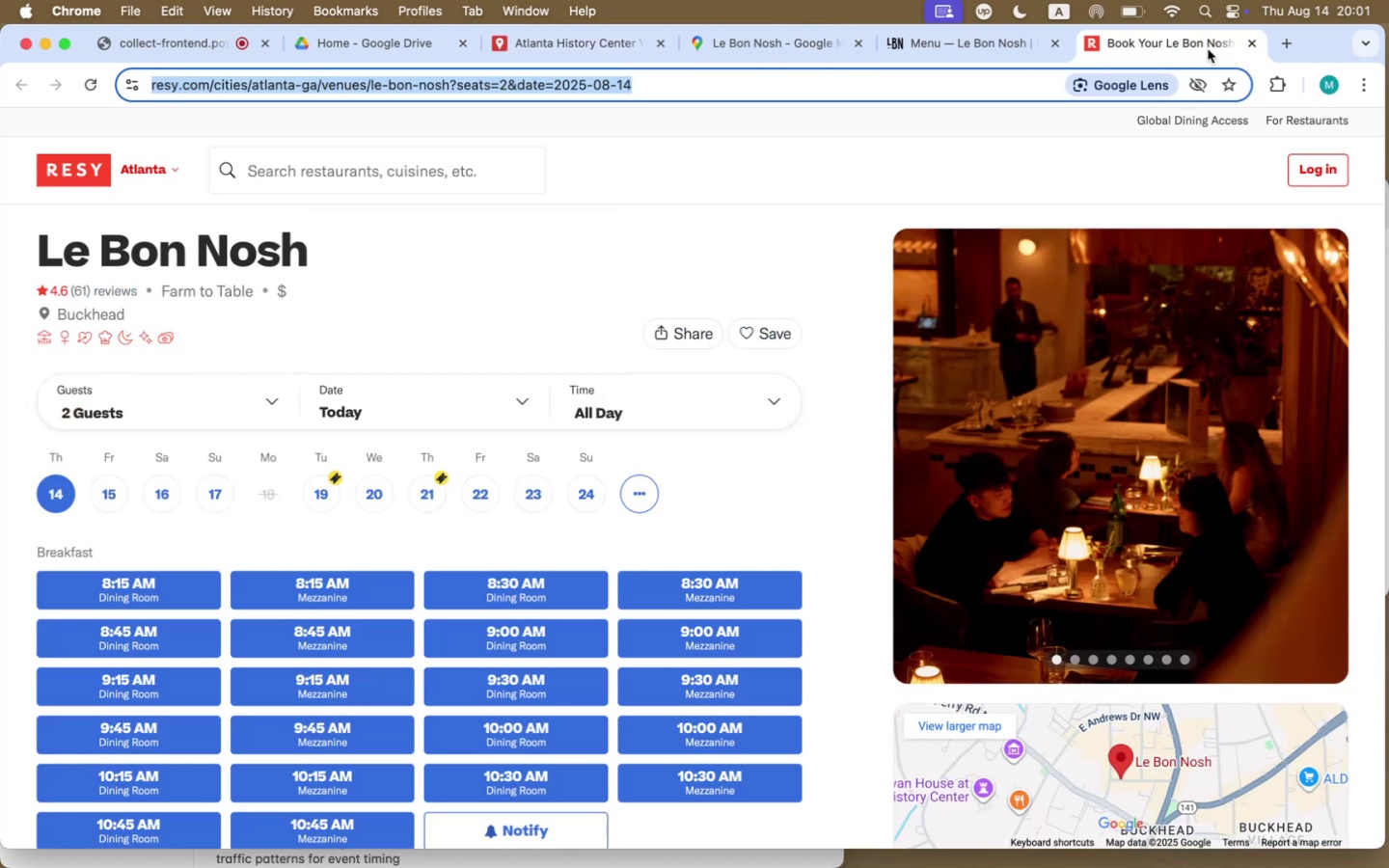 
left_click([1243, 40])
 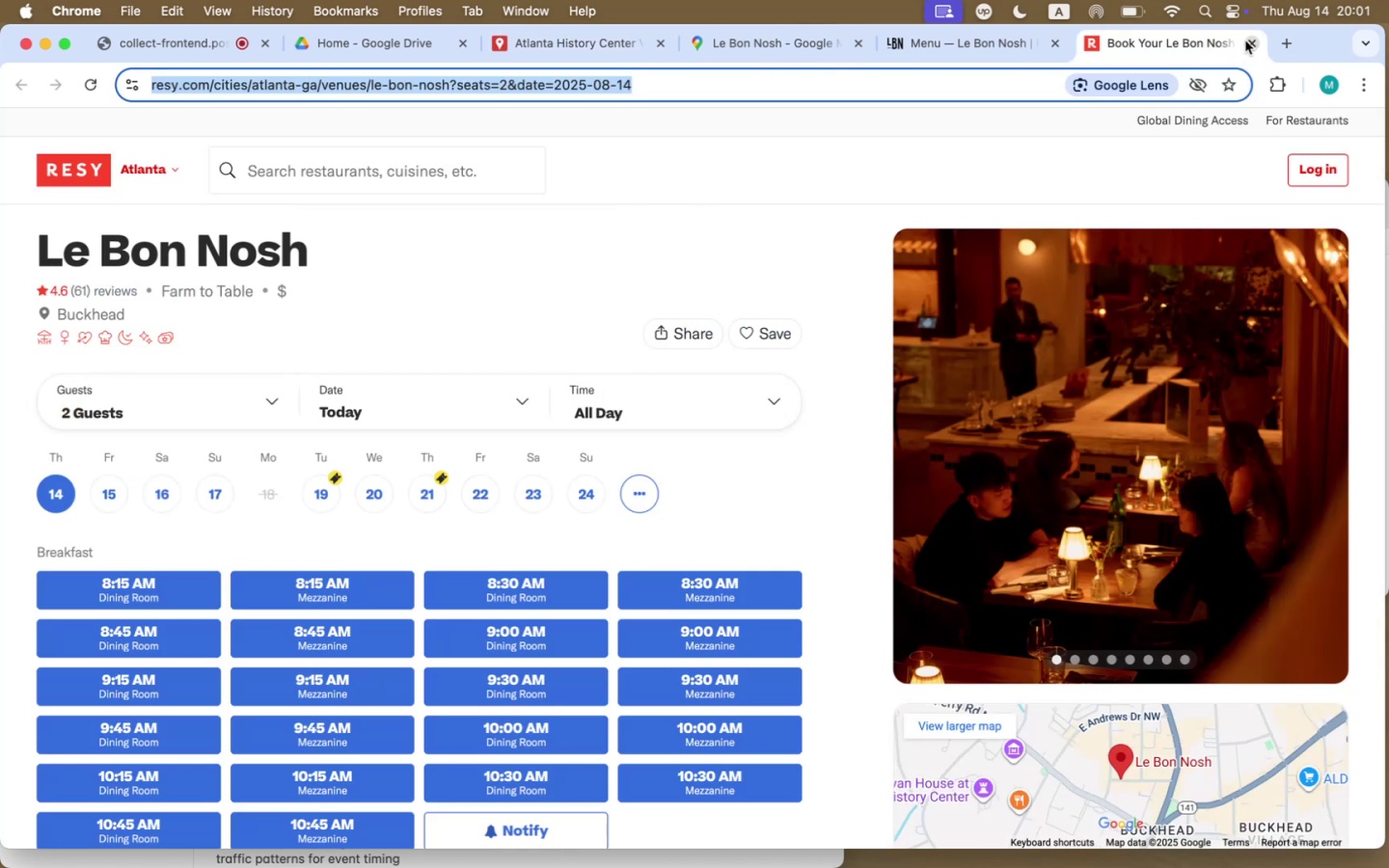 
left_click([1247, 40])
 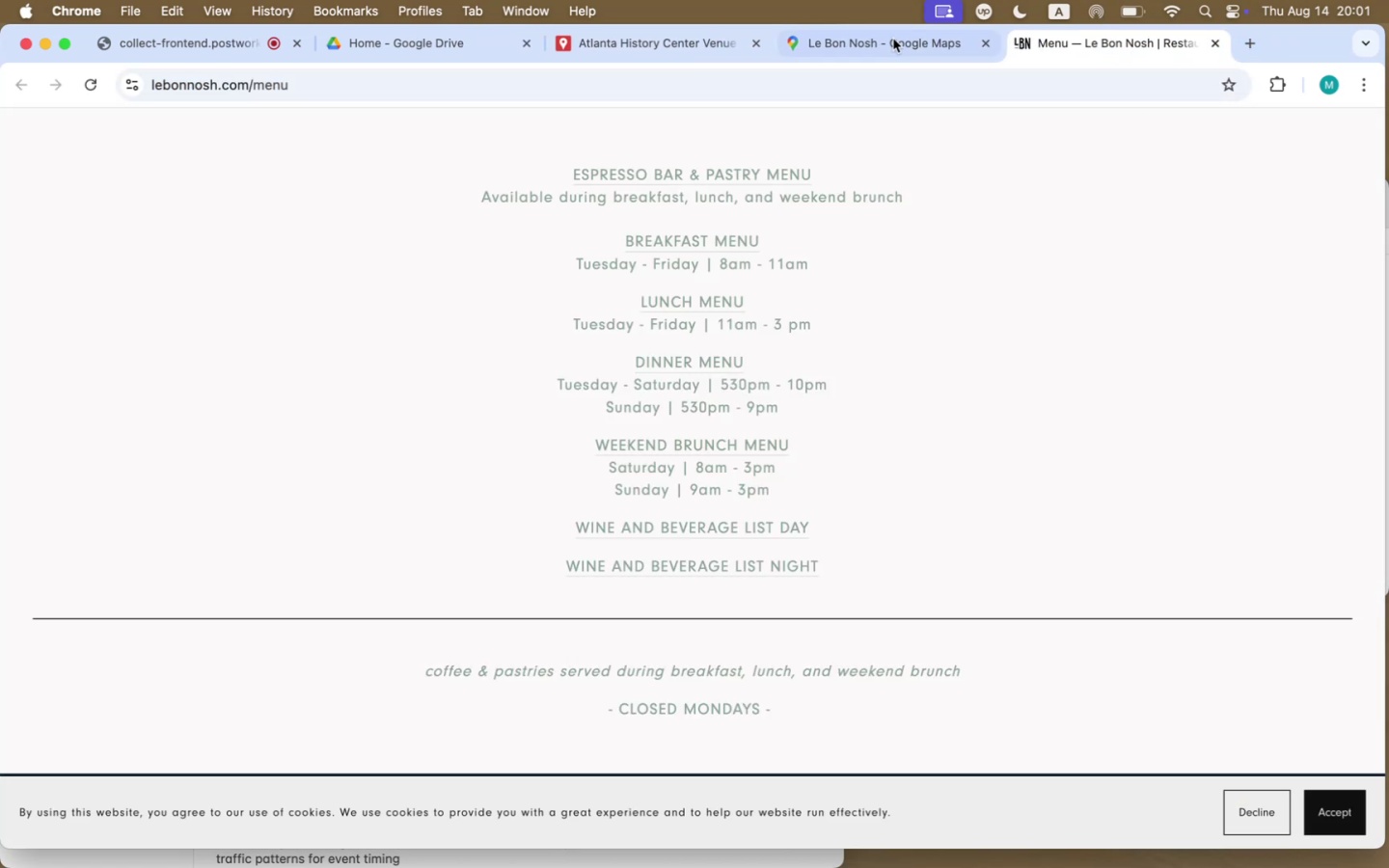 
left_click([874, 39])
 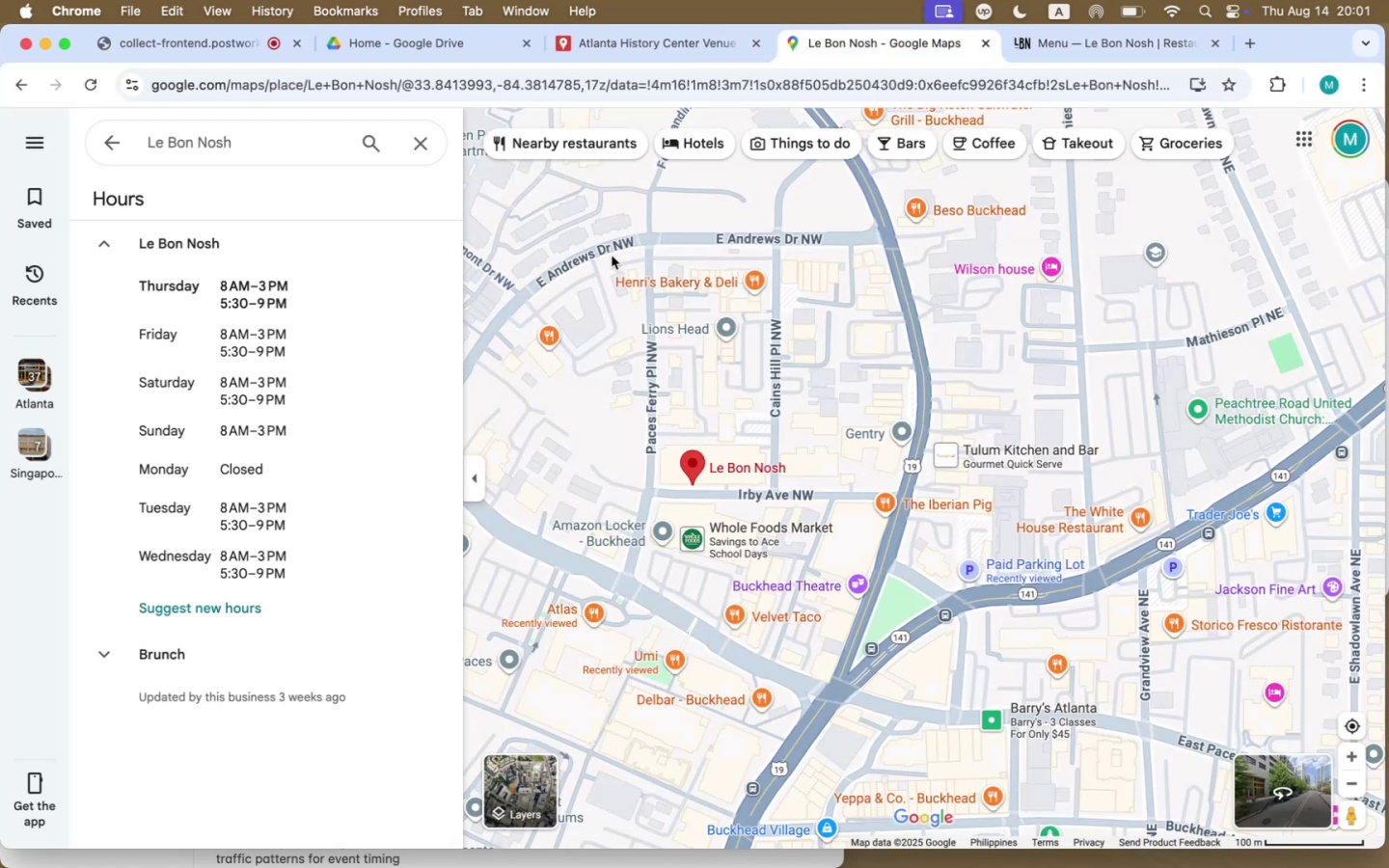 
mouse_move([967, 47])
 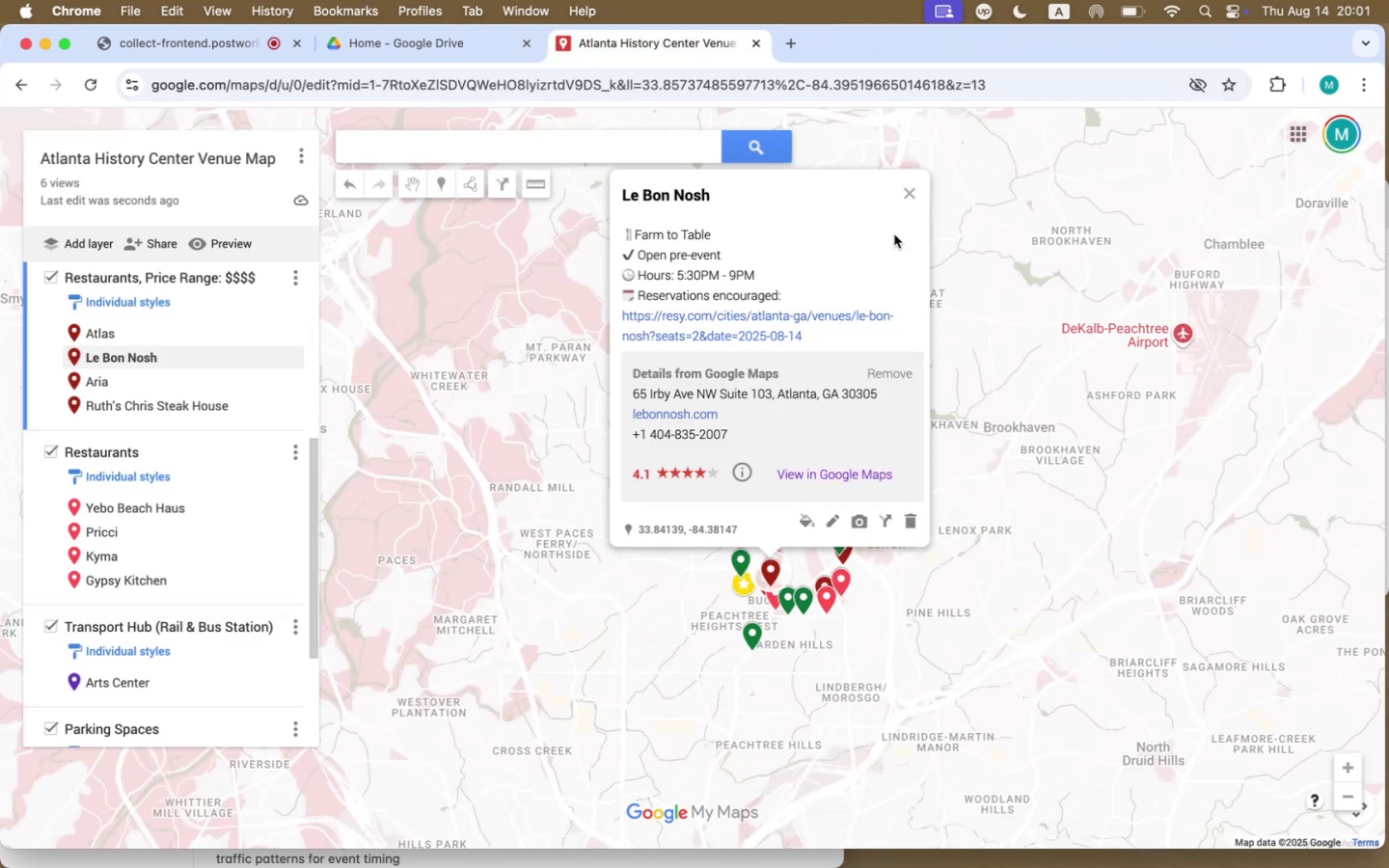 
left_click([905, 194])
 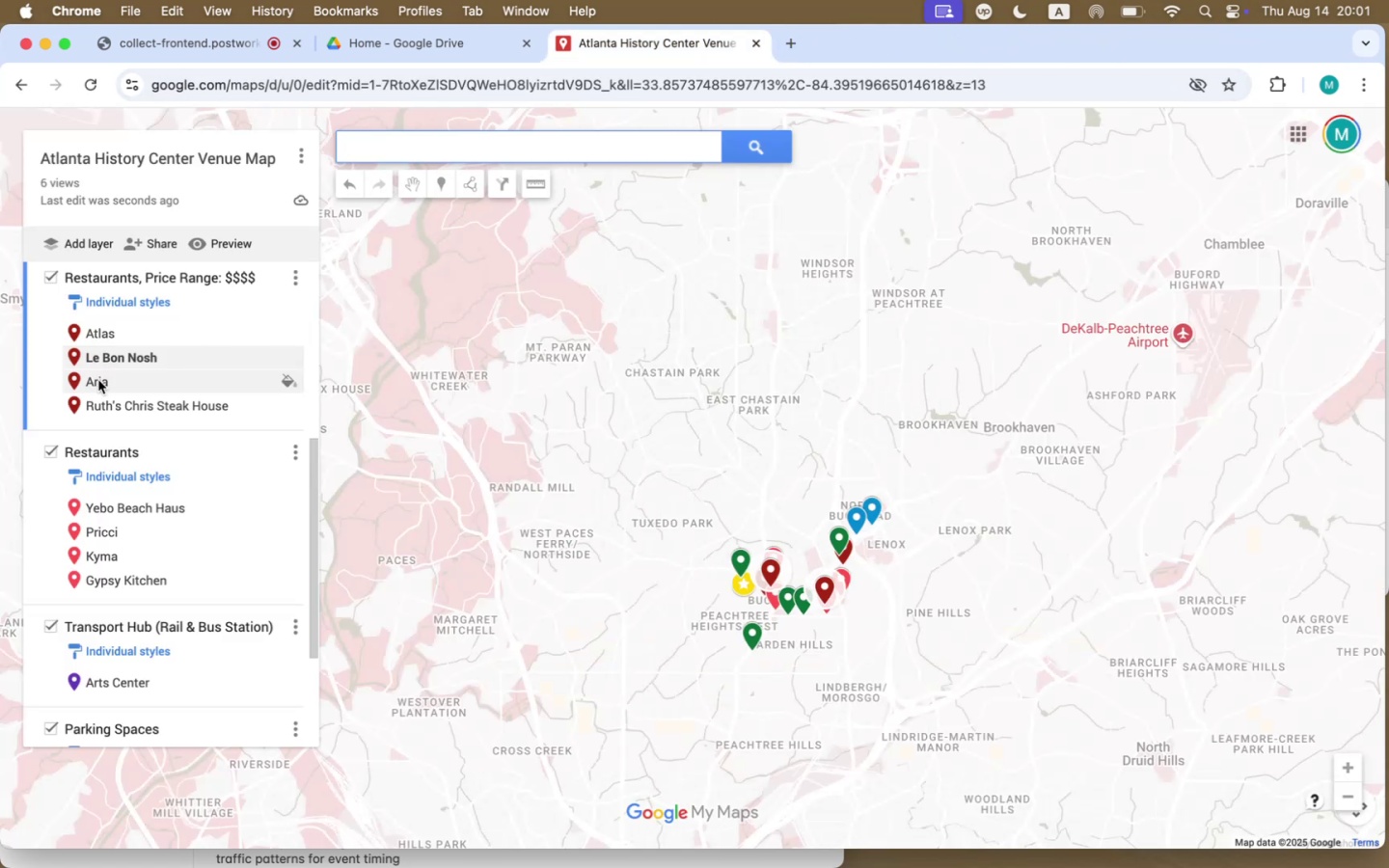 
left_click([98, 380])
 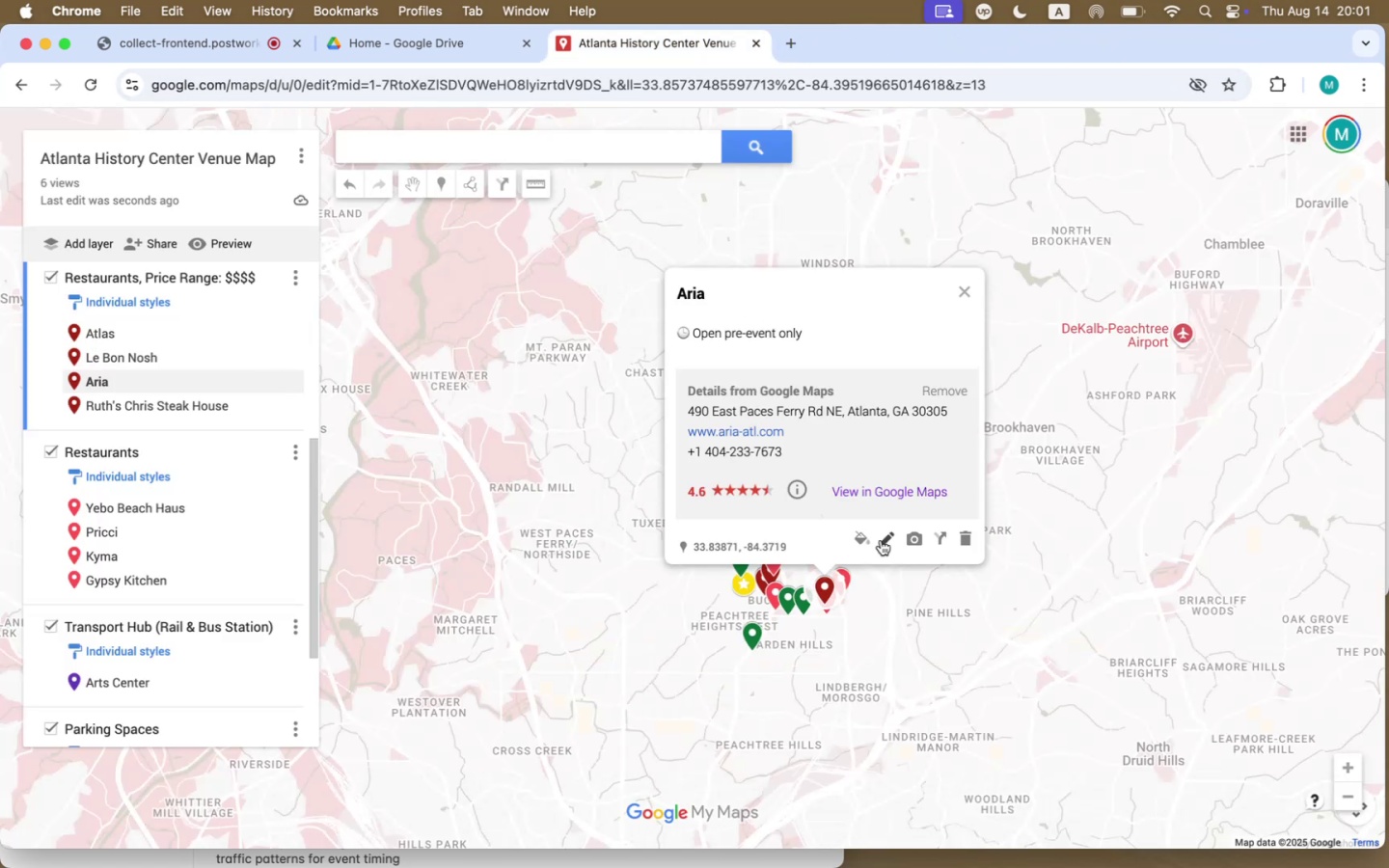 
left_click([137, 360])
 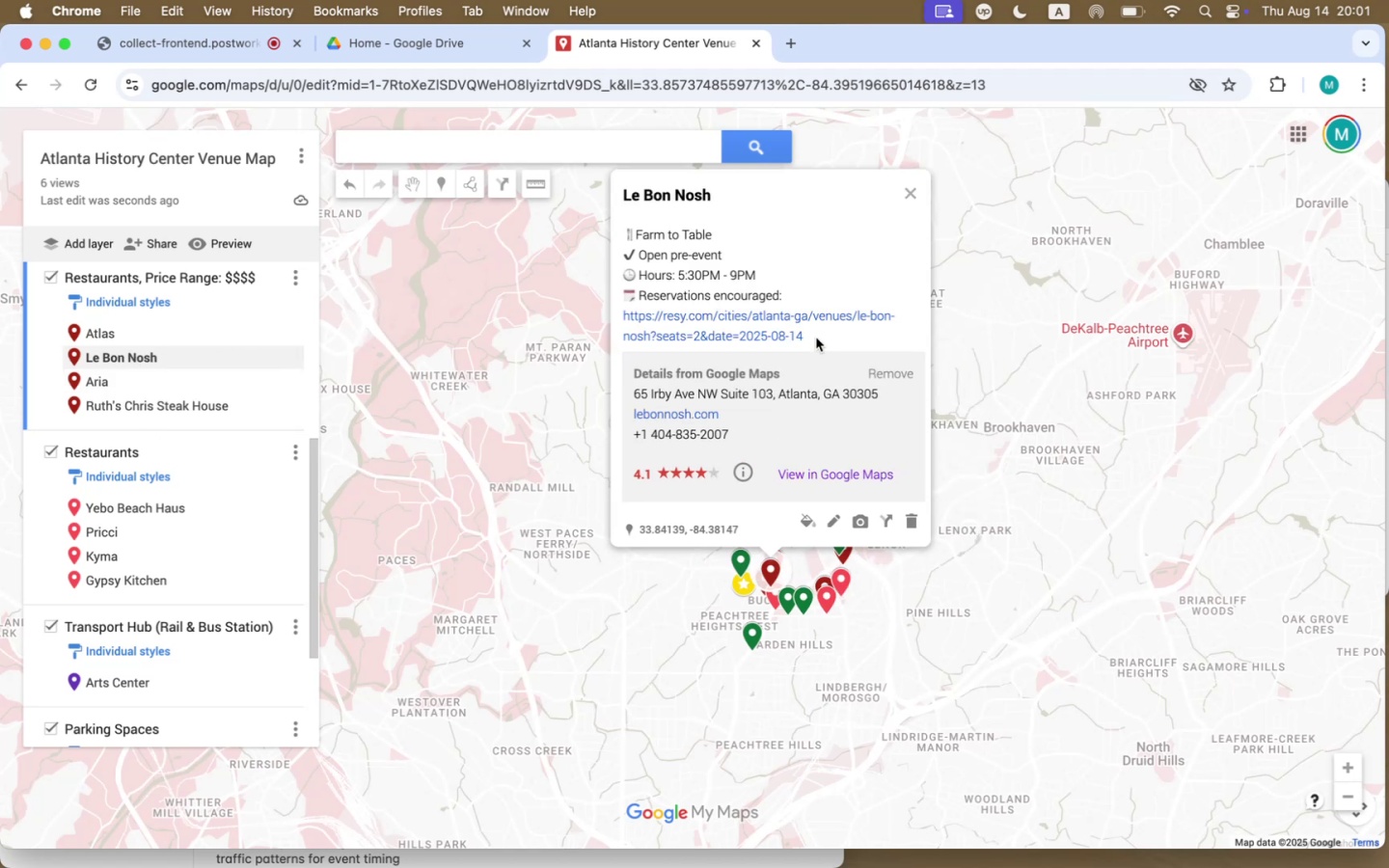 
left_click_drag(start_coordinate=[818, 337], to_coordinate=[618, 233])
 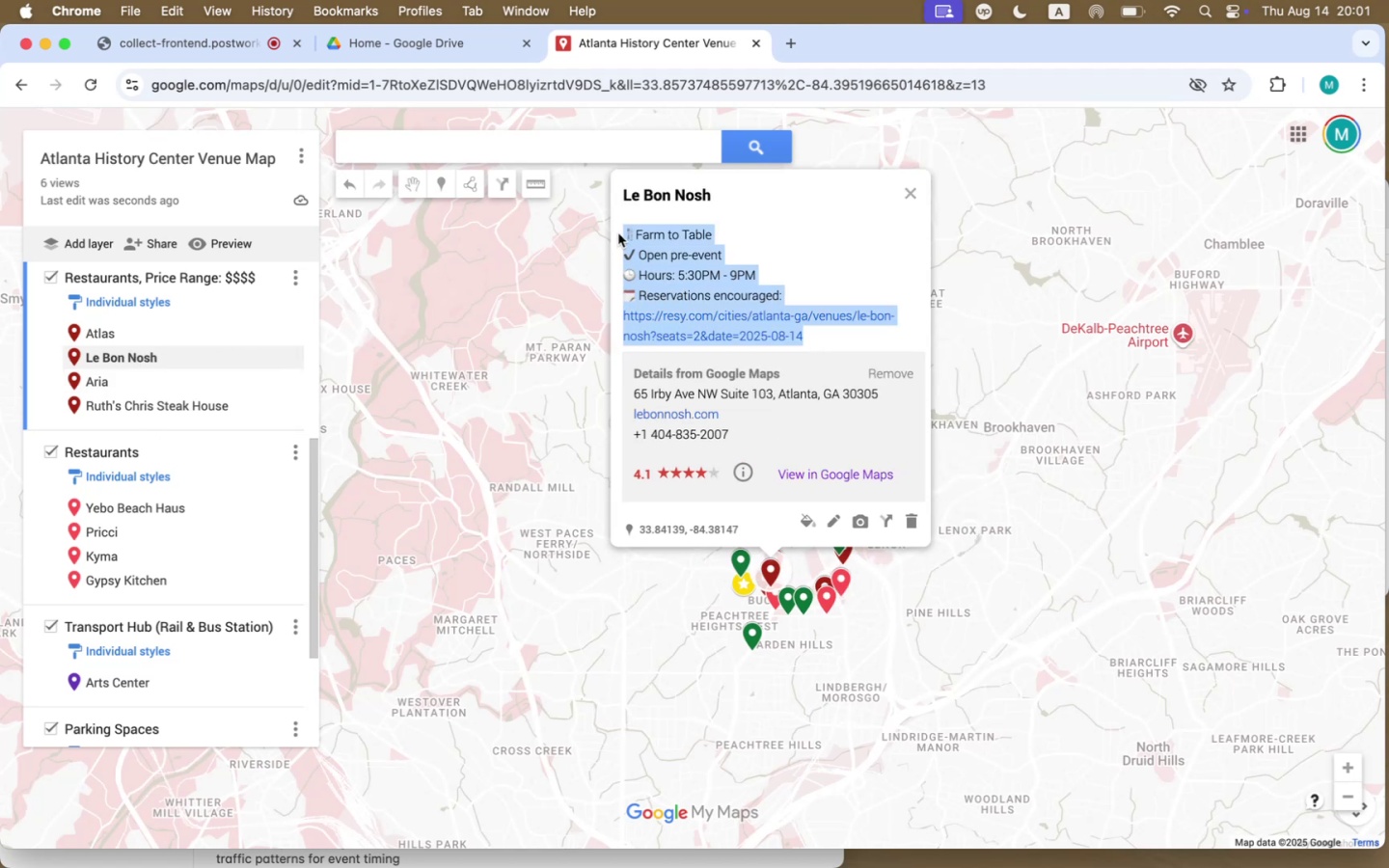 
key(Meta+CommandLeft)
 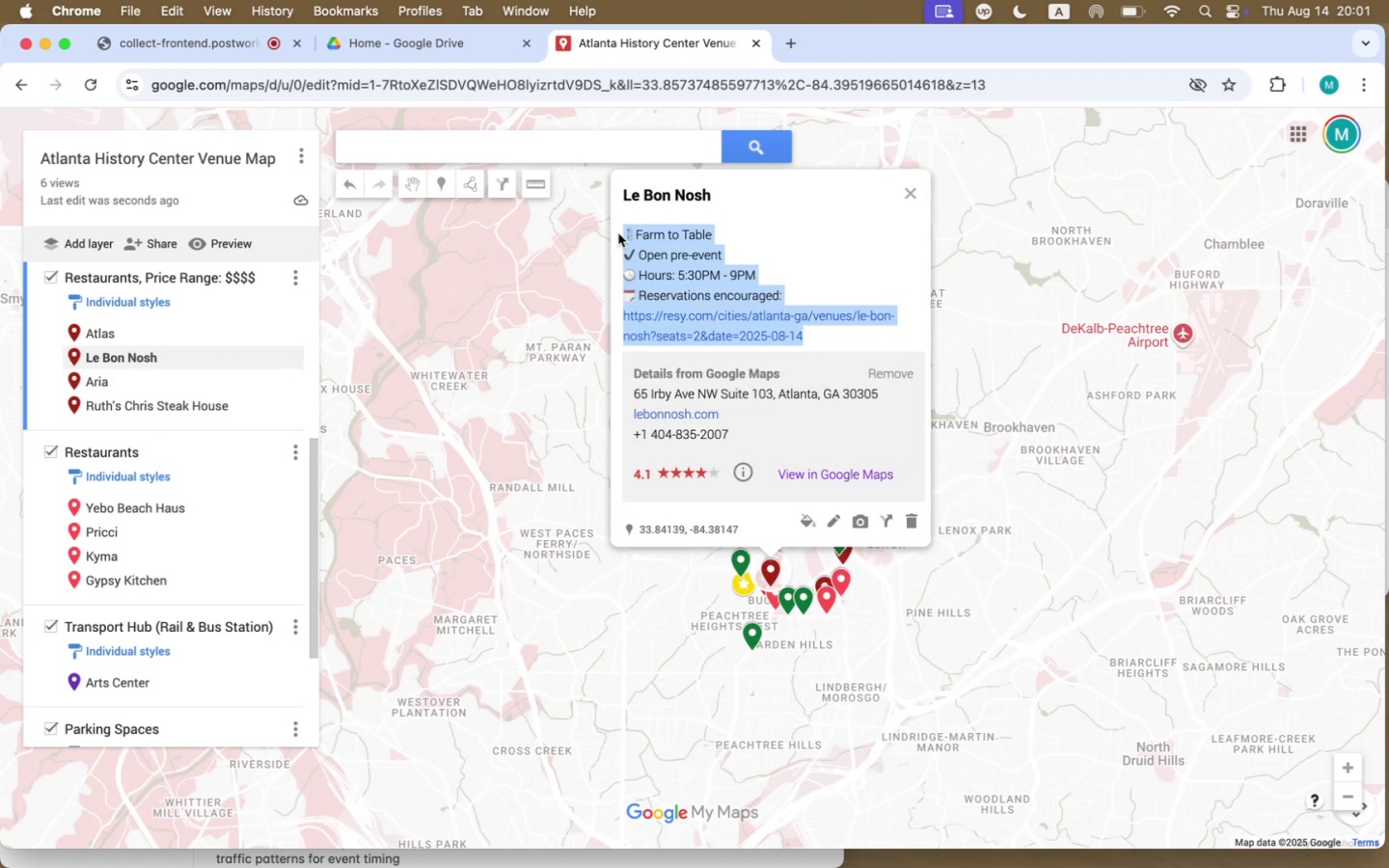 
key(Meta+C)
 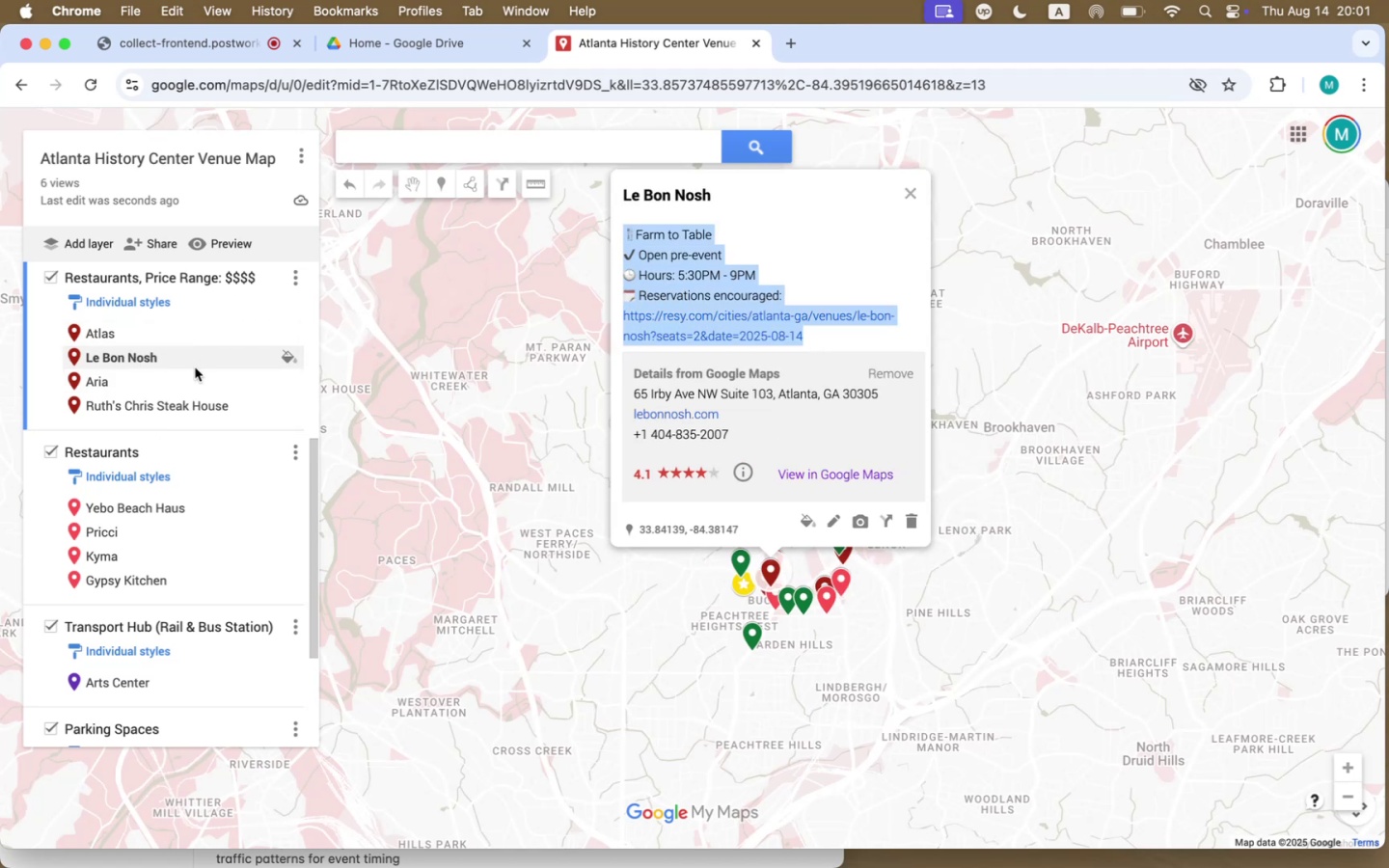 
left_click([190, 379])
 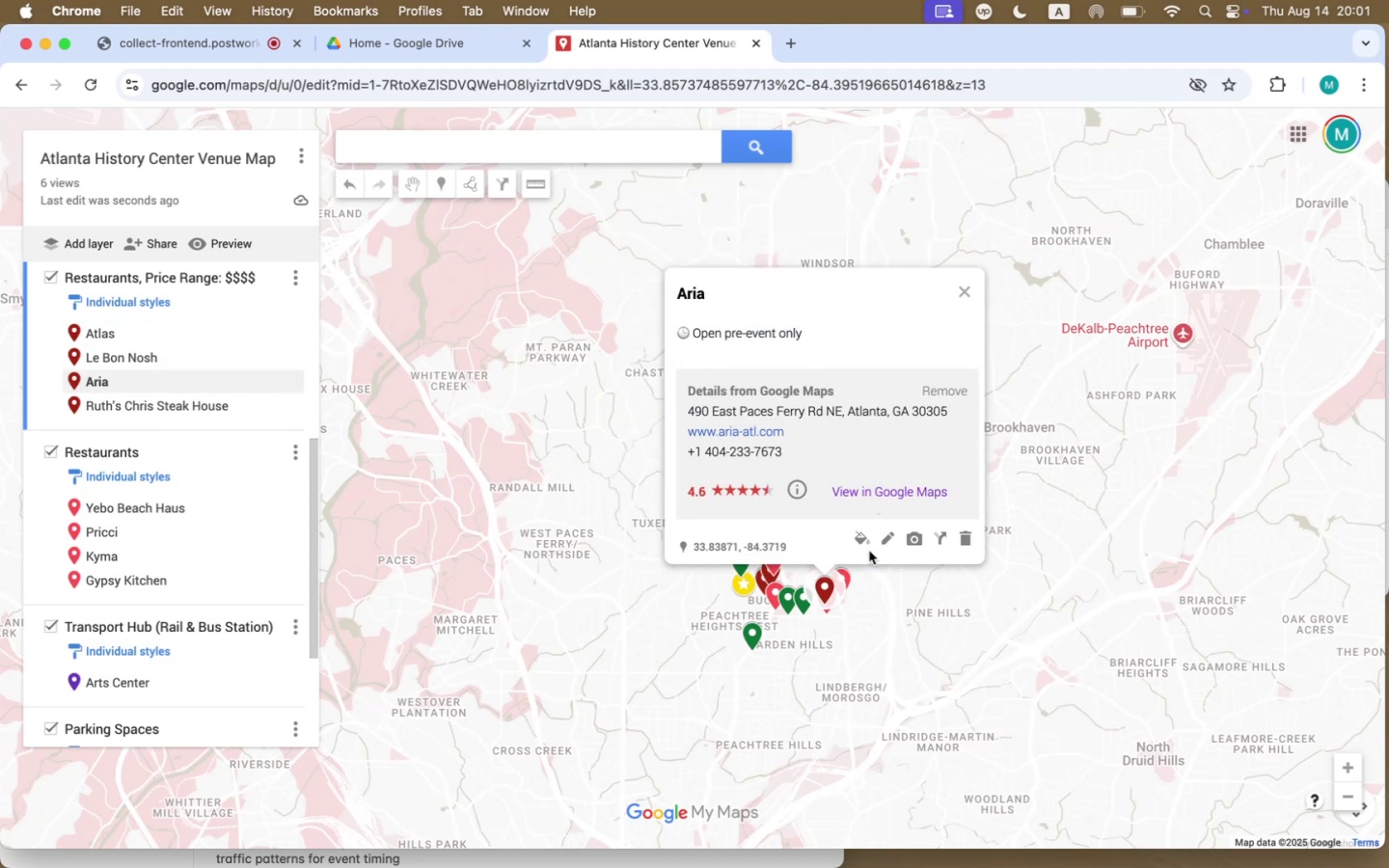 
left_click([886, 541])
 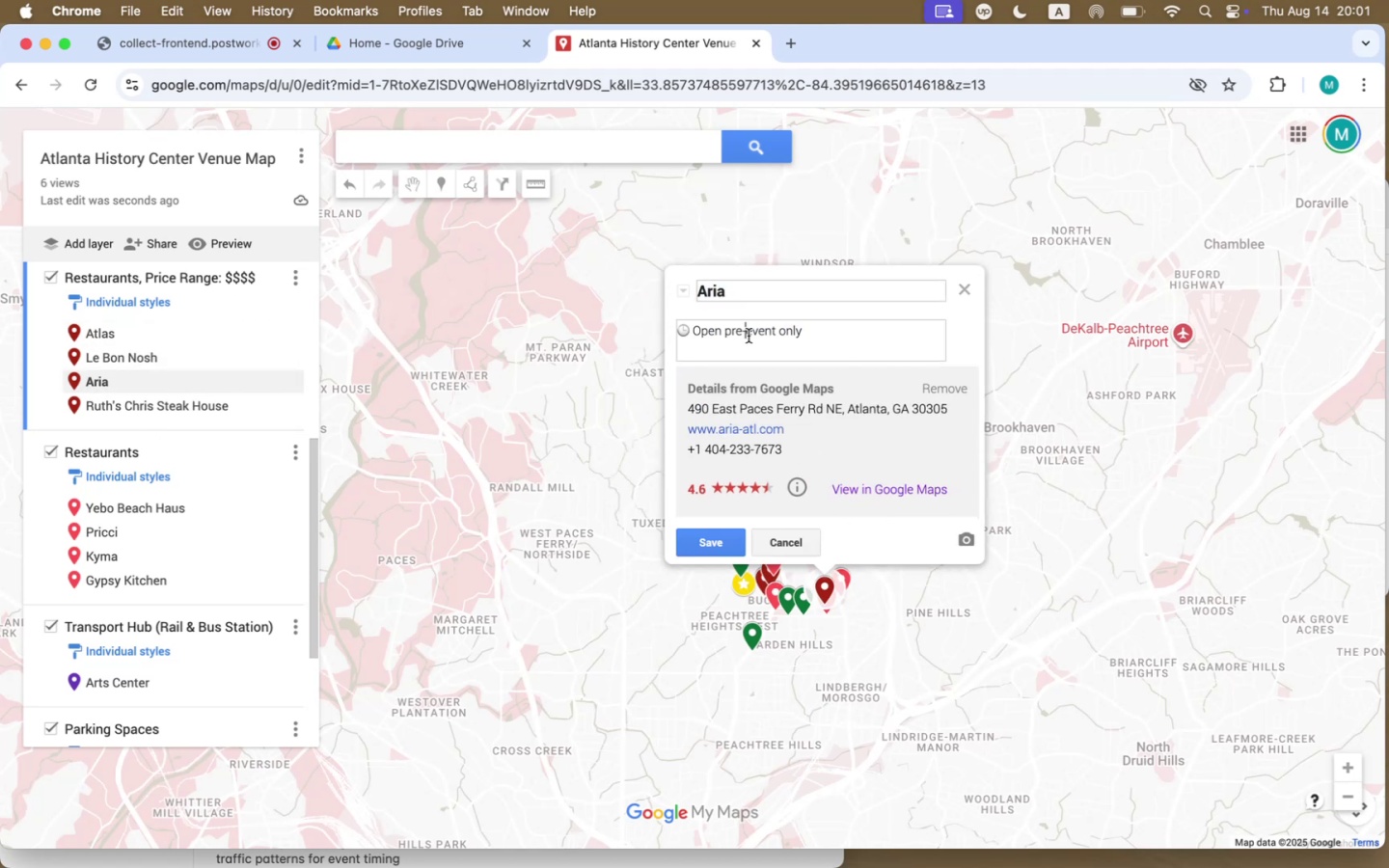 
double_click([749, 336])
 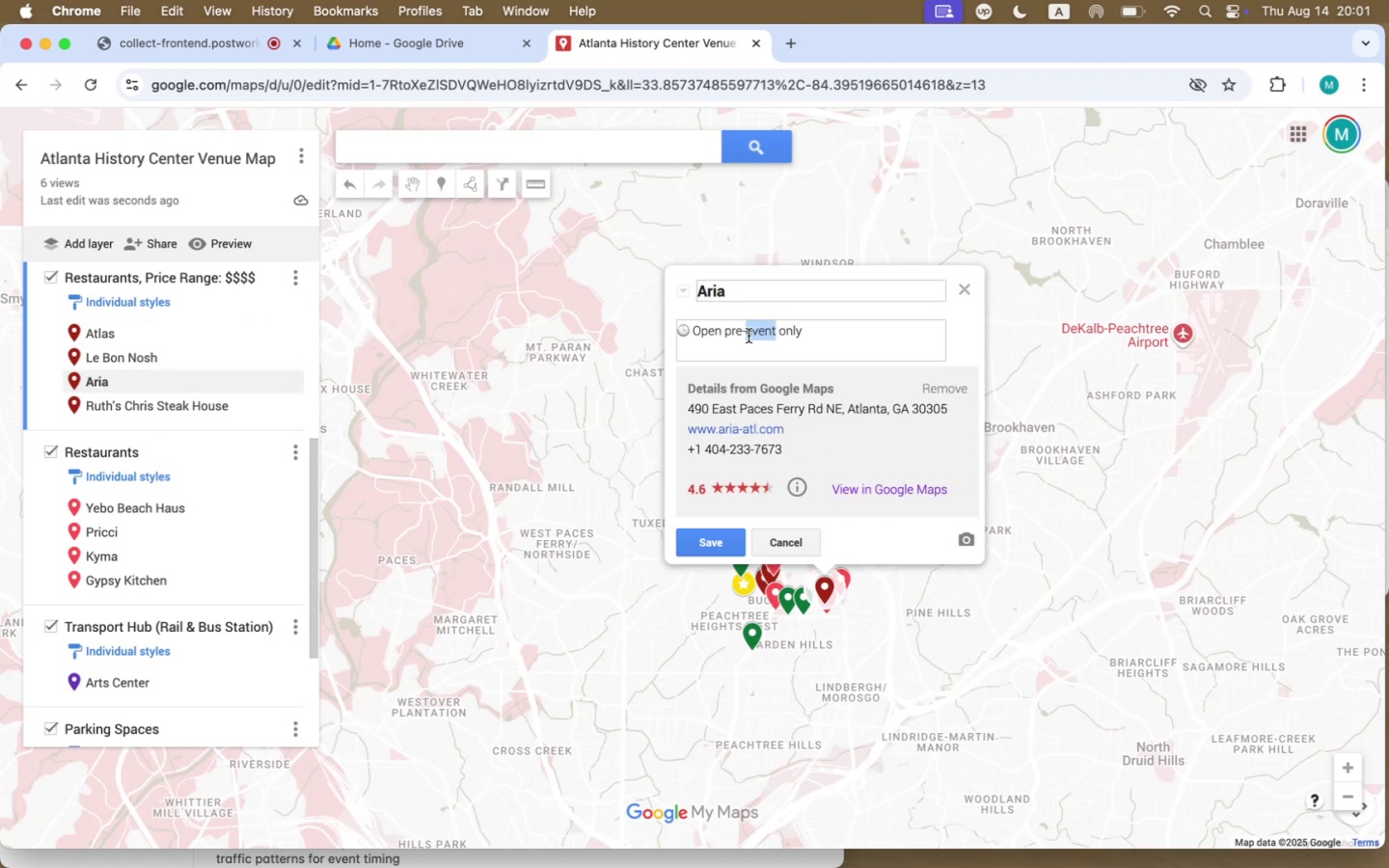 
triple_click([749, 336])
 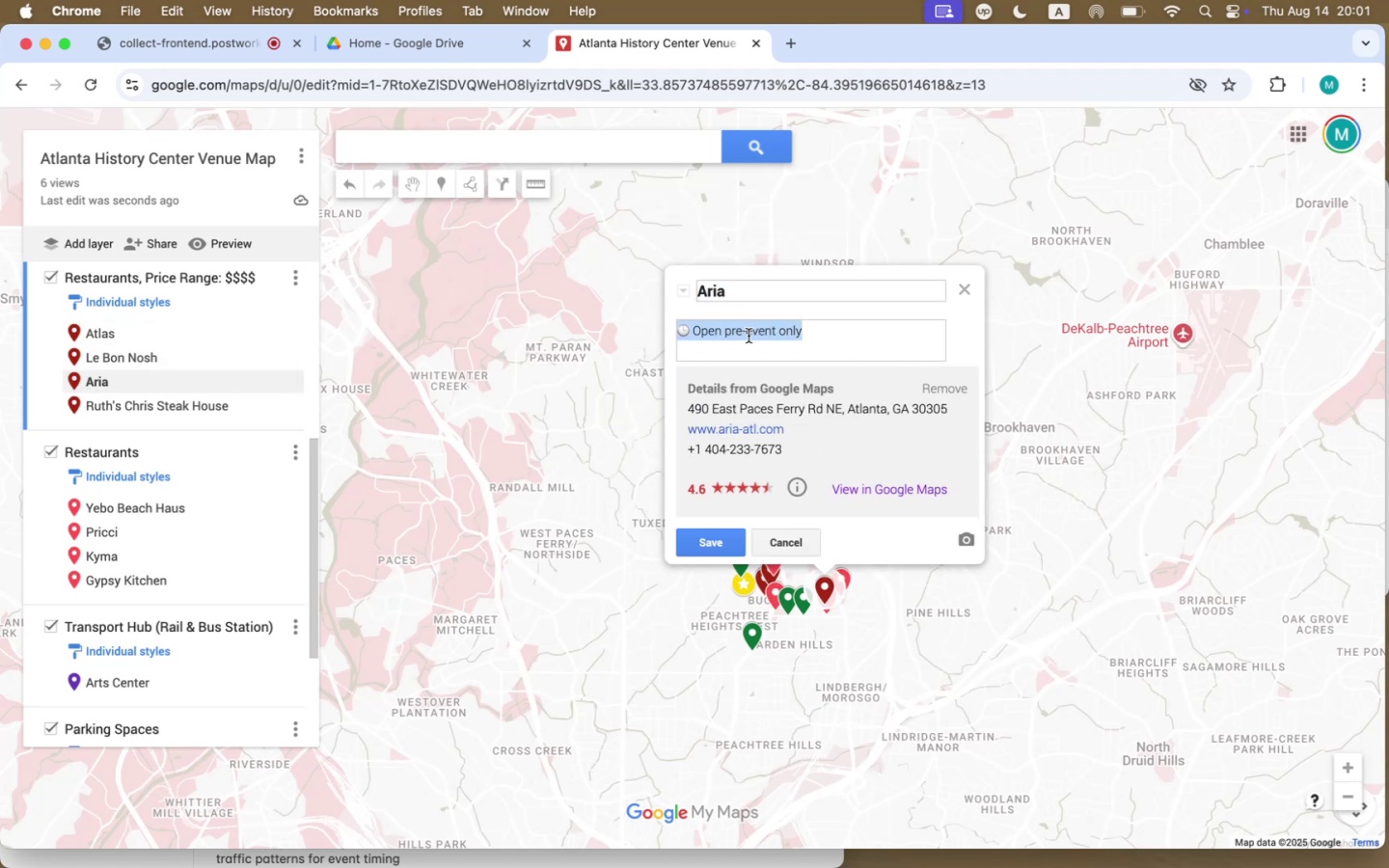 
key(Meta+V)
 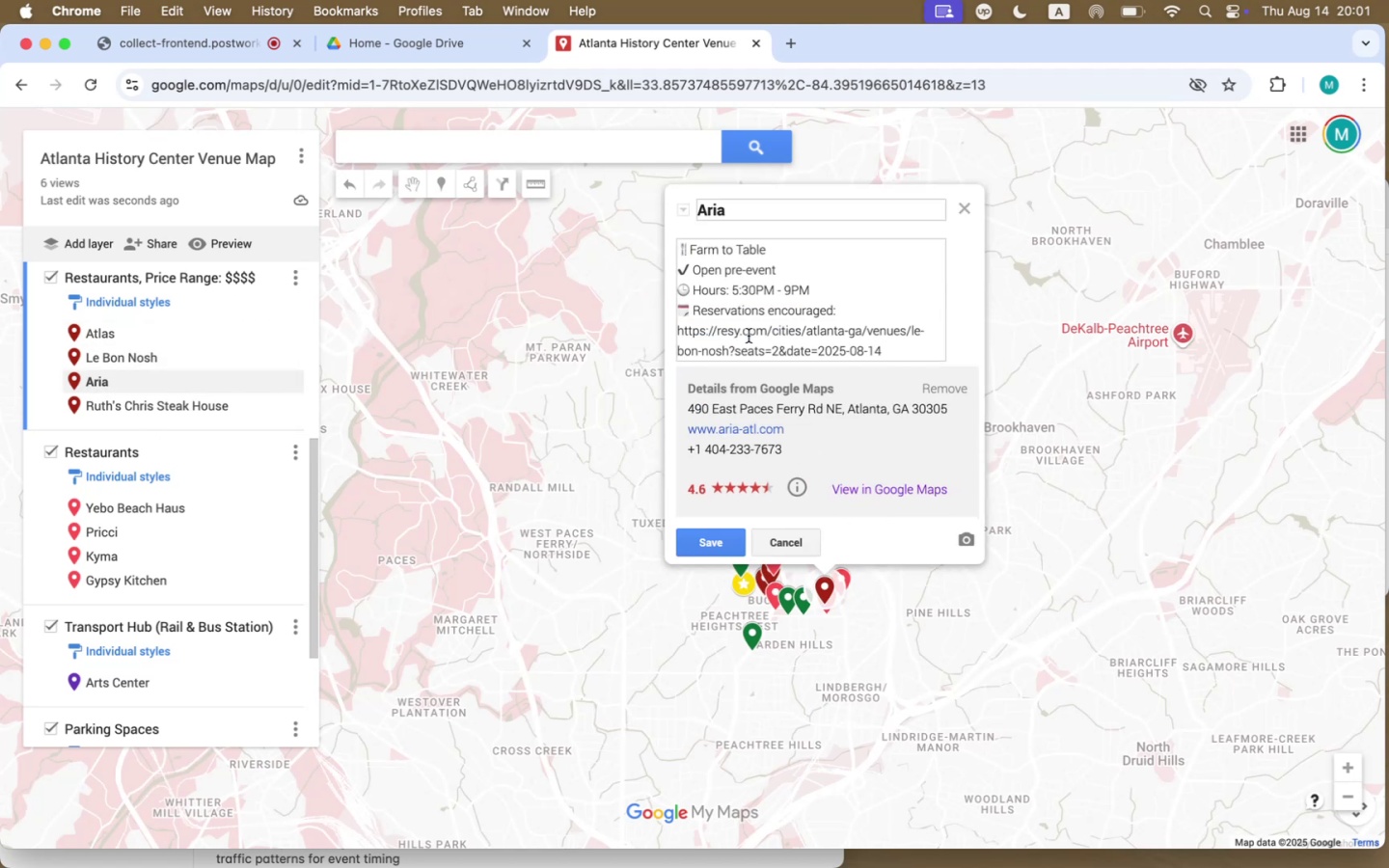 
hold_key(key=CommandLeft, duration=2.08)
left_click([900, 489])
 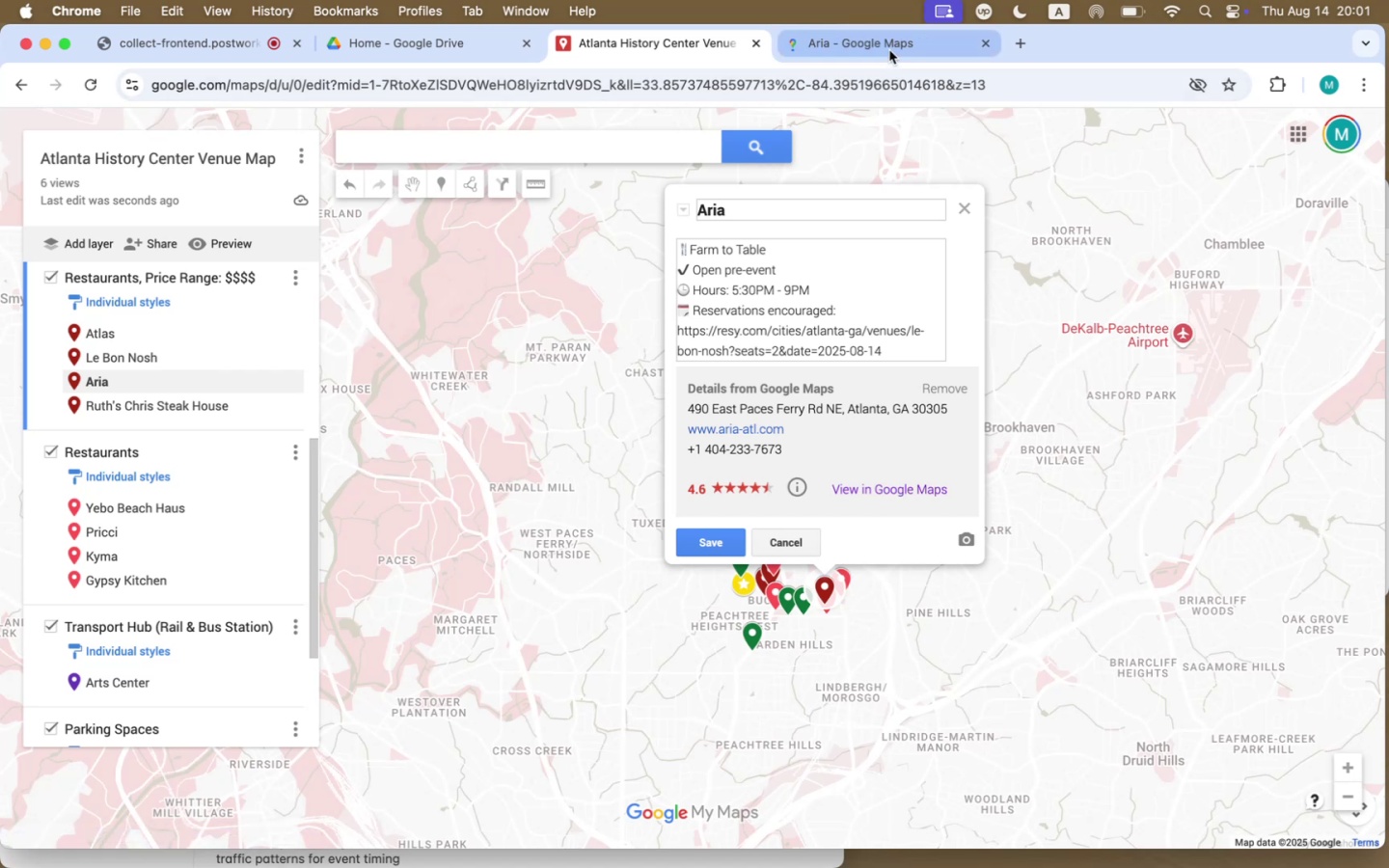 
left_click([889, 50])
 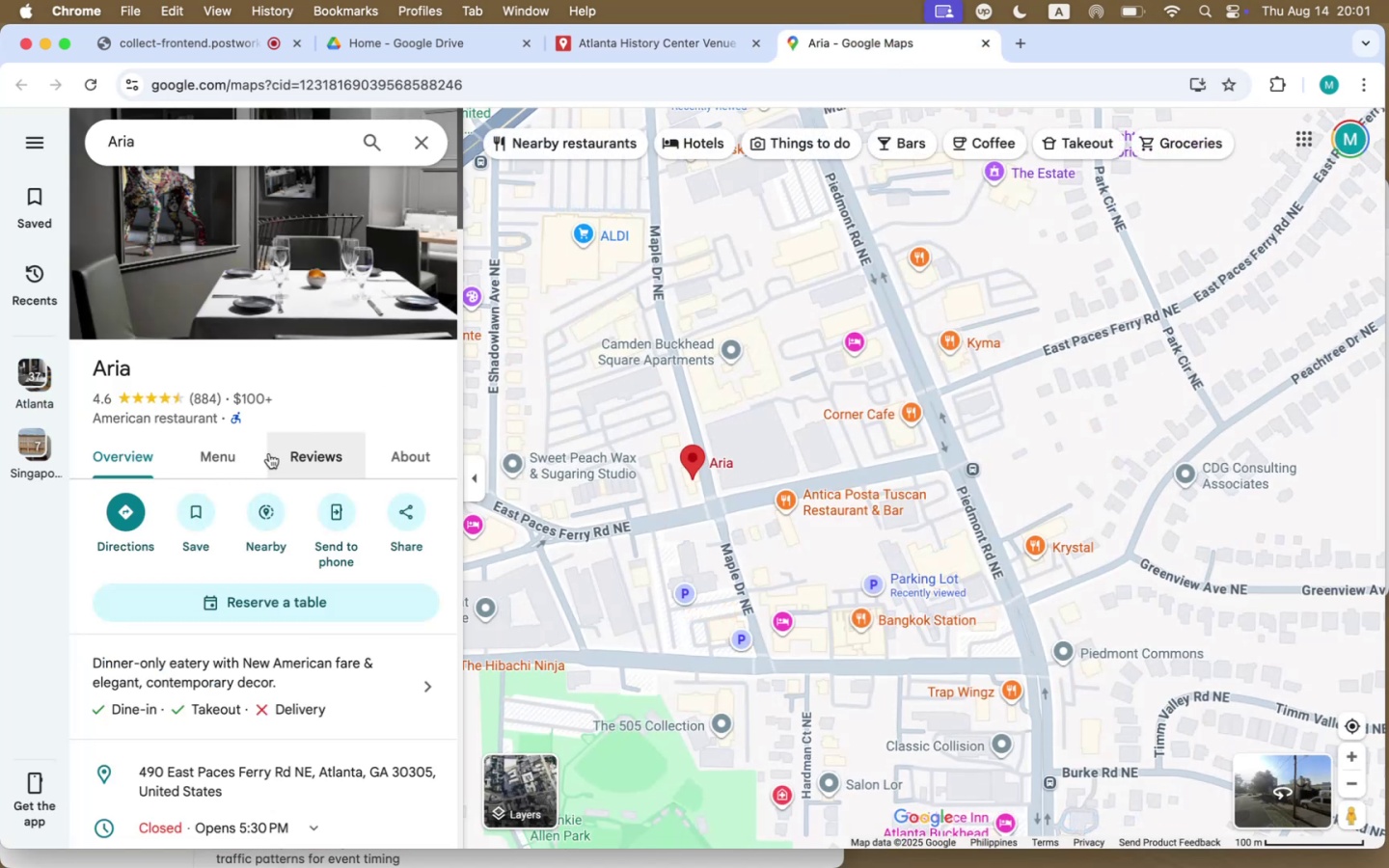 
scroll: coordinate [277, 446], scroll_direction: down, amount: 19.0
 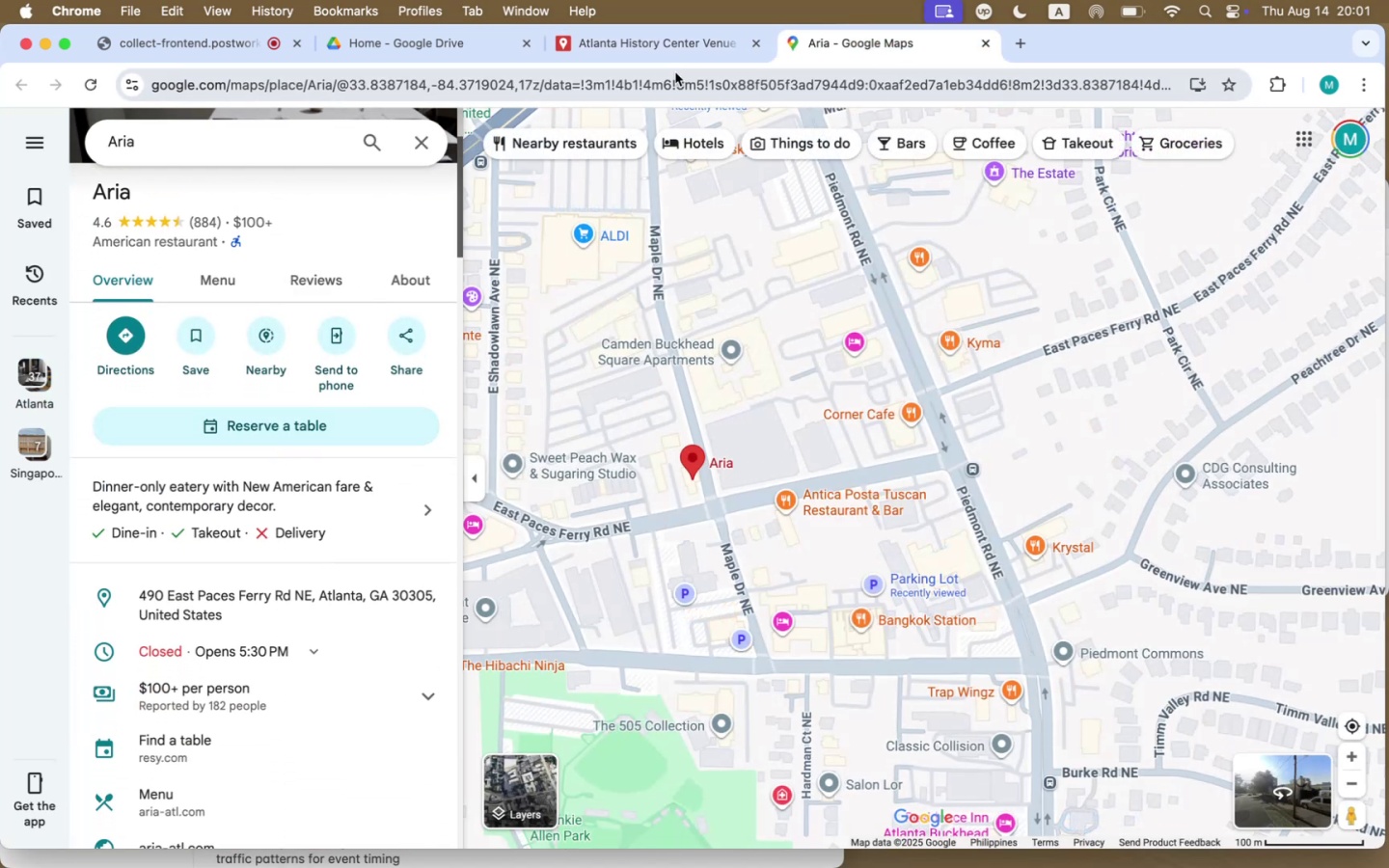 
left_click([605, 49])
 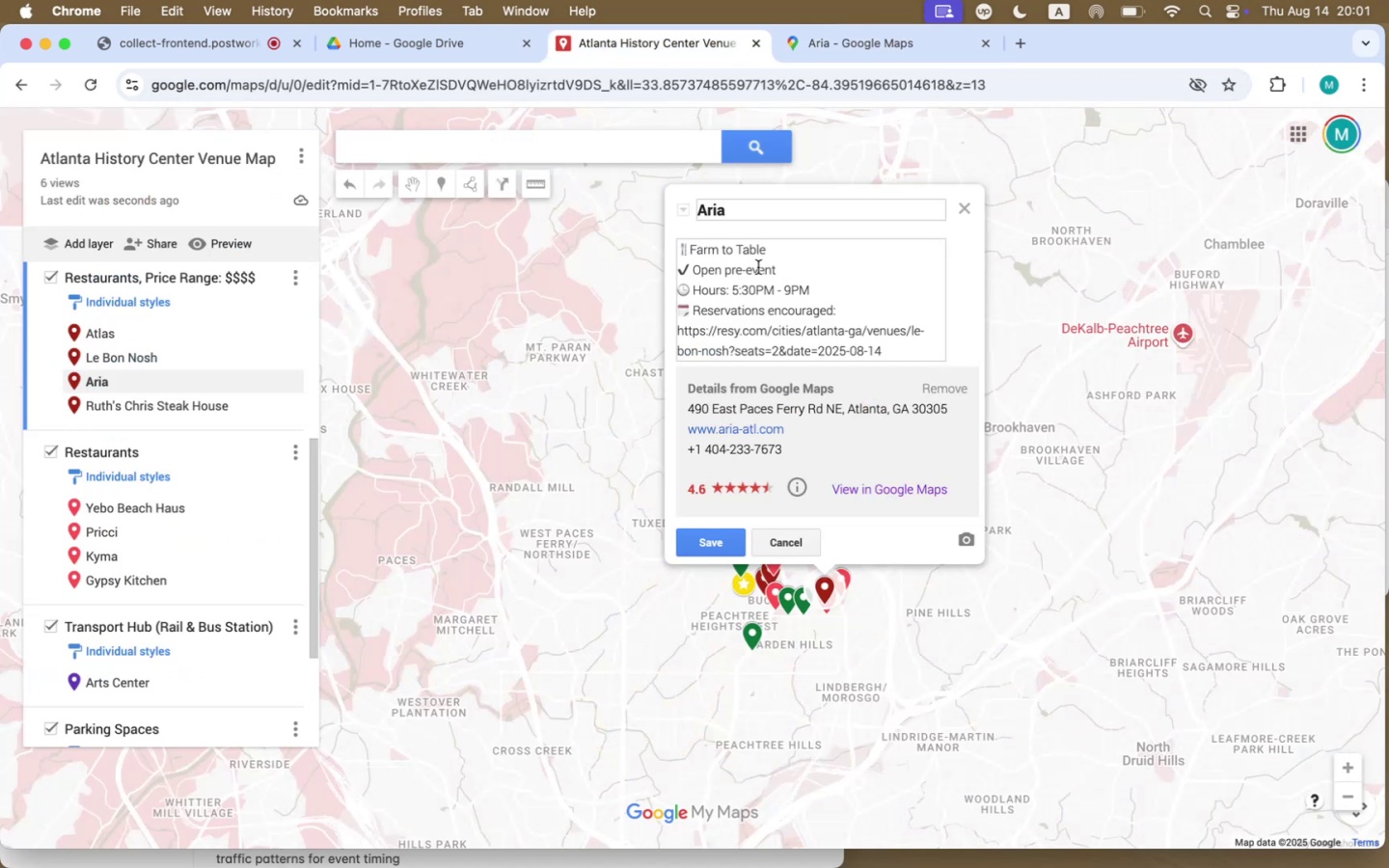 
left_click_drag(start_coordinate=[785, 250], to_coordinate=[693, 250])
 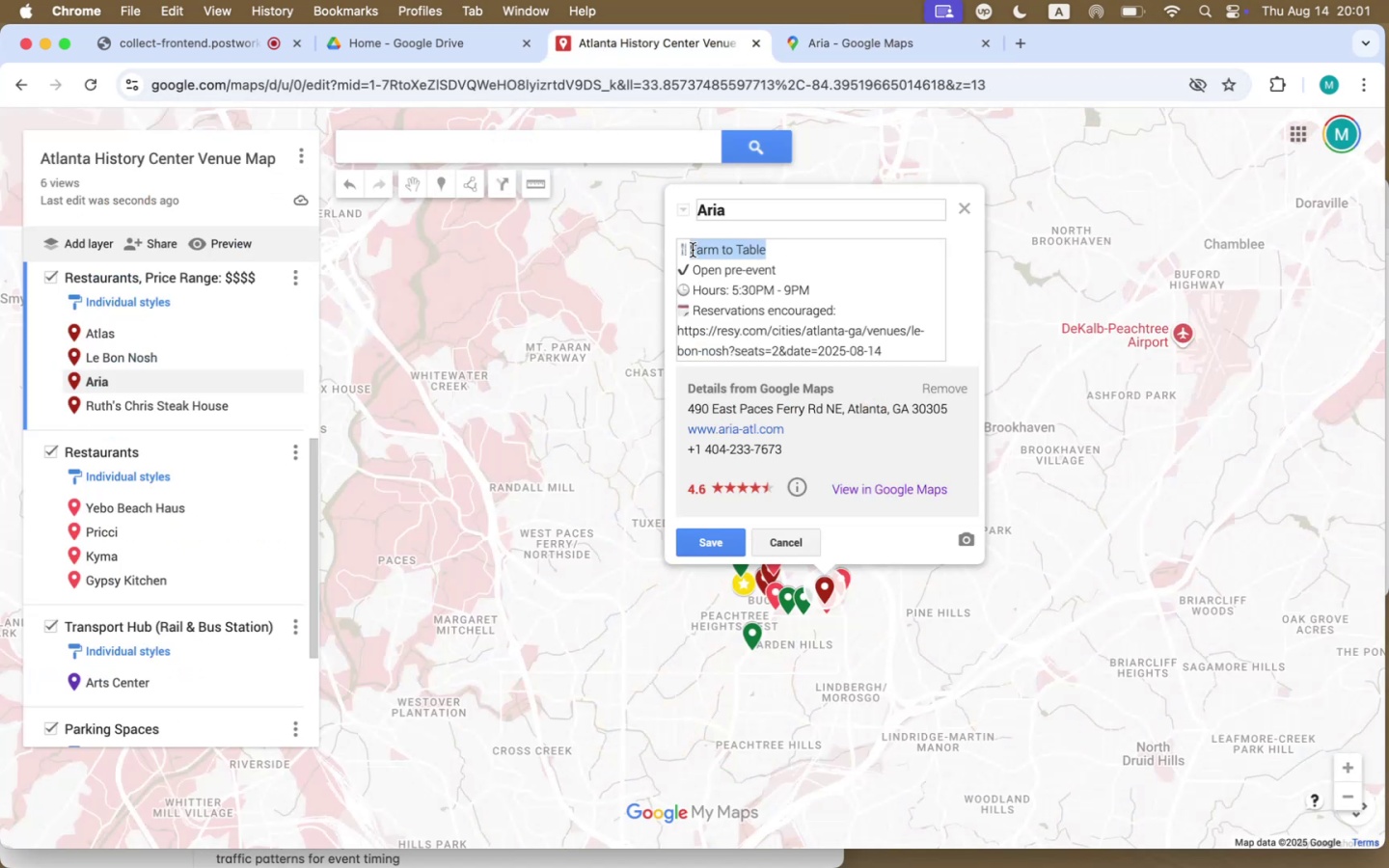 
type(Ar)
key(Backspace)
type(merican Cuis)
key(Backspace)
key(Backspace)
key(Backspace)
type(c)
key(Backspace)
key(Backspace)
type(cusi)
key(Backspace)
key(Backspace)
type(isine)
 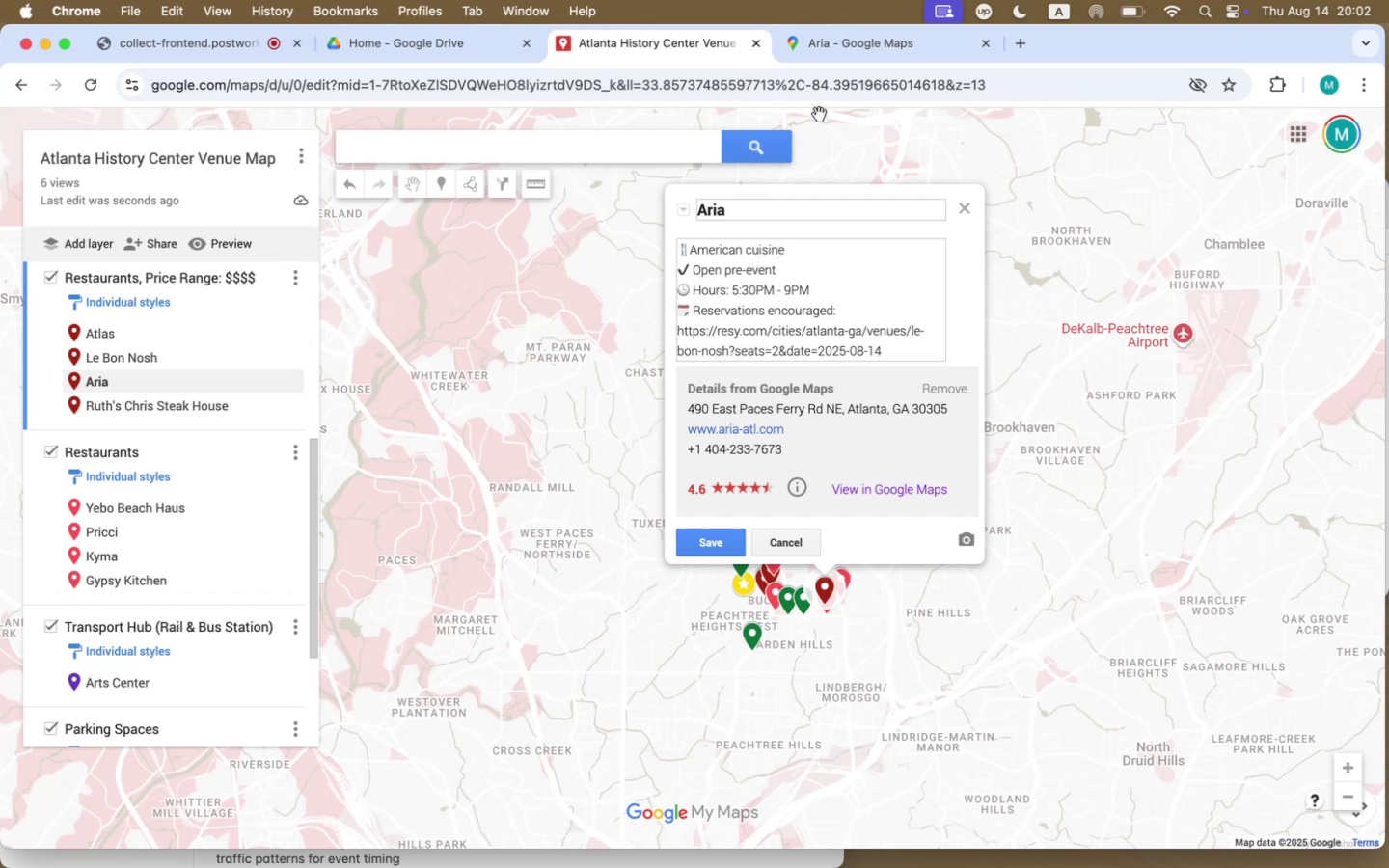 
left_click([846, 60])
 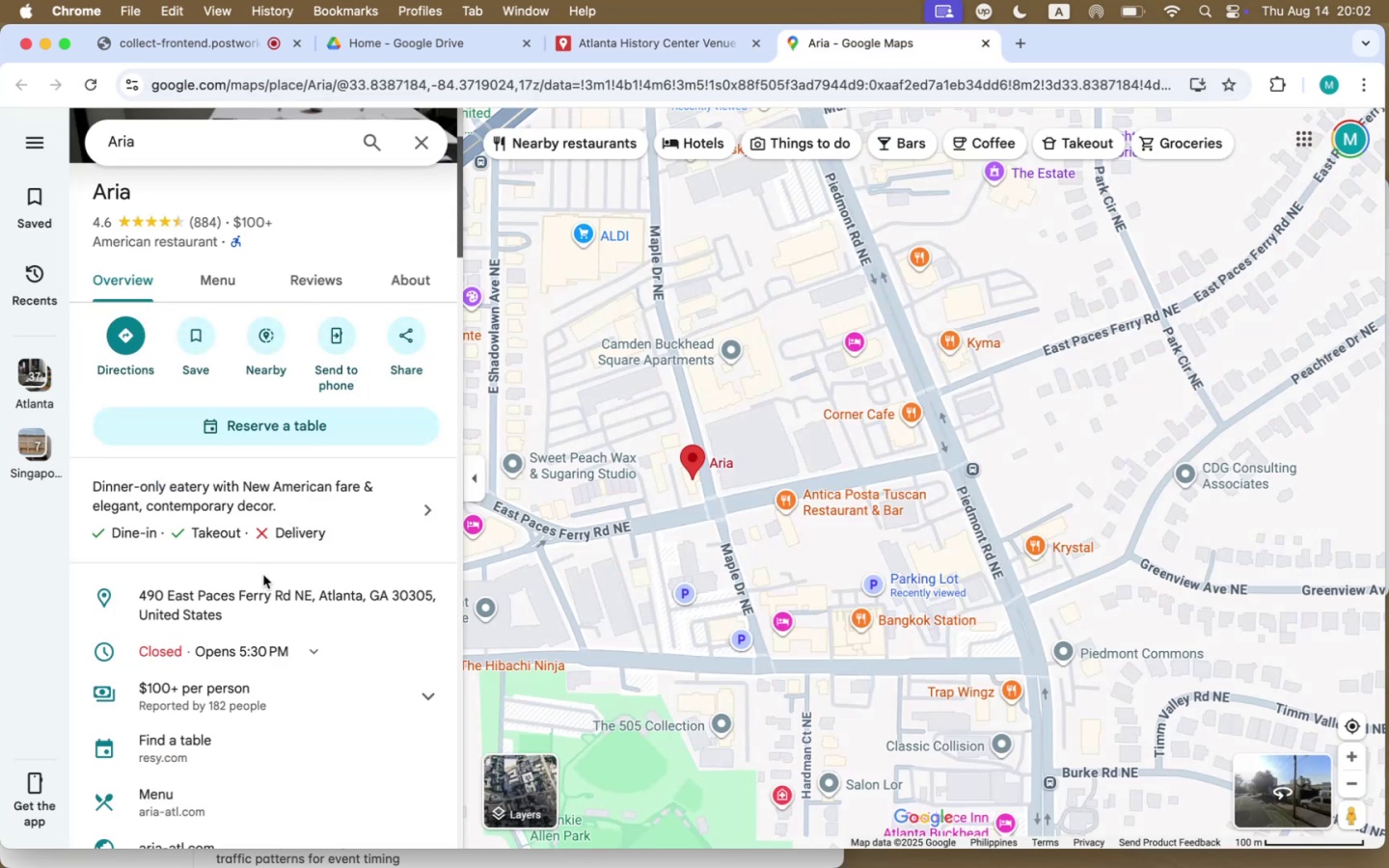 
left_click([283, 638])
 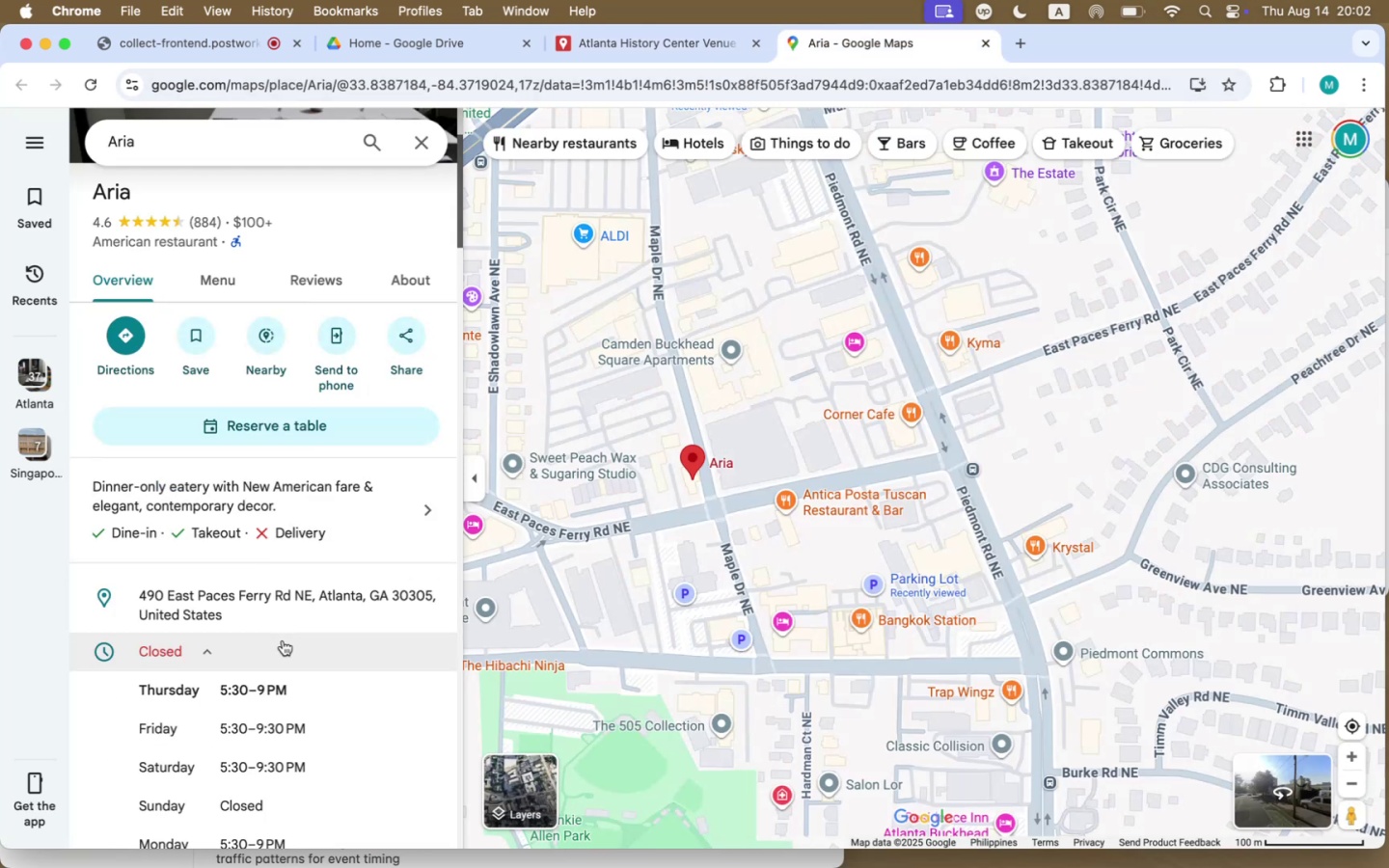 
scroll: coordinate [282, 640], scroll_direction: down, amount: 7.0
 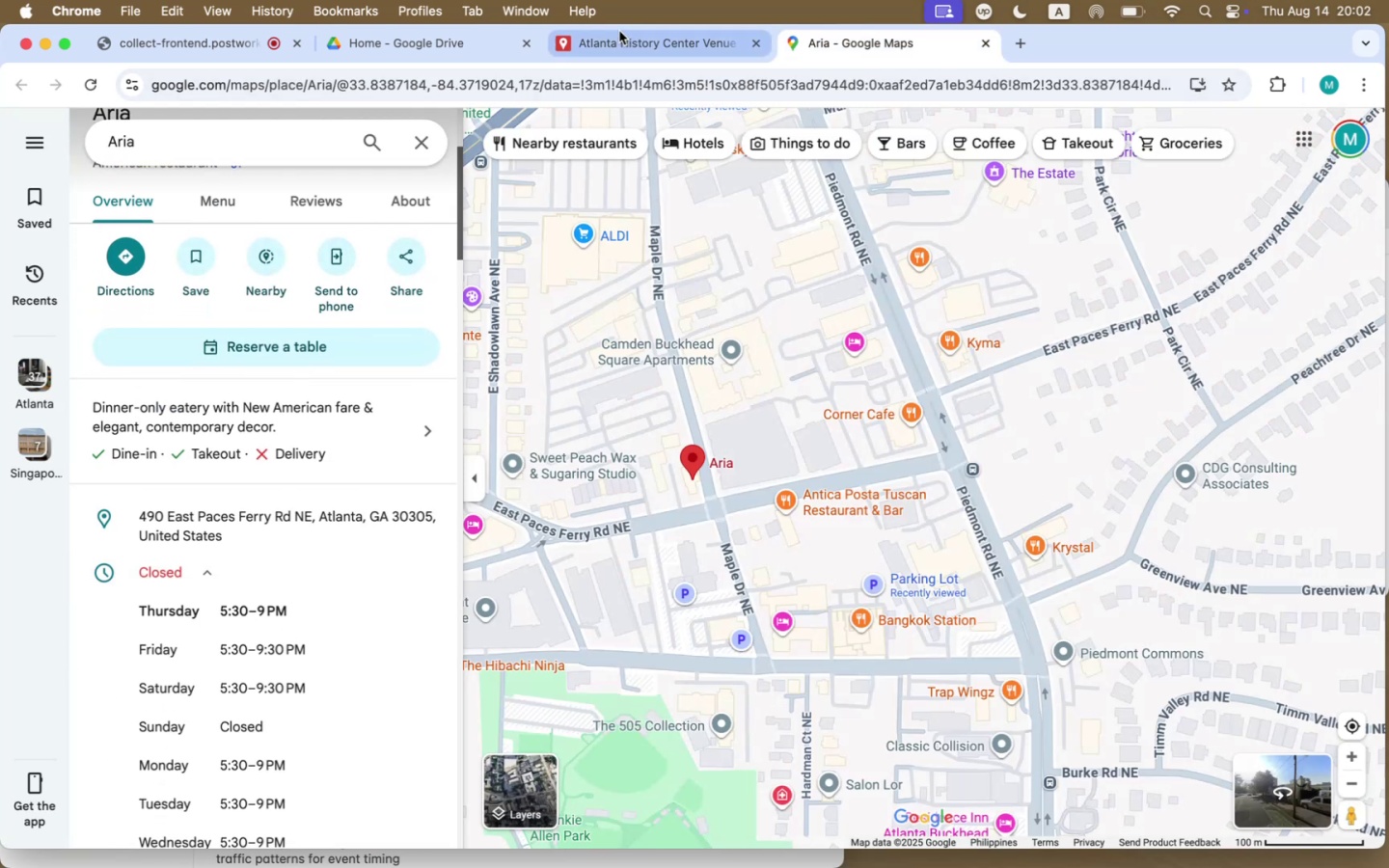 
left_click([613, 41])
 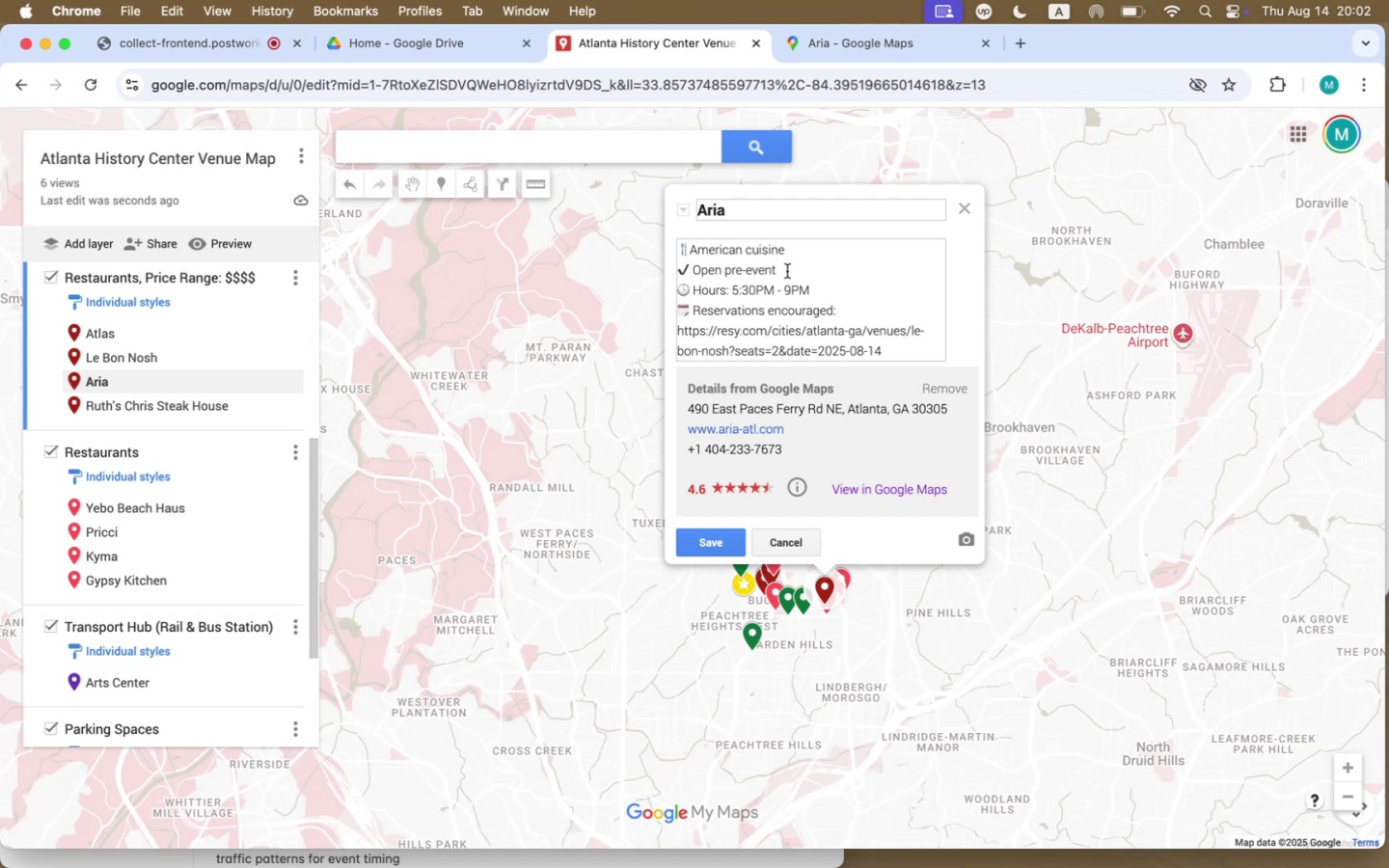 
left_click([752, 287])
 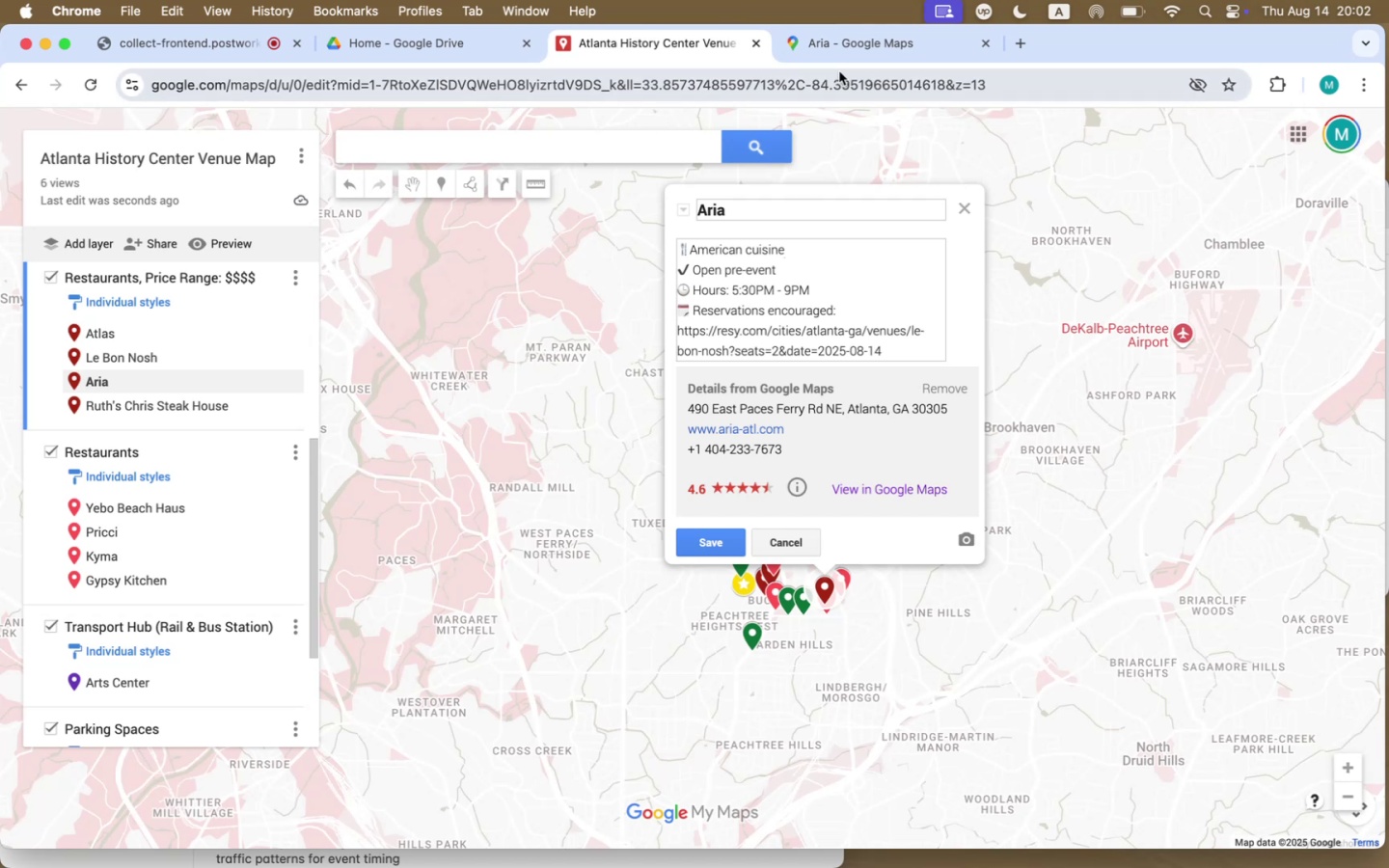 
left_click([845, 47])
 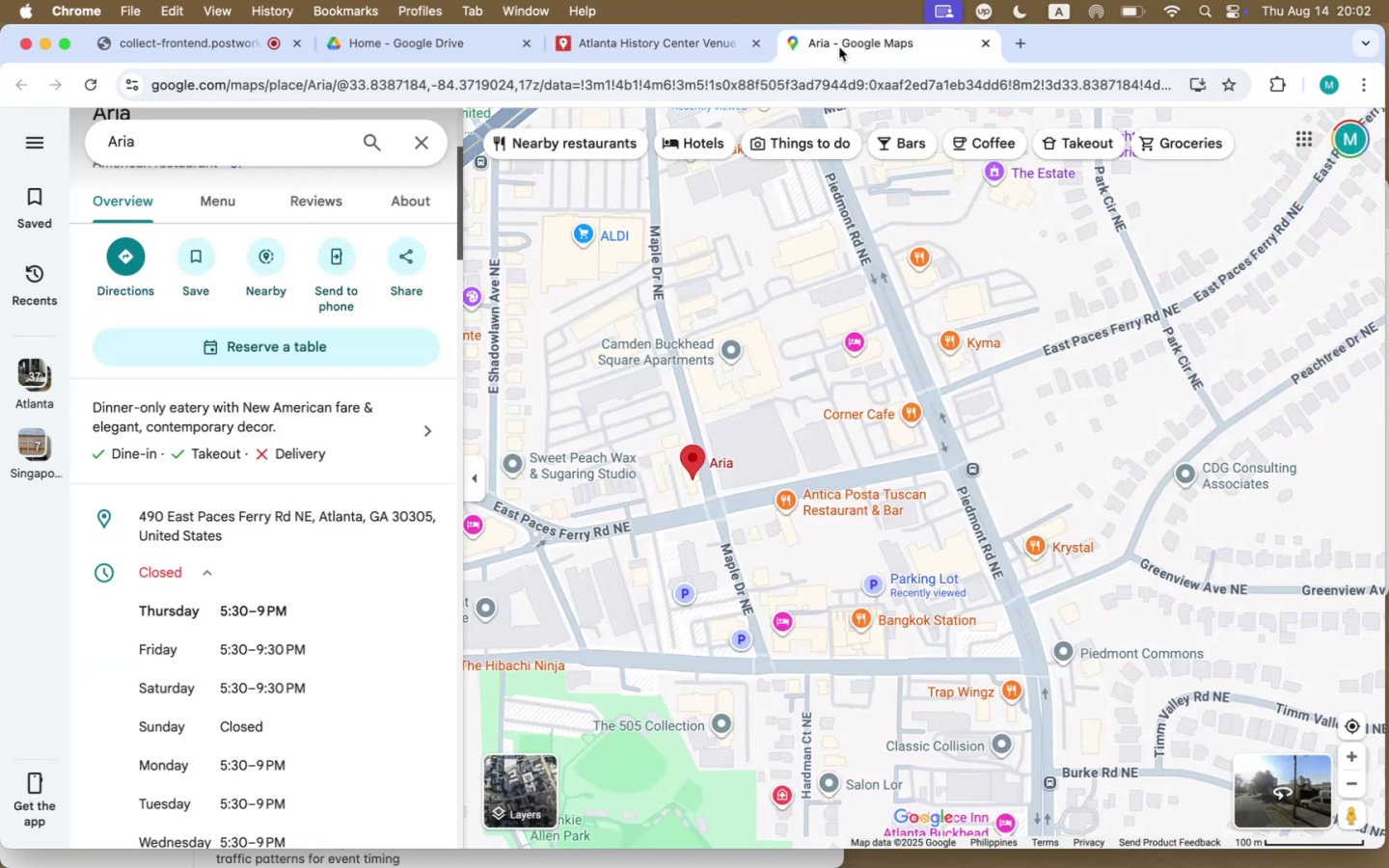 
left_click([680, 40])
 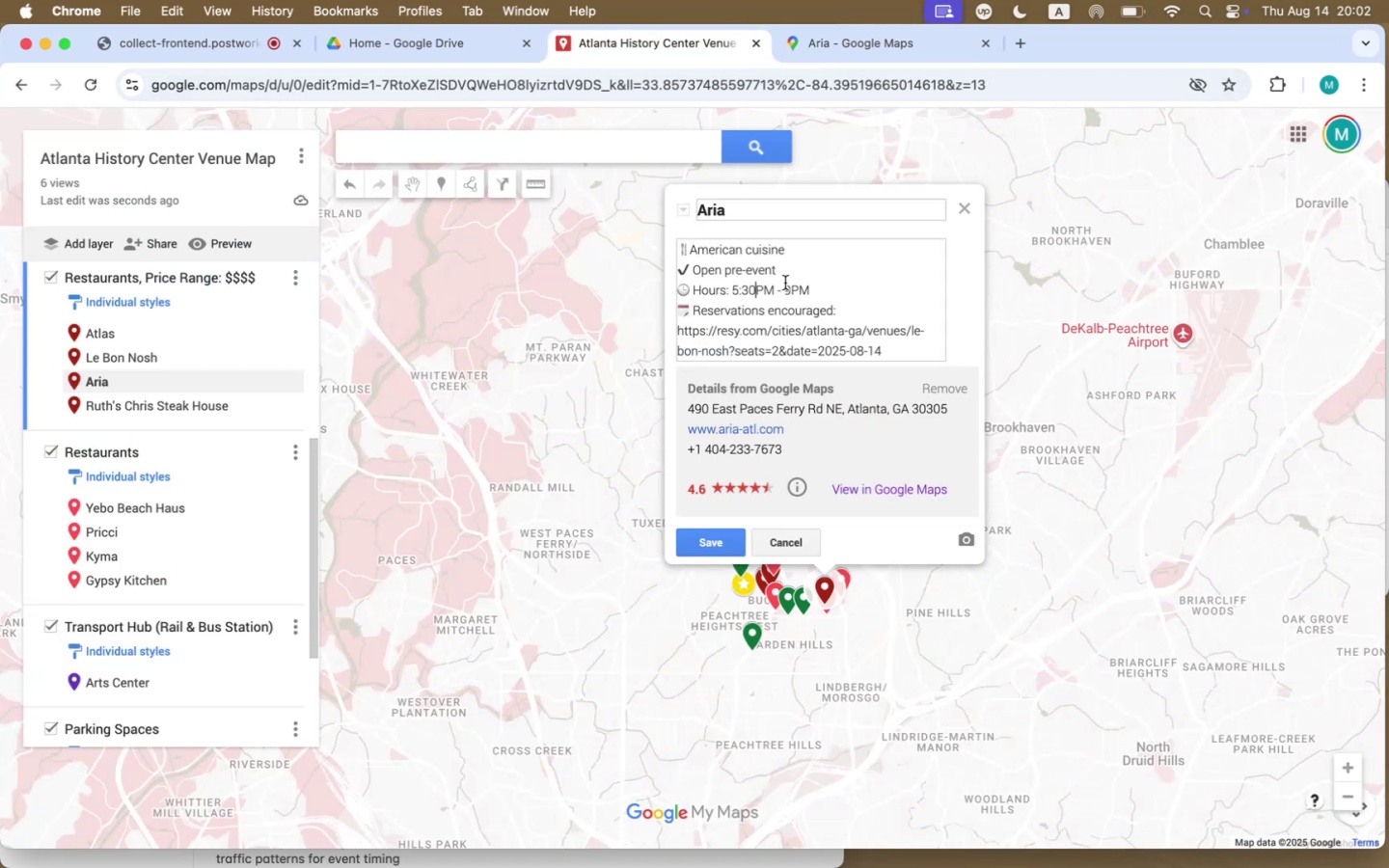 
left_click([789, 284])
 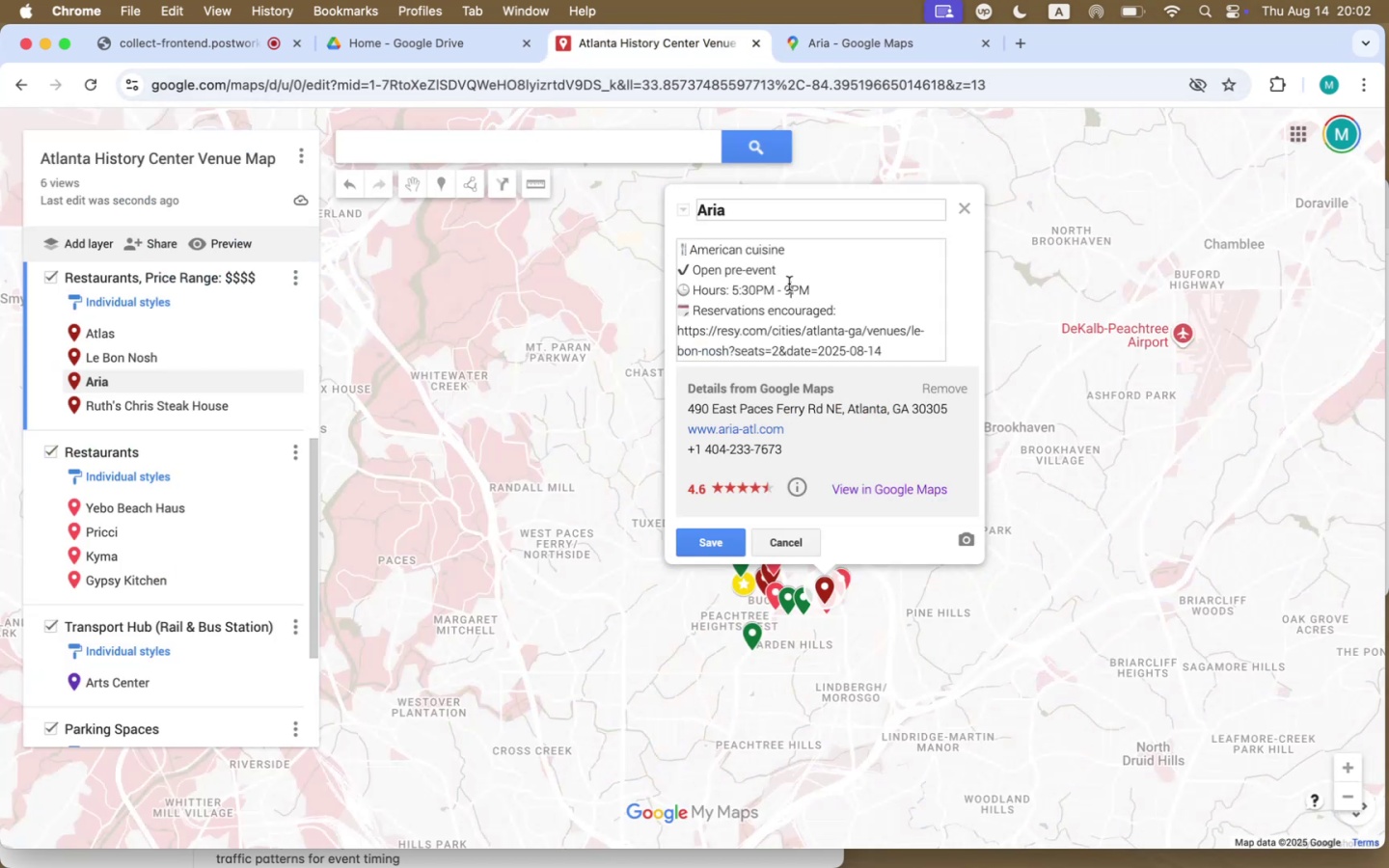 
type(:00)
 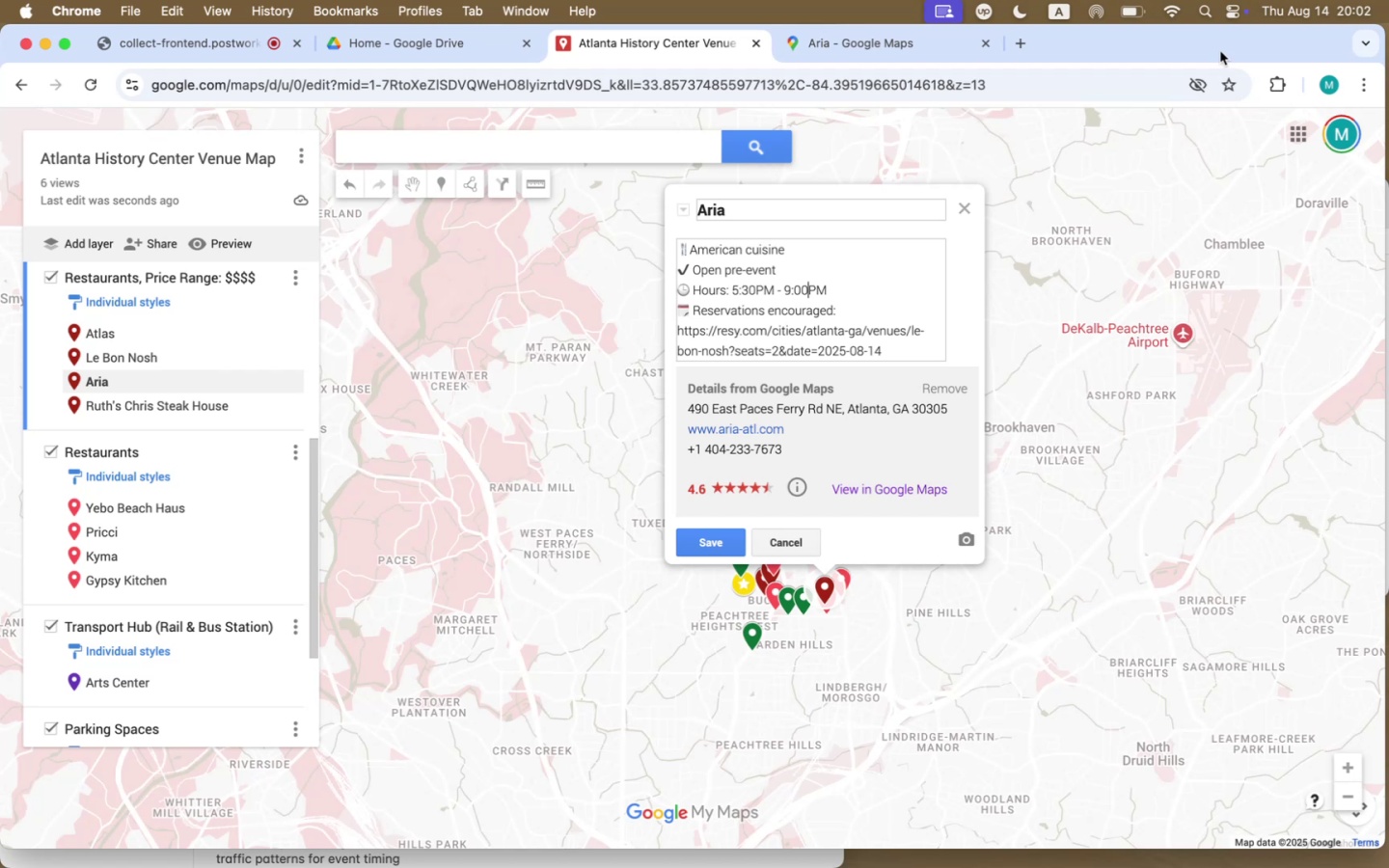 
left_click([913, 42])
 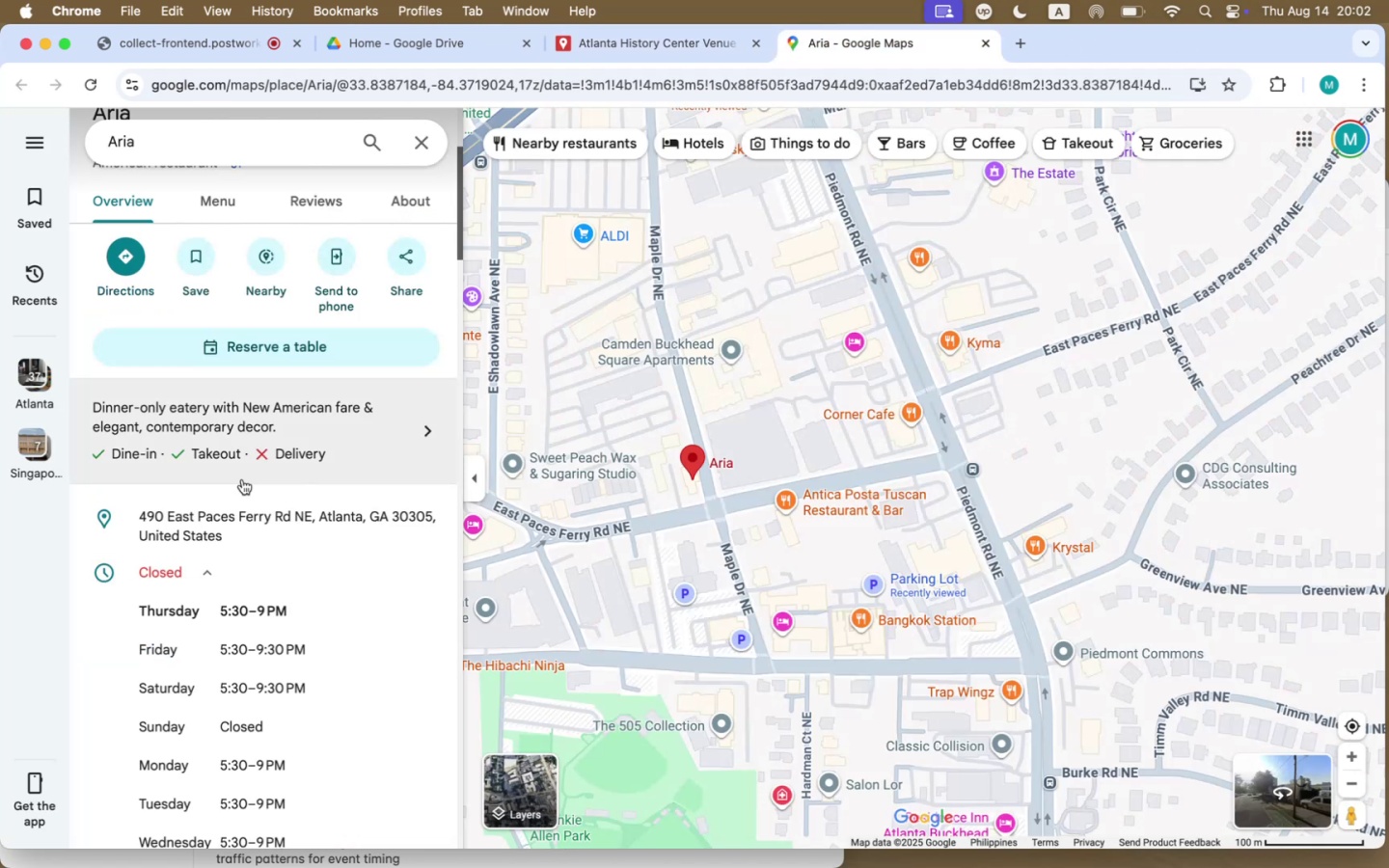 
left_click([273, 436])
 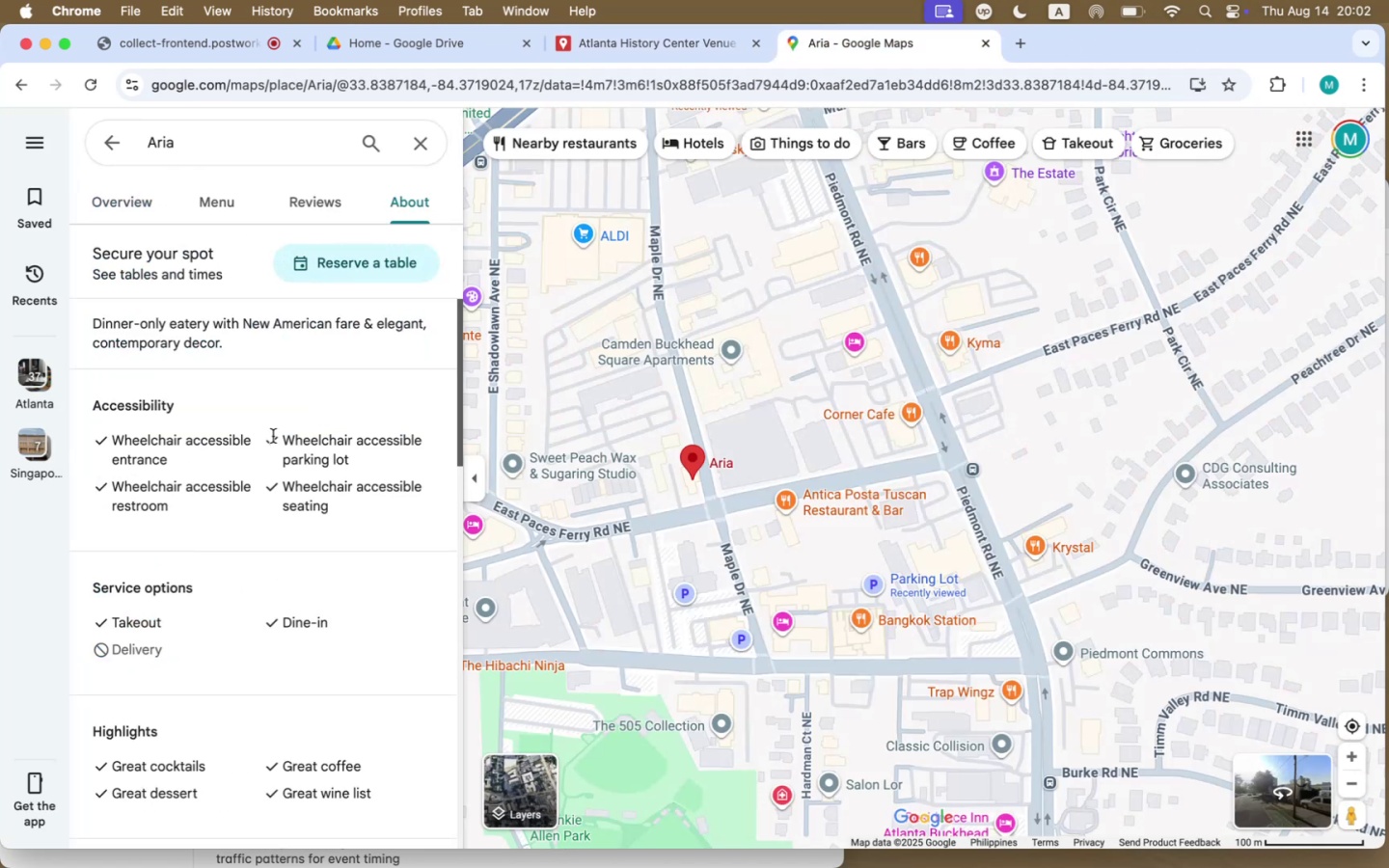 
scroll: coordinate [256, 629], scroll_direction: down, amount: 31.0
 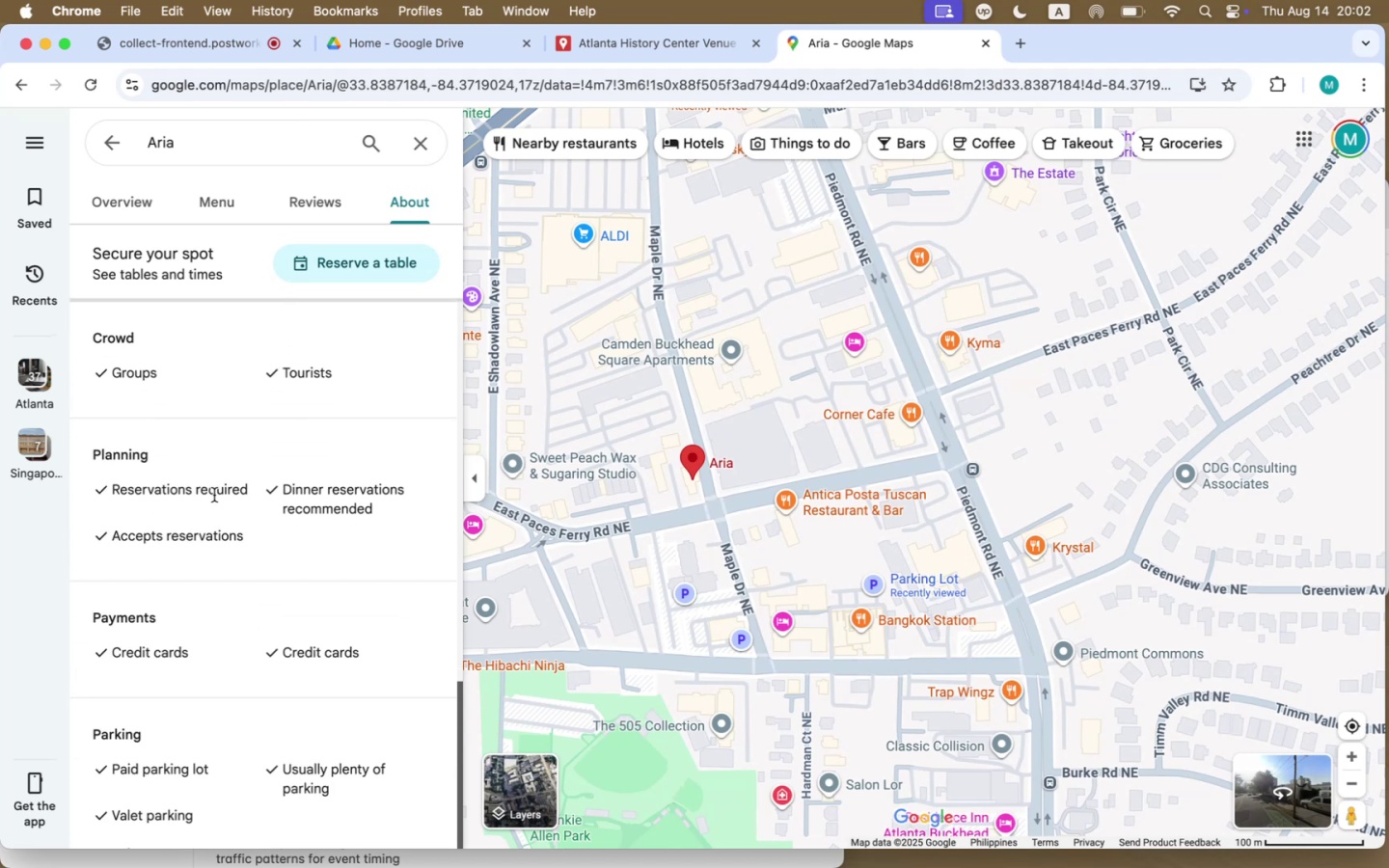 
left_click_drag(start_coordinate=[217, 494], to_coordinate=[172, 491])
 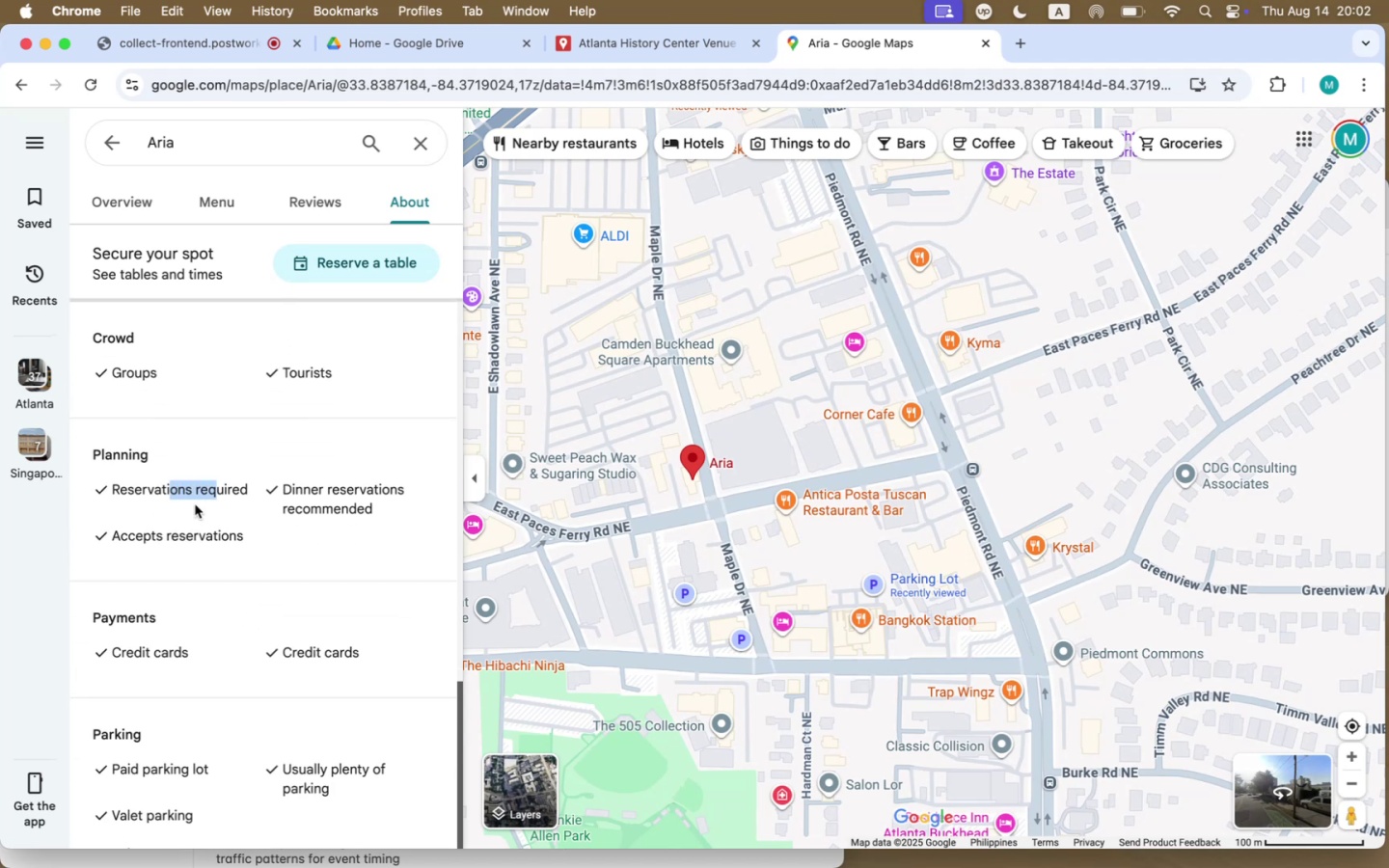 
scroll: coordinate [232, 539], scroll_direction: down, amount: 40.0
 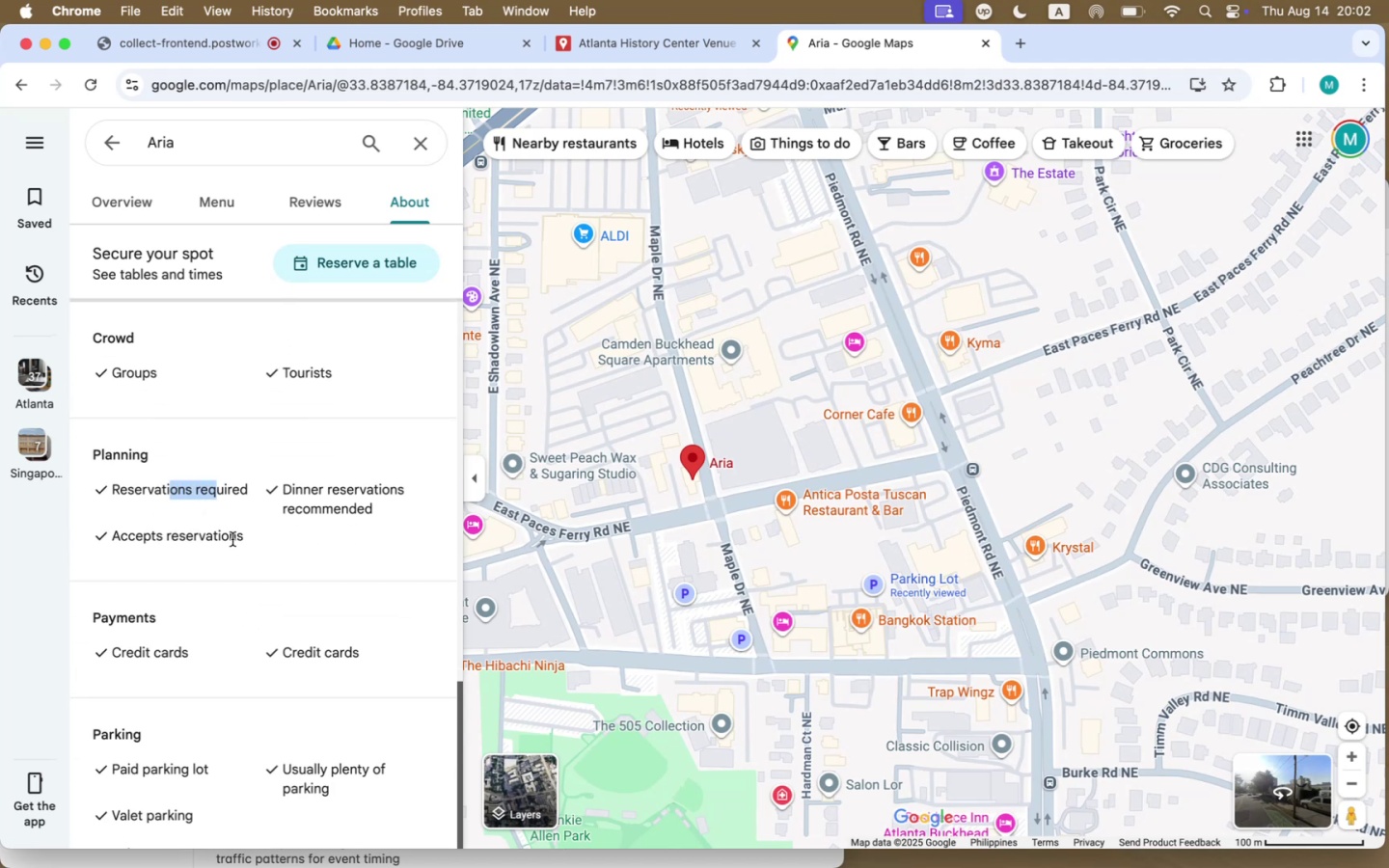 
scroll: coordinate [168, 192], scroll_direction: up, amount: 376.0
 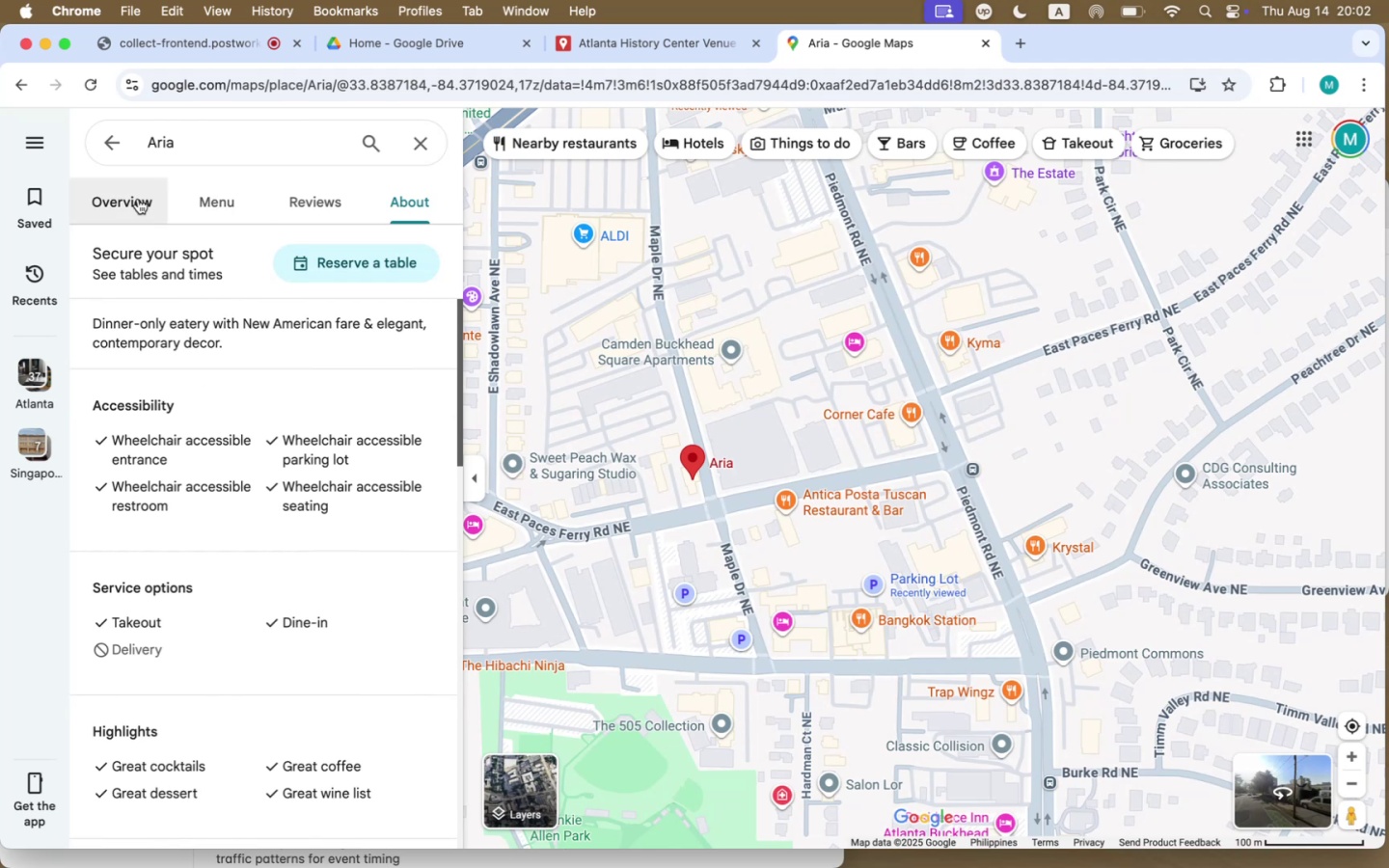 
left_click([134, 200])
 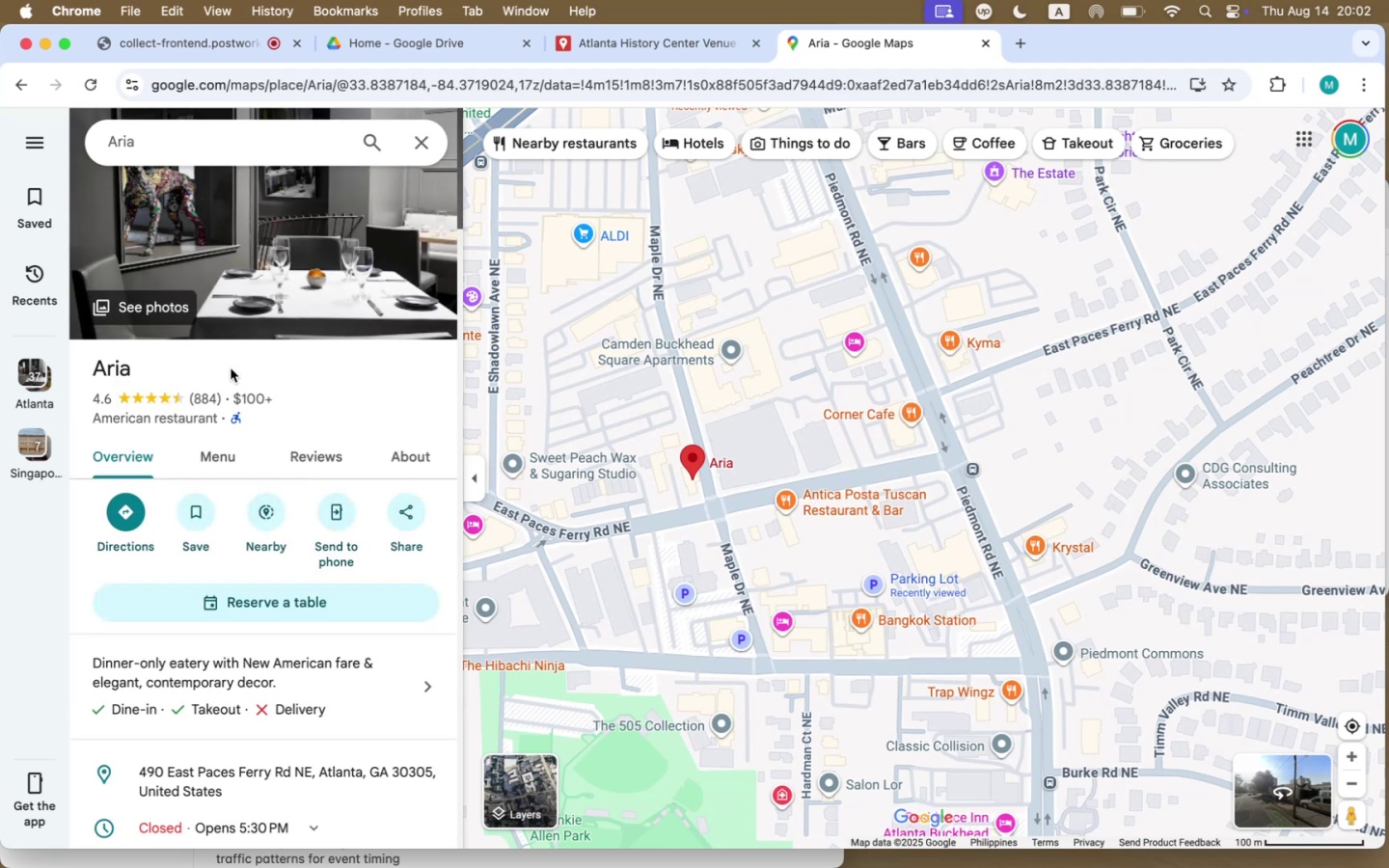 
scroll: coordinate [317, 720], scroll_direction: down, amount: 41.0
 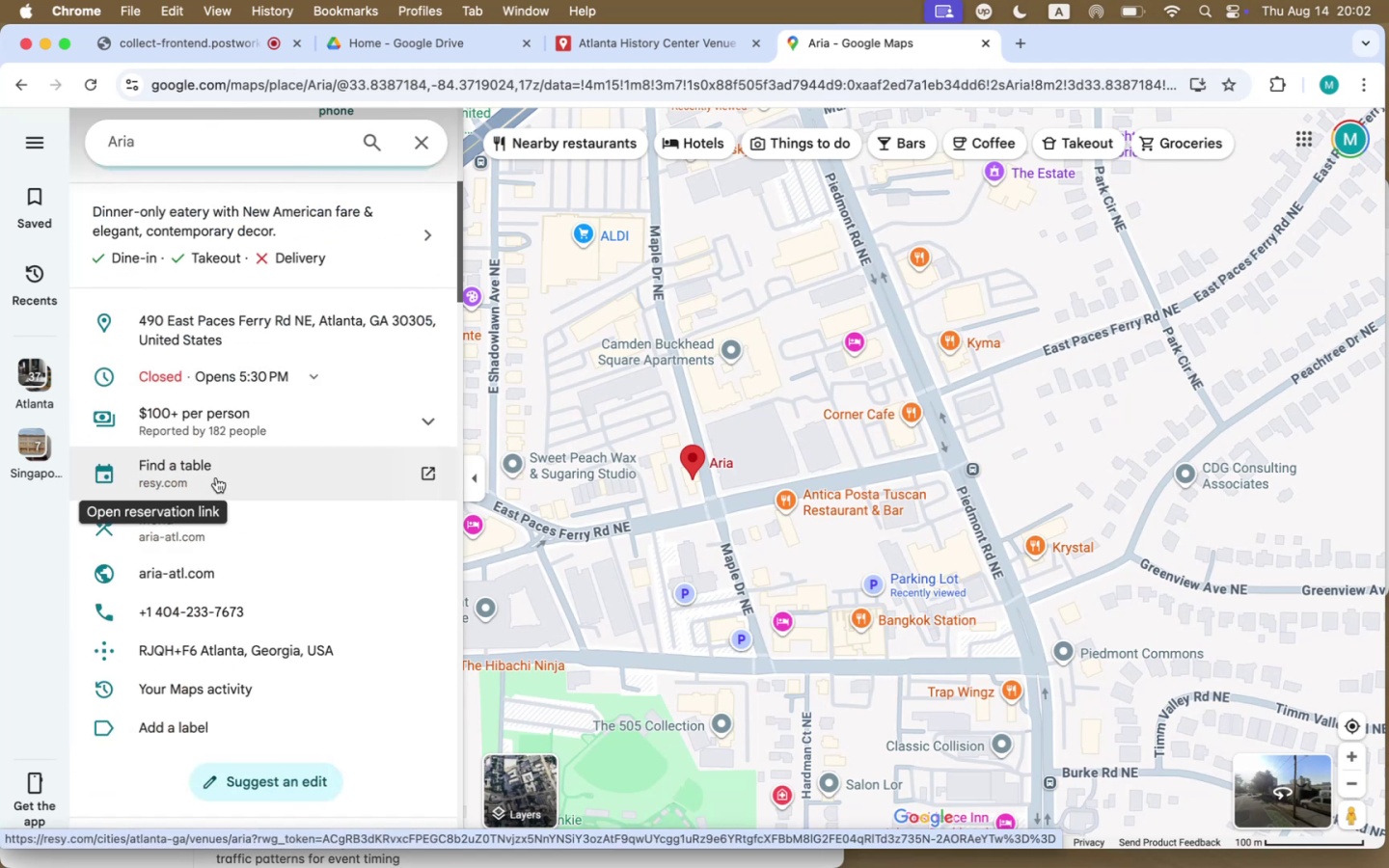 
left_click([215, 538])
 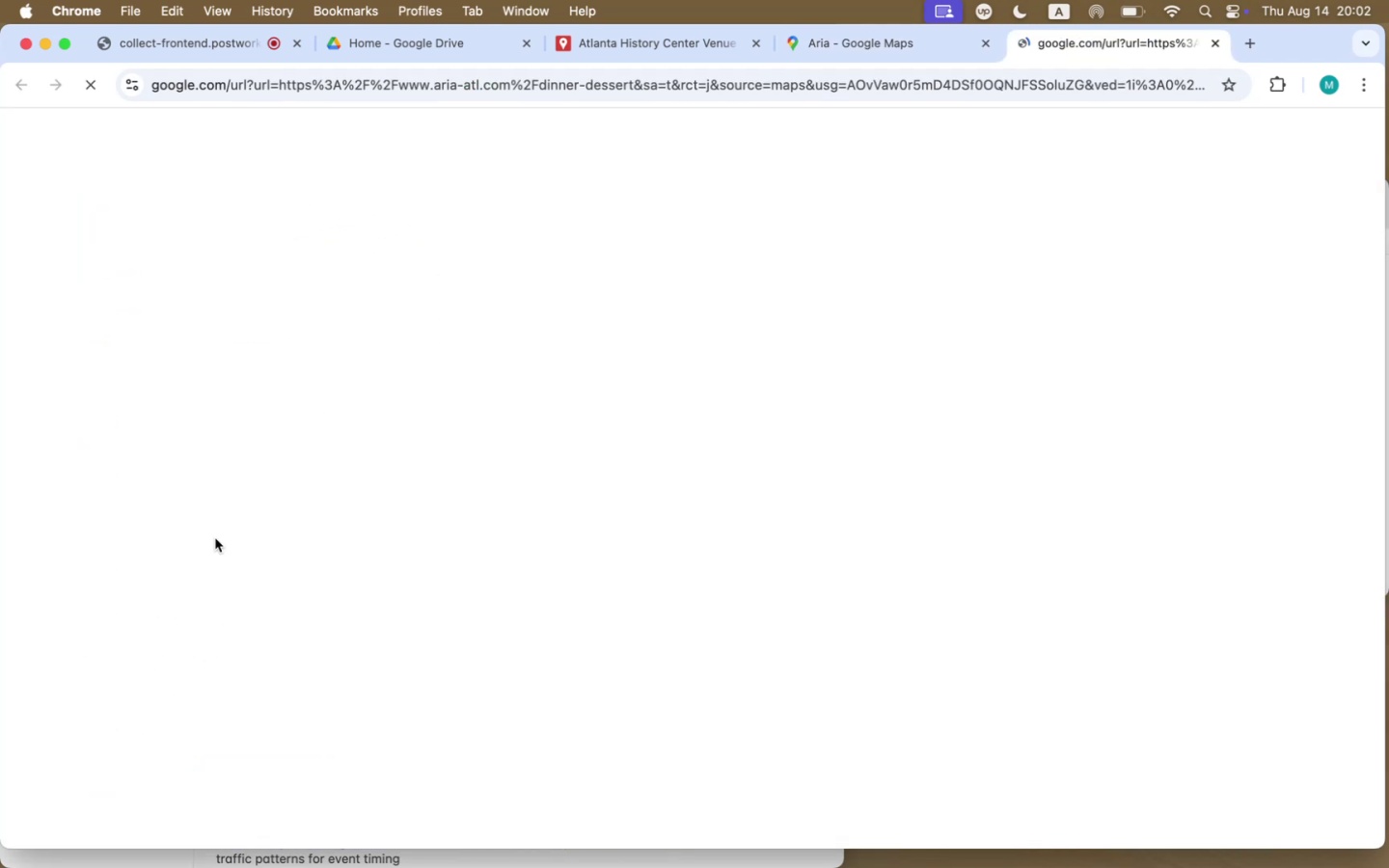 
mouse_move([847, 214])
 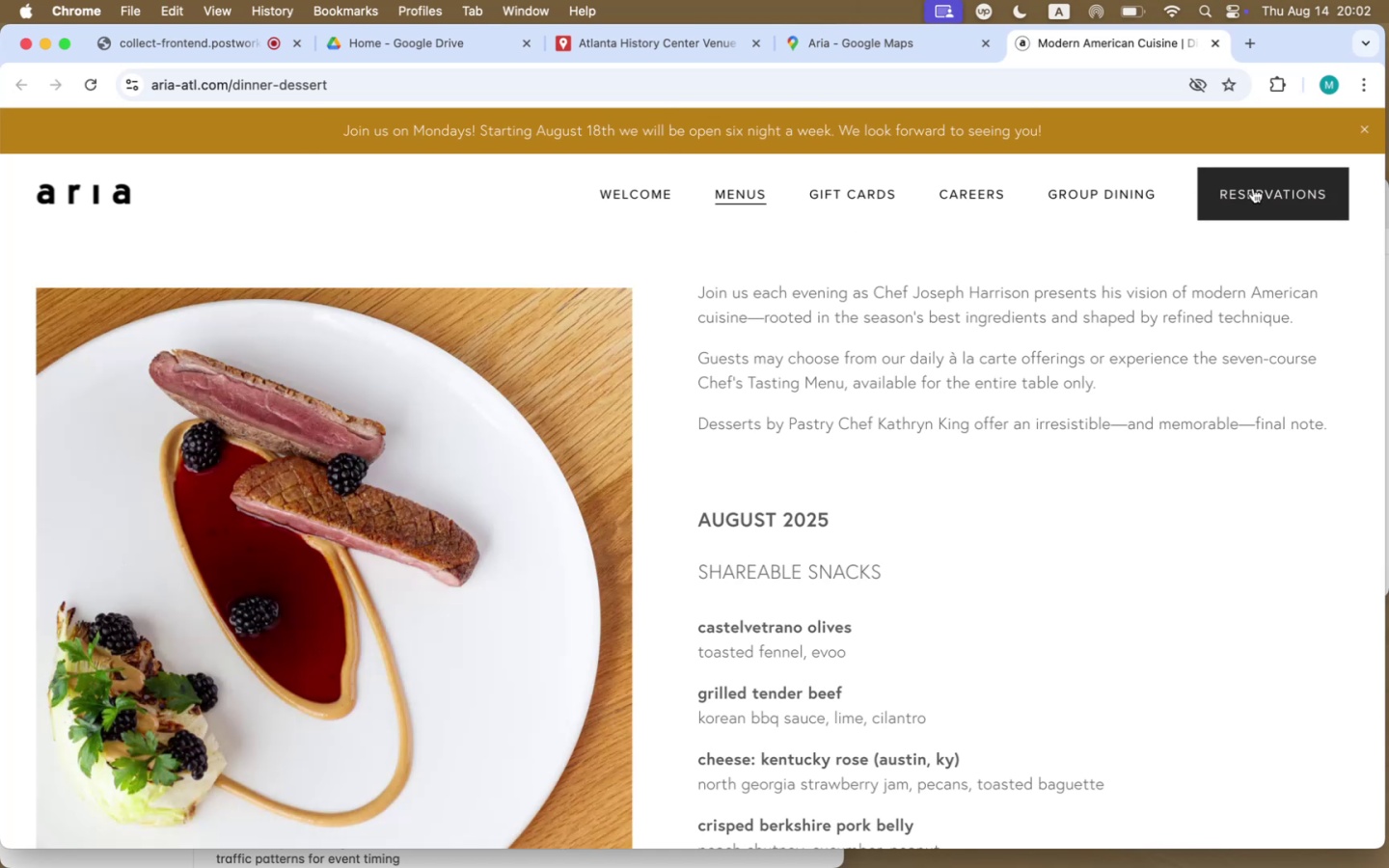 
left_click([1262, 189])
 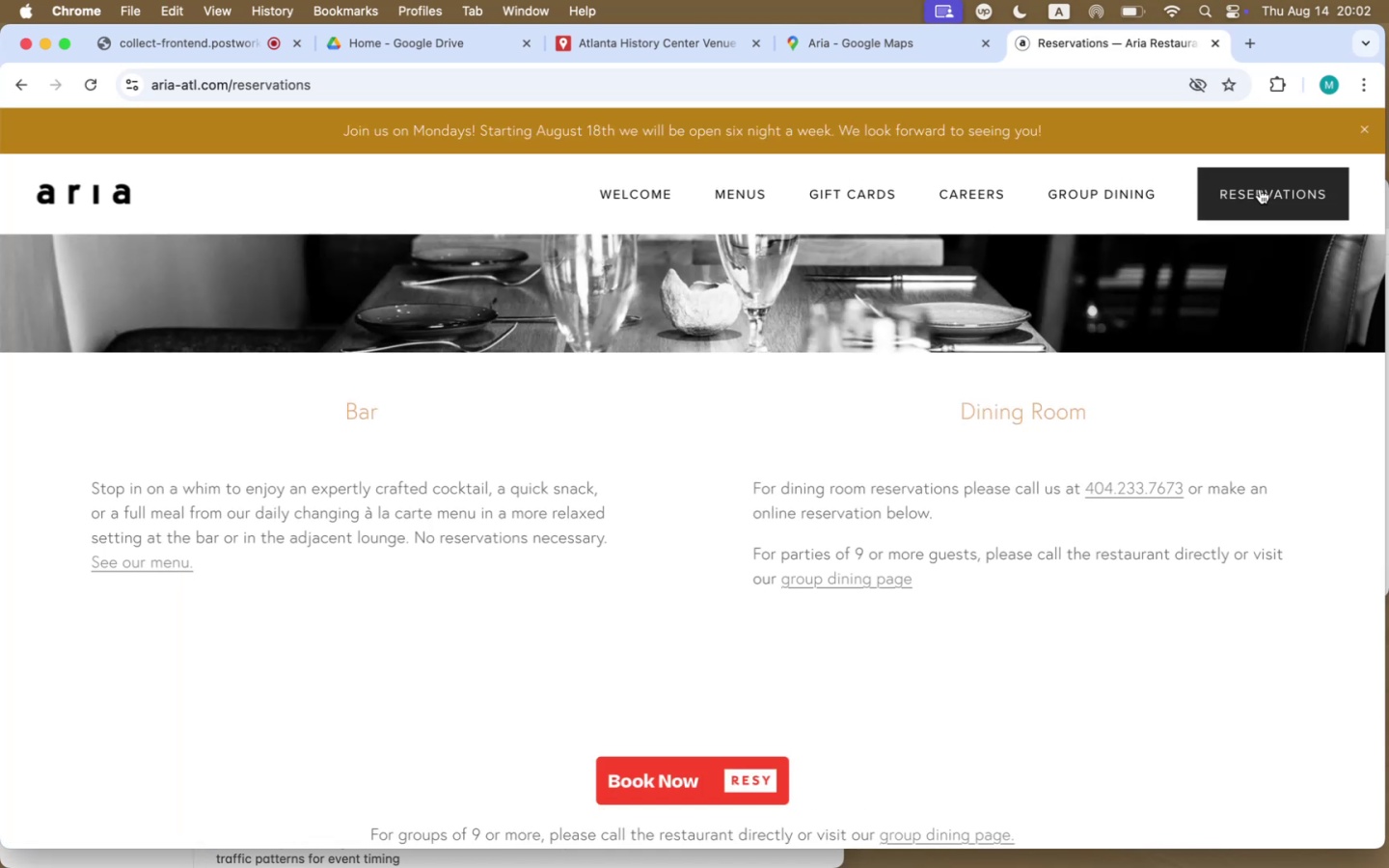 
scroll: coordinate [722, 667], scroll_direction: down, amount: 47.0
 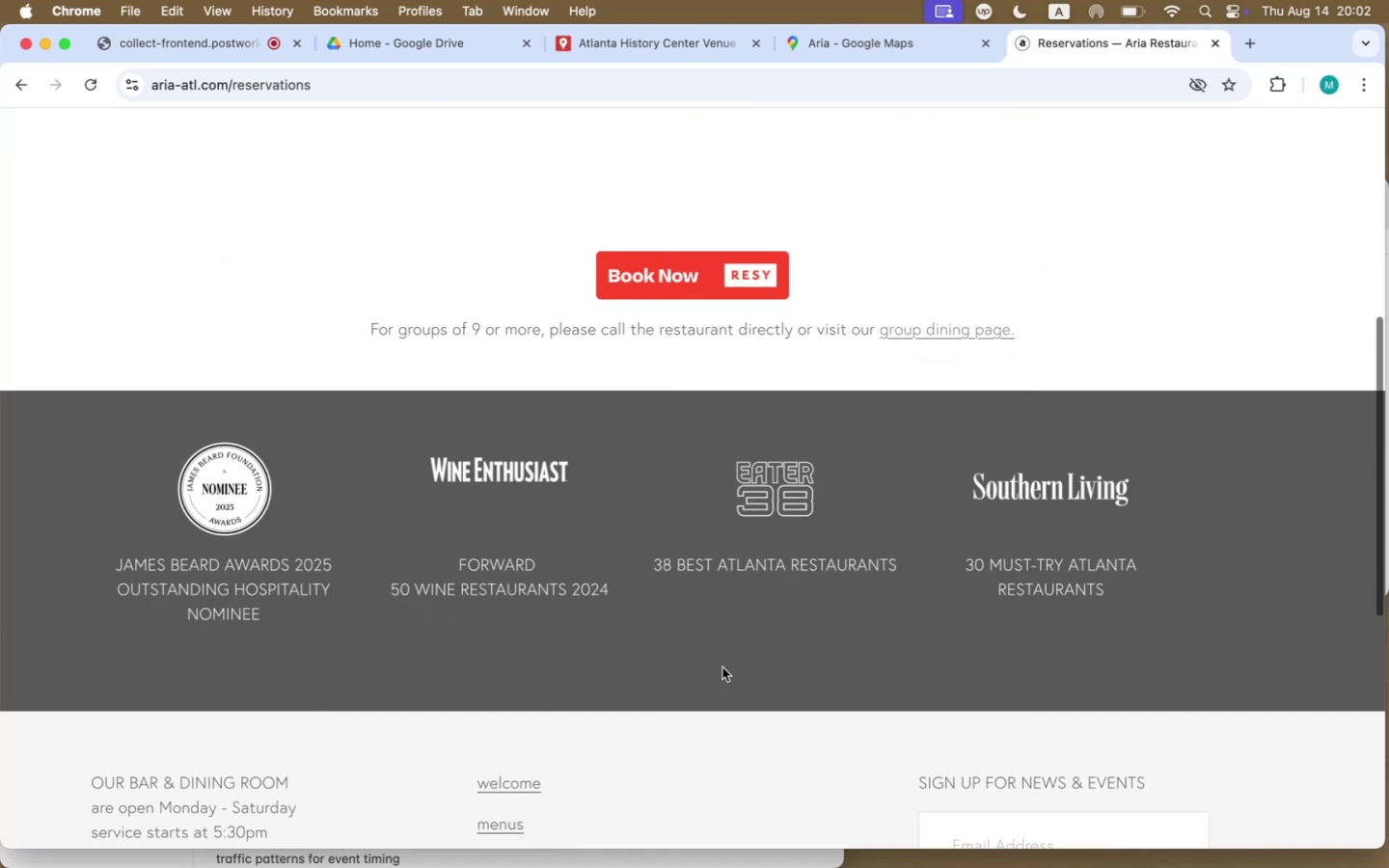 
scroll: coordinate [722, 667], scroll_direction: up, amount: 7.0
 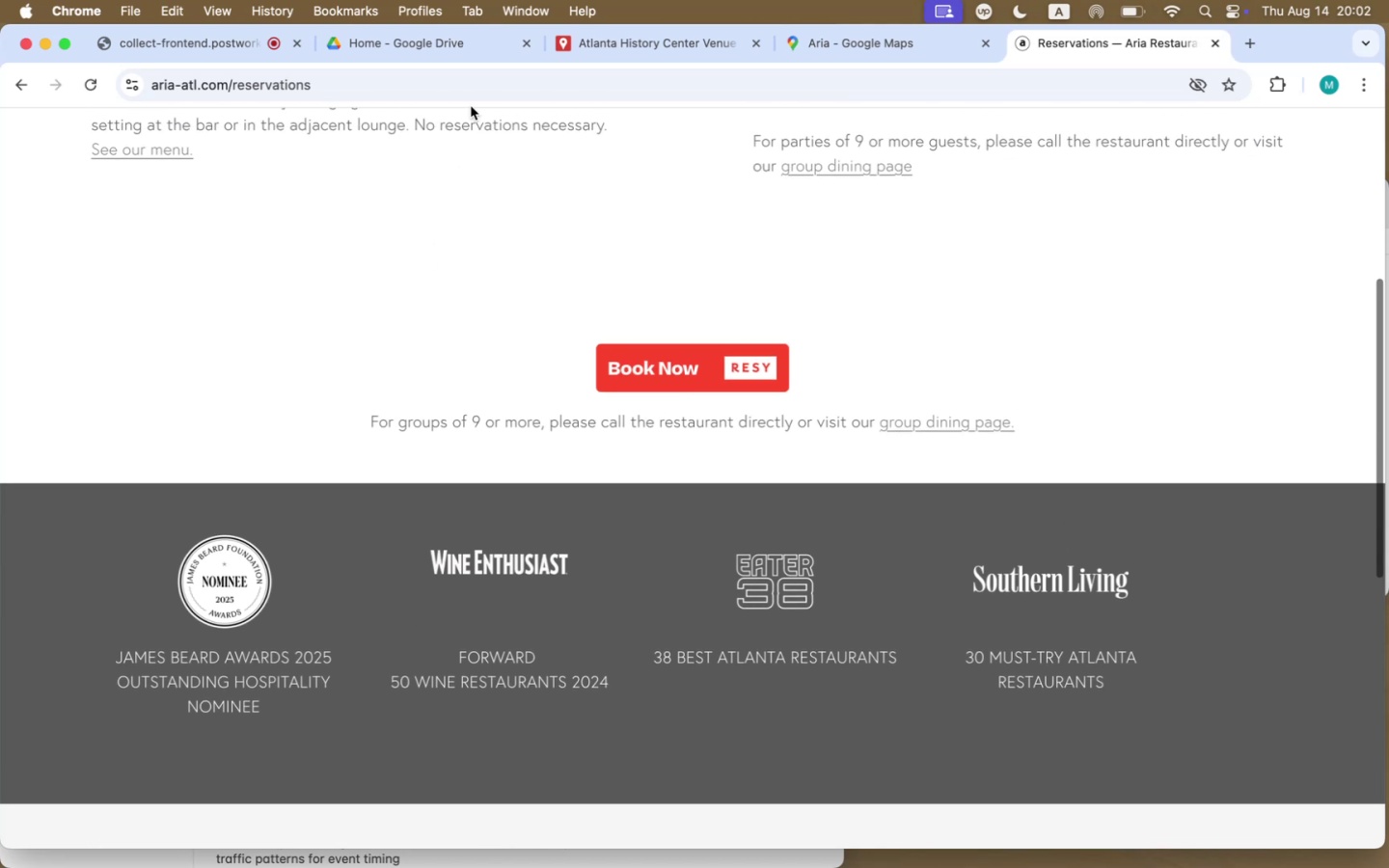 
left_click([458, 86])
 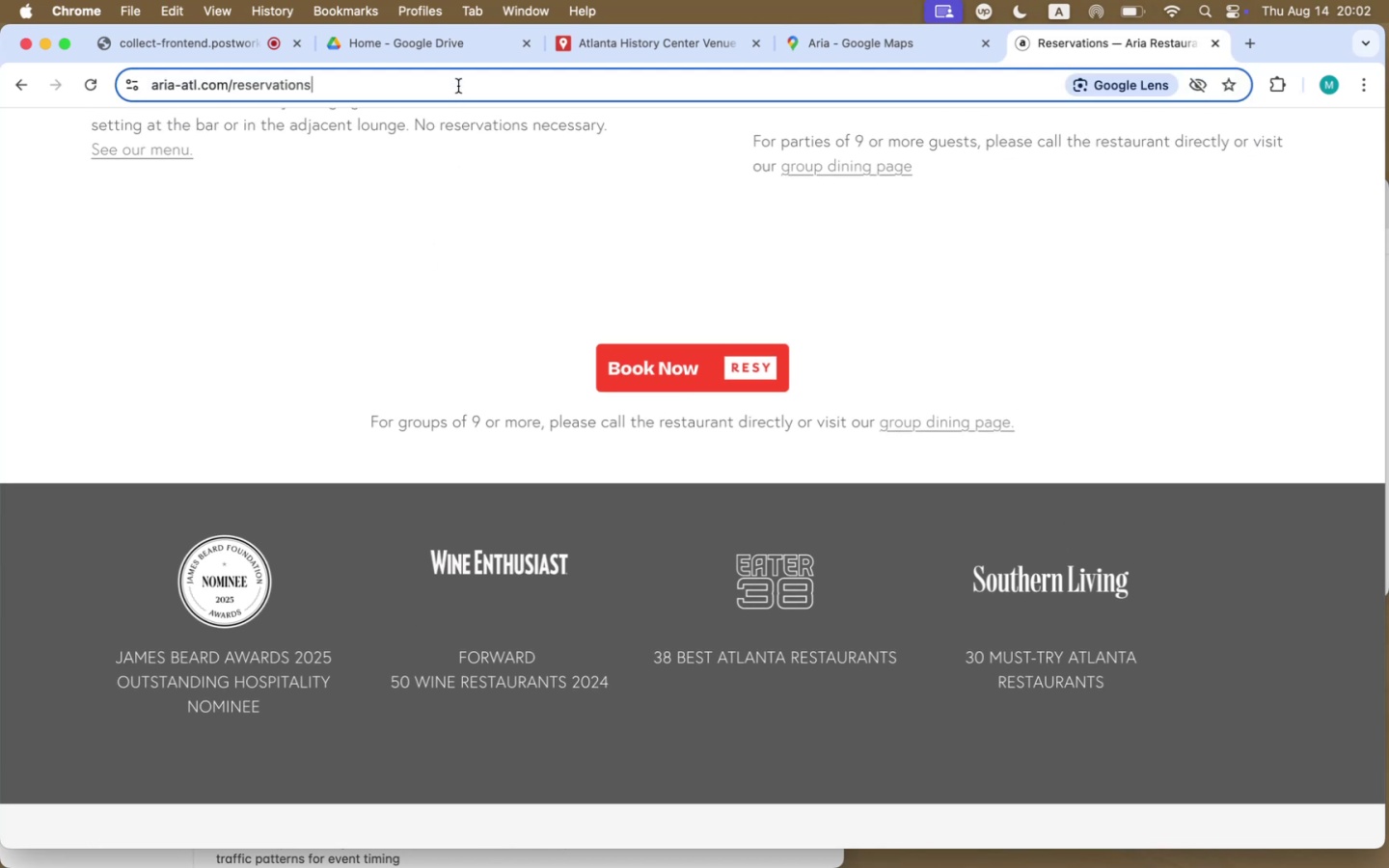 
key(Meta+CommandLeft)
 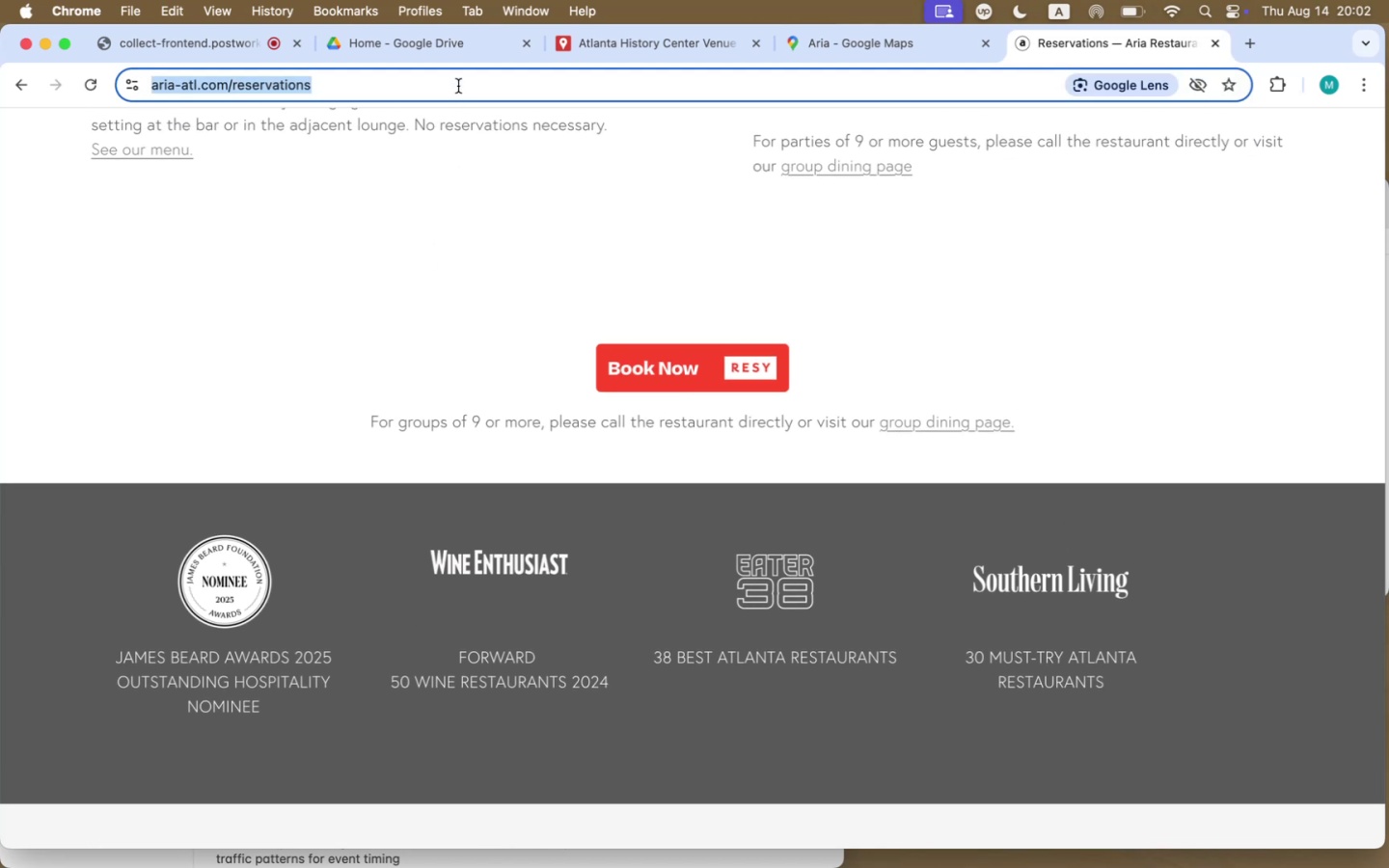 
key(Meta+C)
 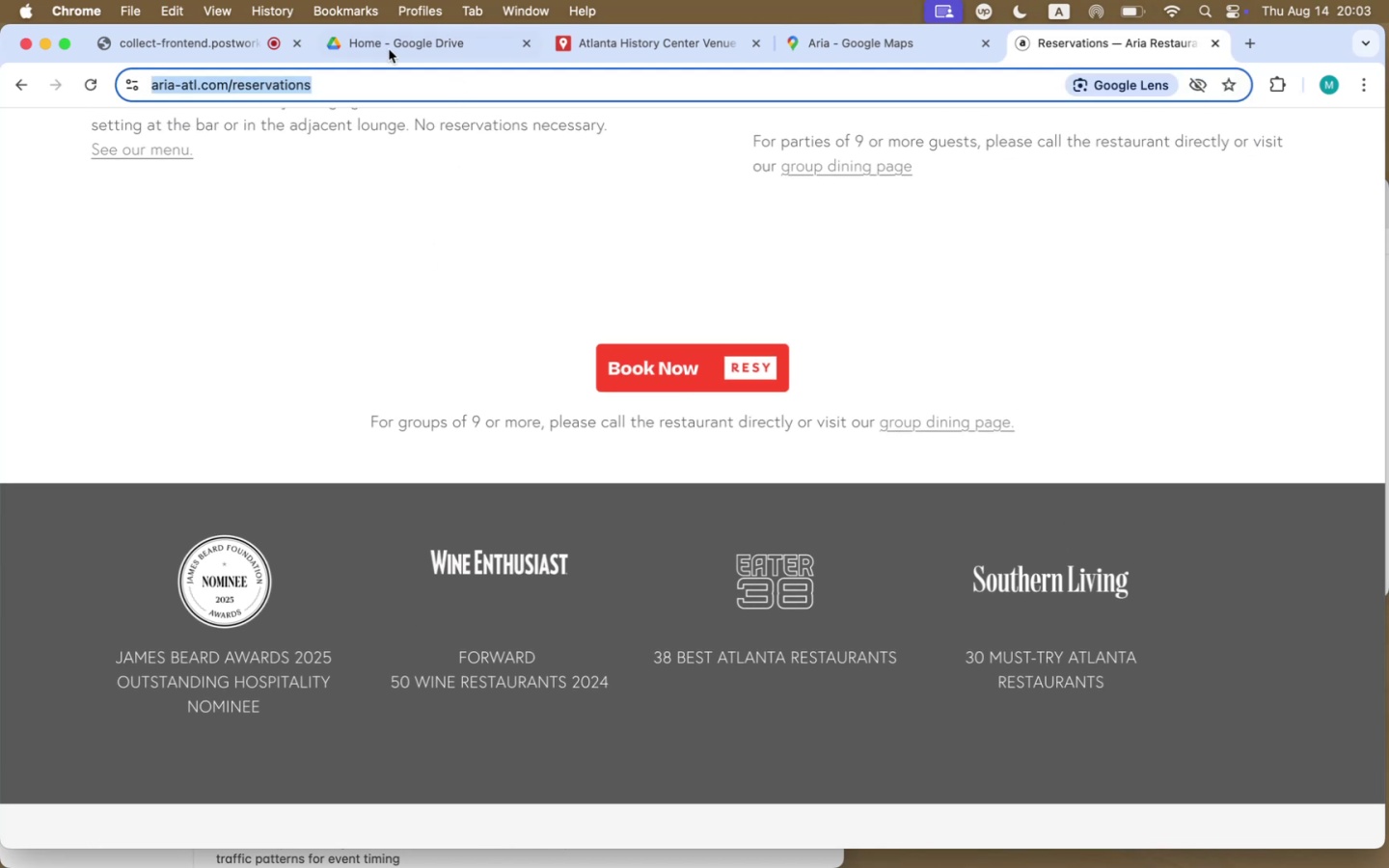 
left_click([385, 41])
 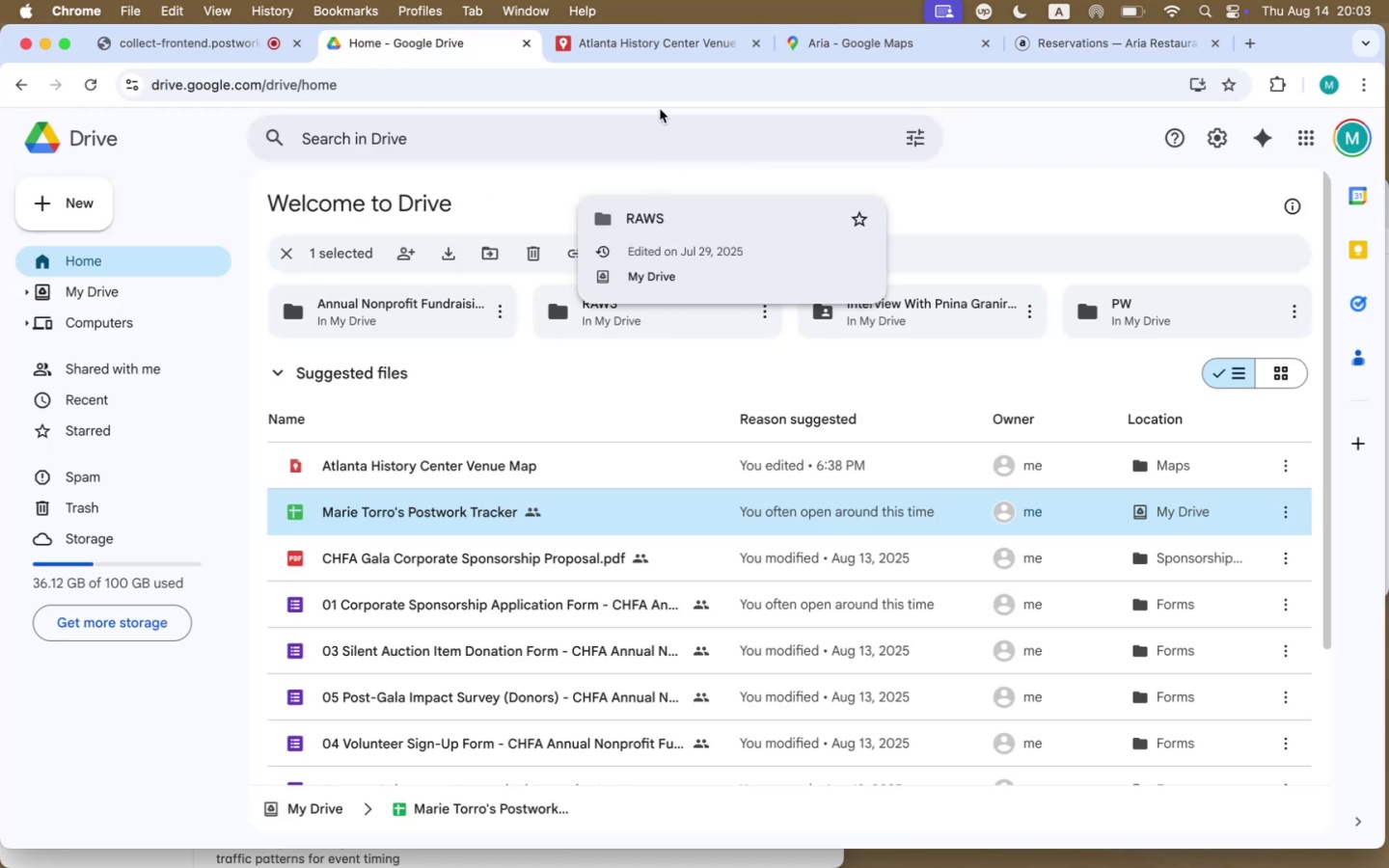 
left_click([687, 47])
 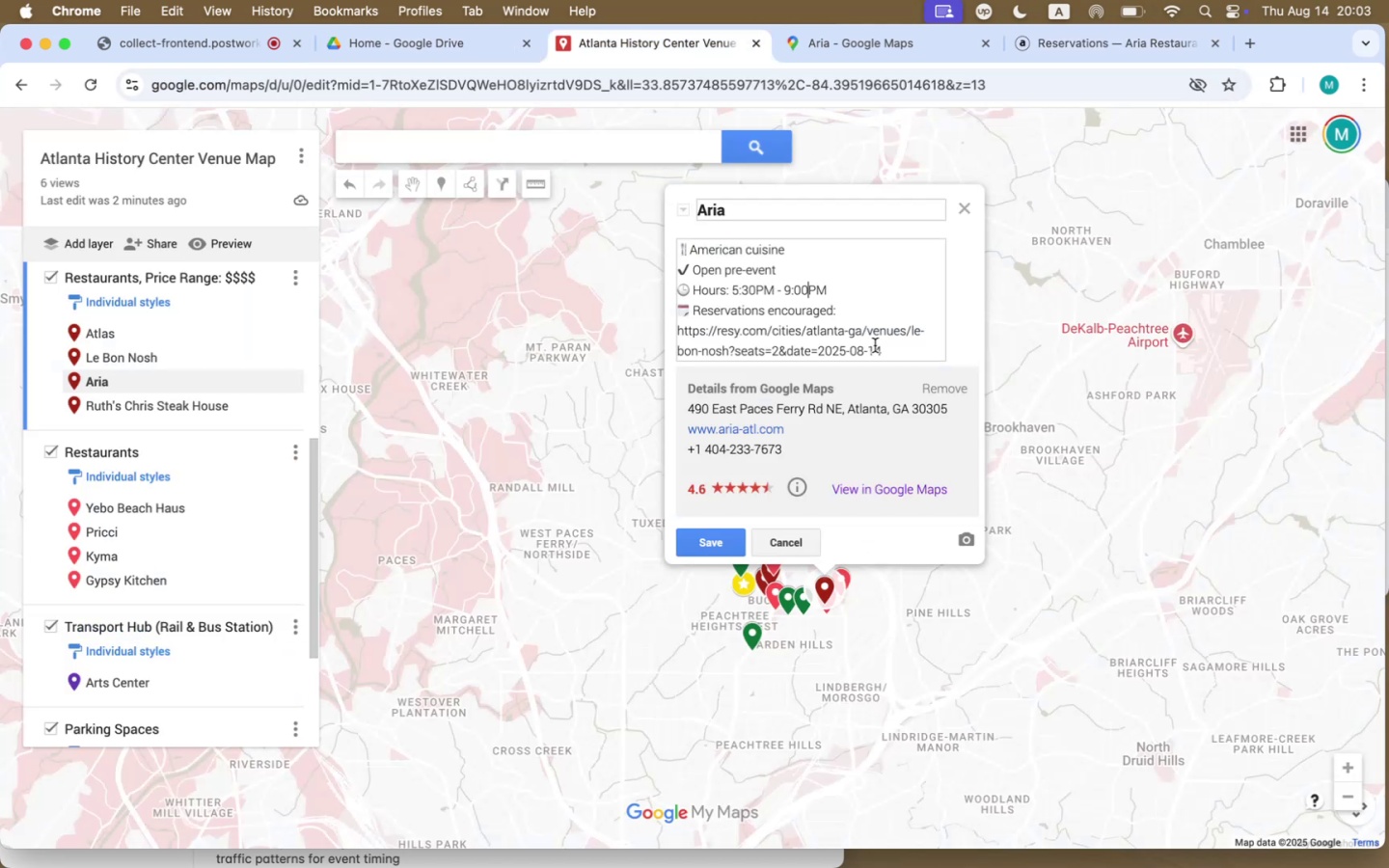 
double_click([784, 311])
 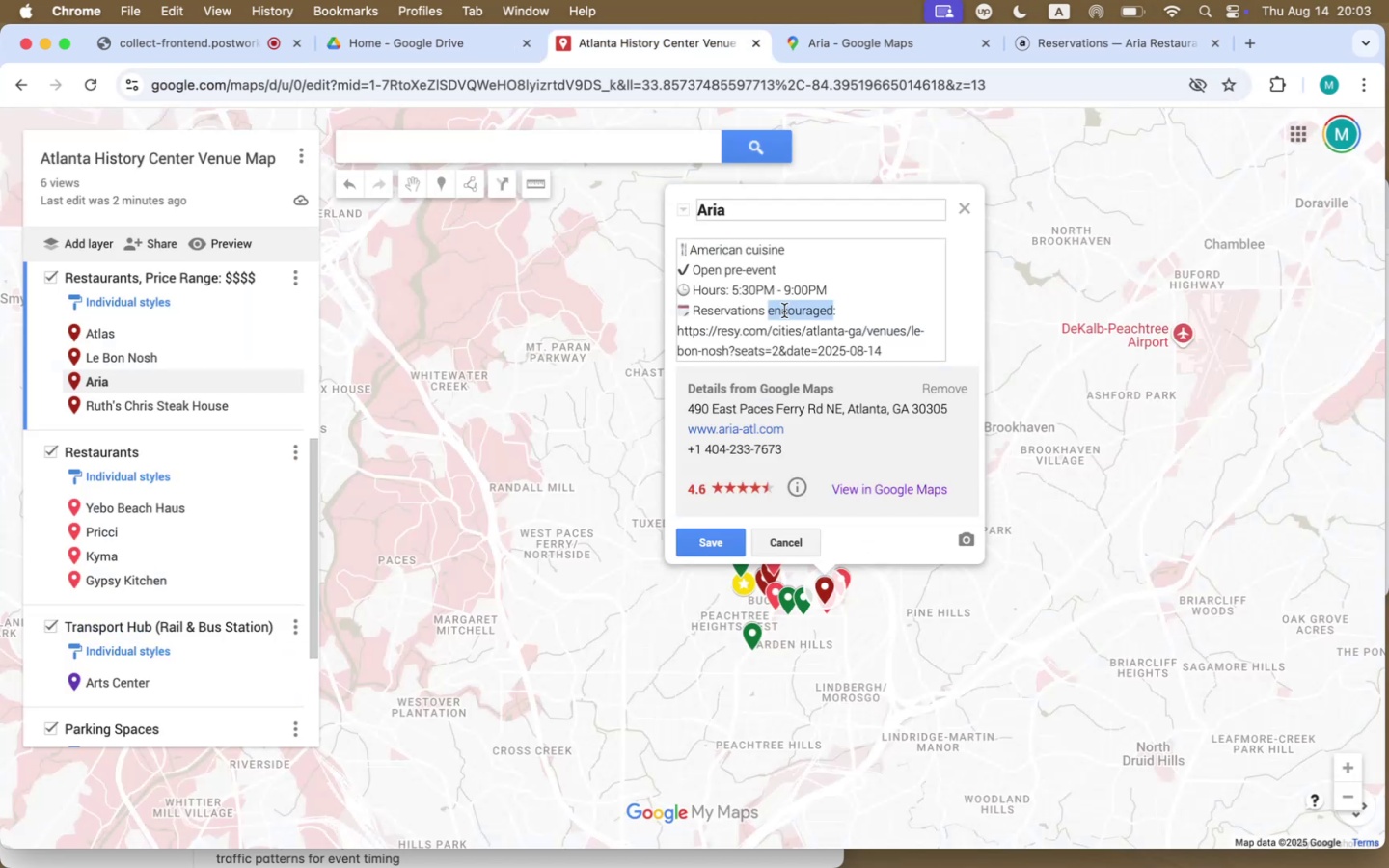 
type(required)
 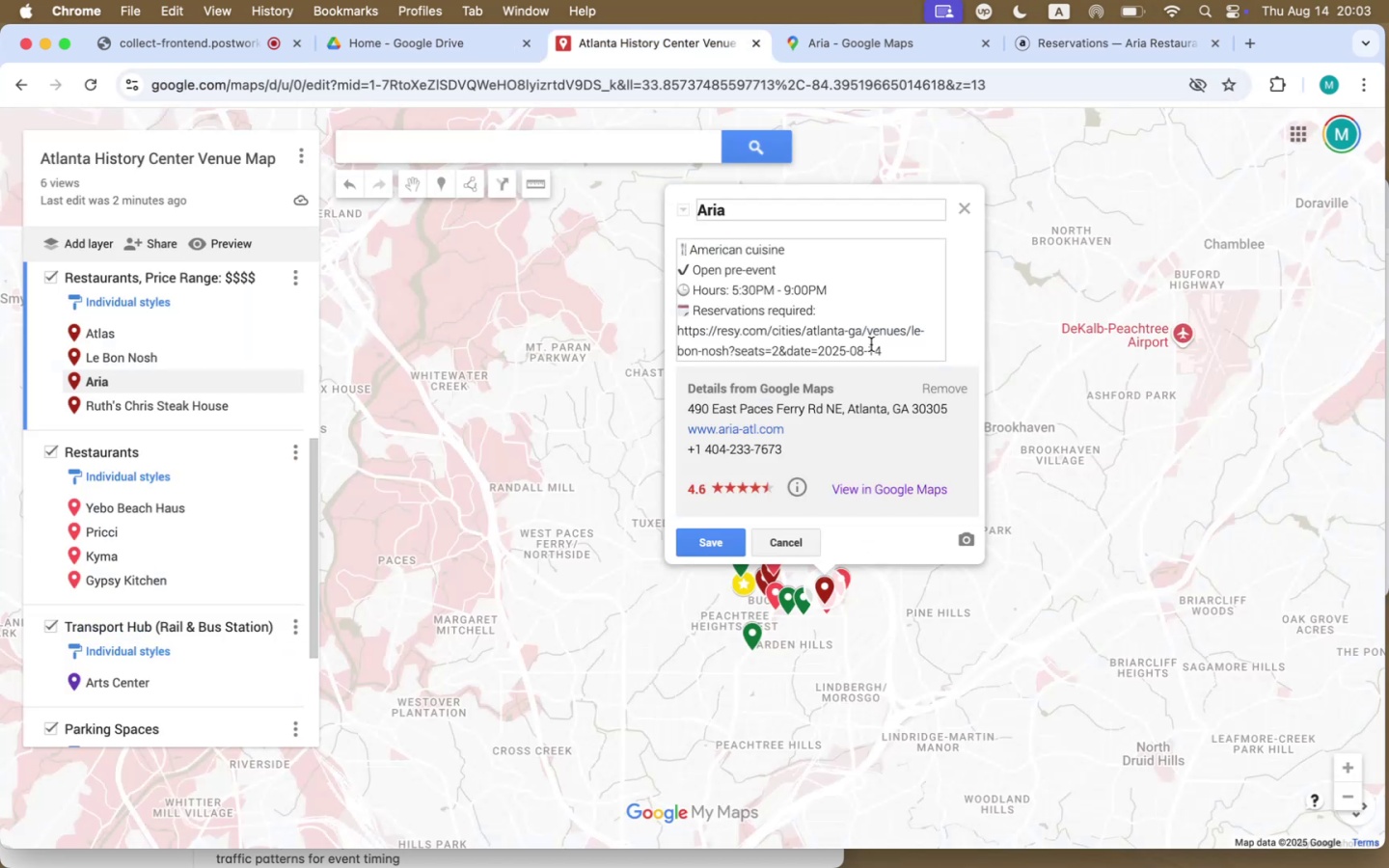 
left_click_drag(start_coordinate=[895, 348], to_coordinate=[677, 337])
 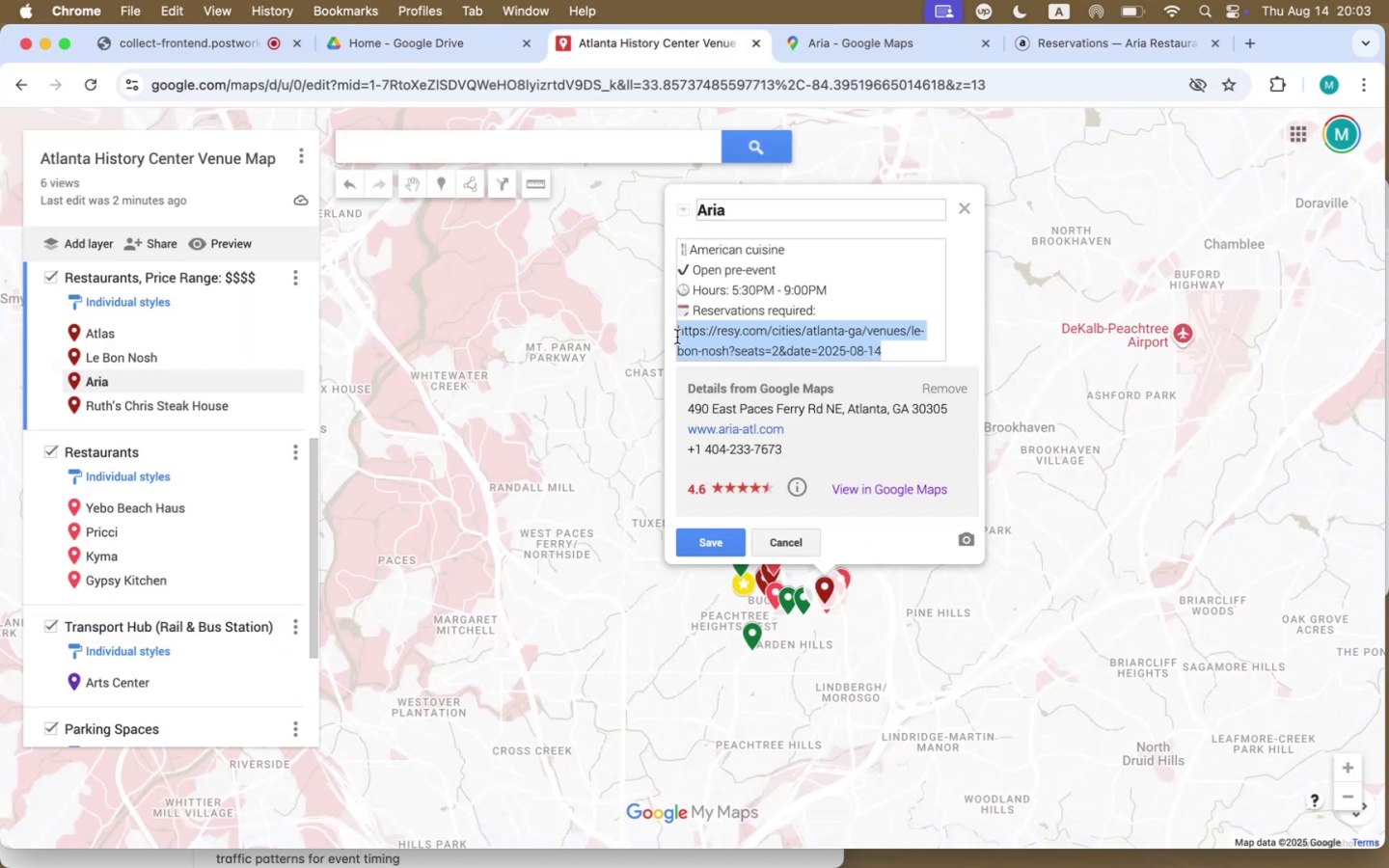 
key(Meta+CommandLeft)
 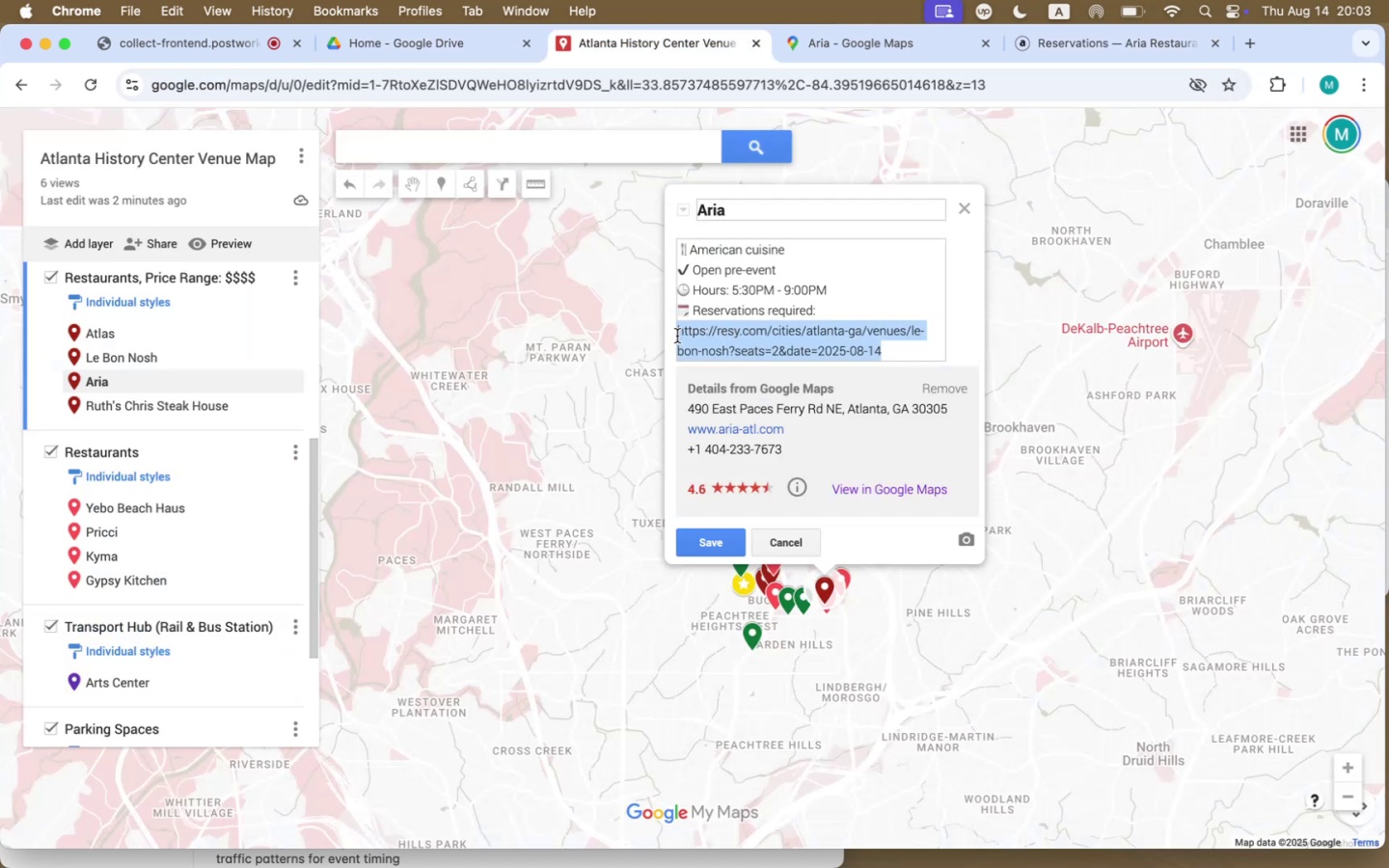 
key(Meta+V)
 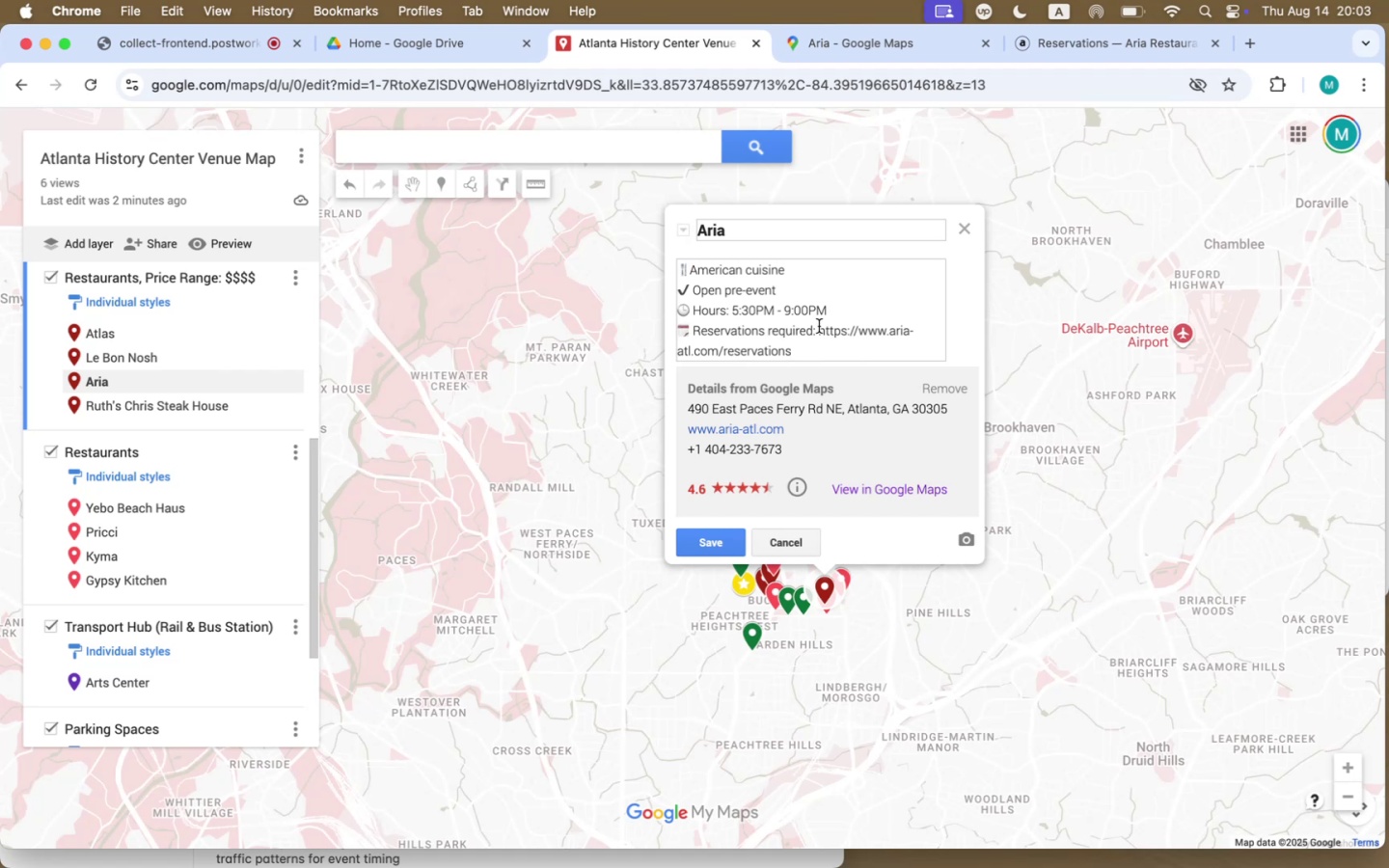 
left_click([821, 327])
 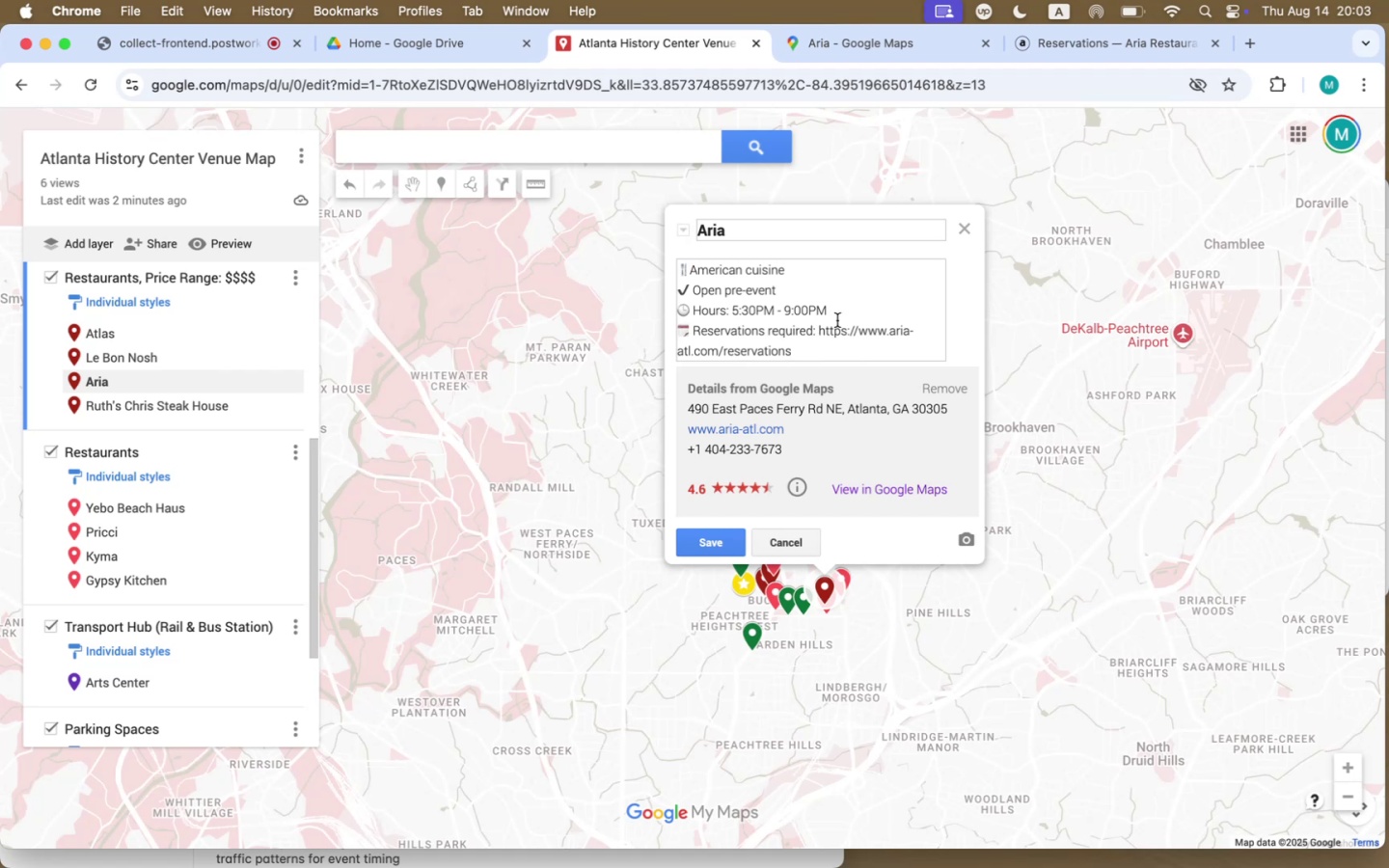 
key(Backspace)
 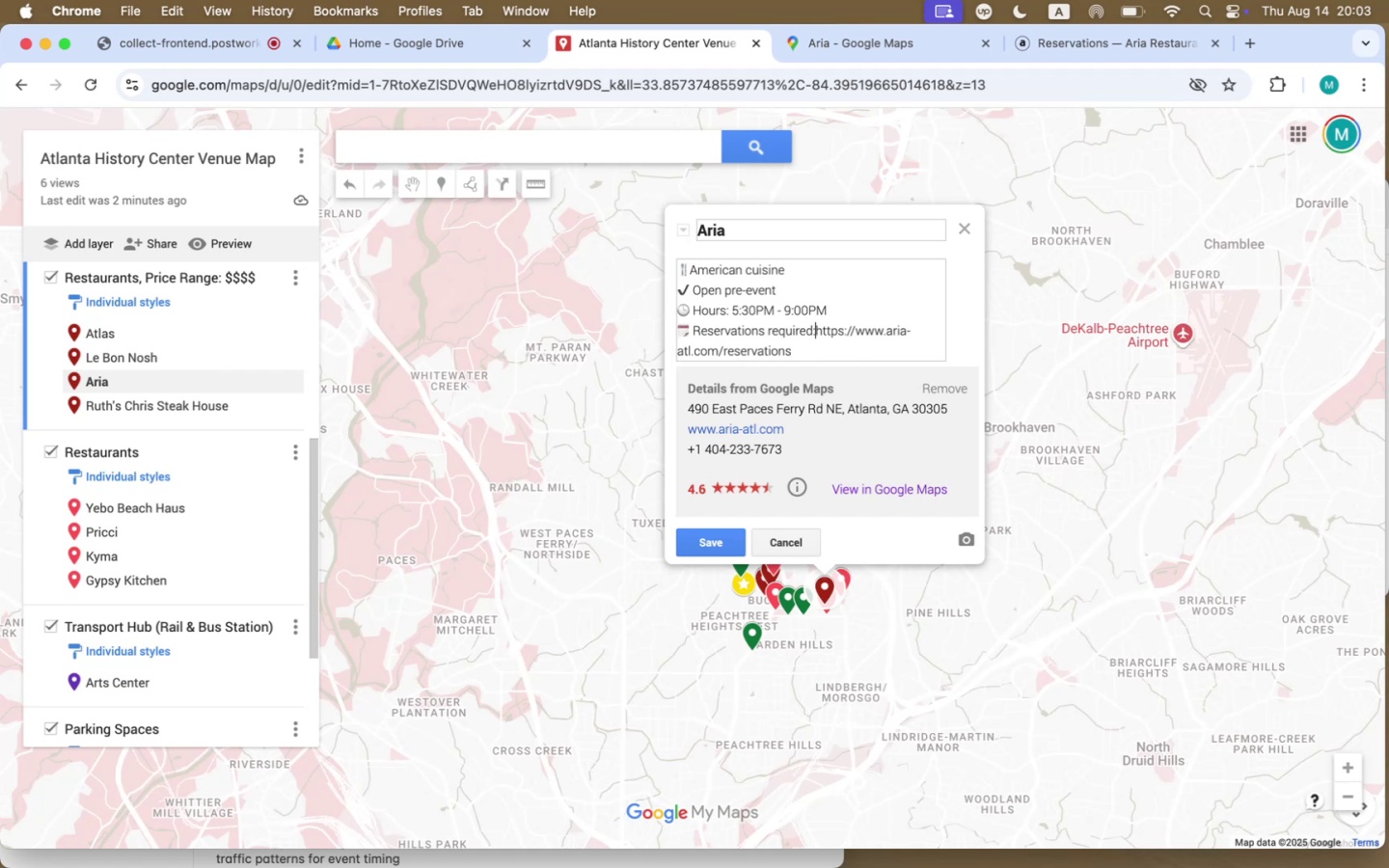 
key(Shift+Enter)
 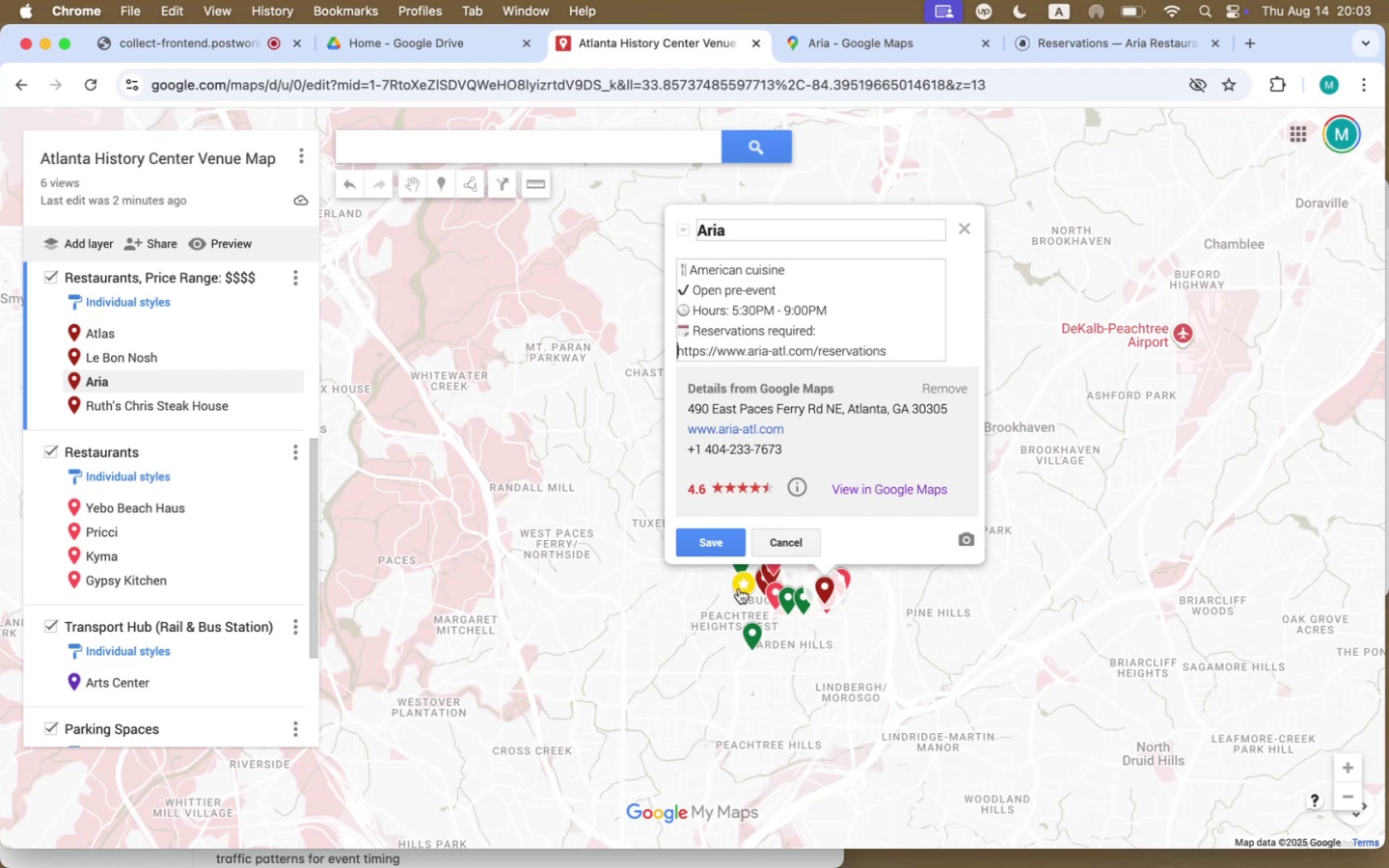 
left_click([709, 549])
 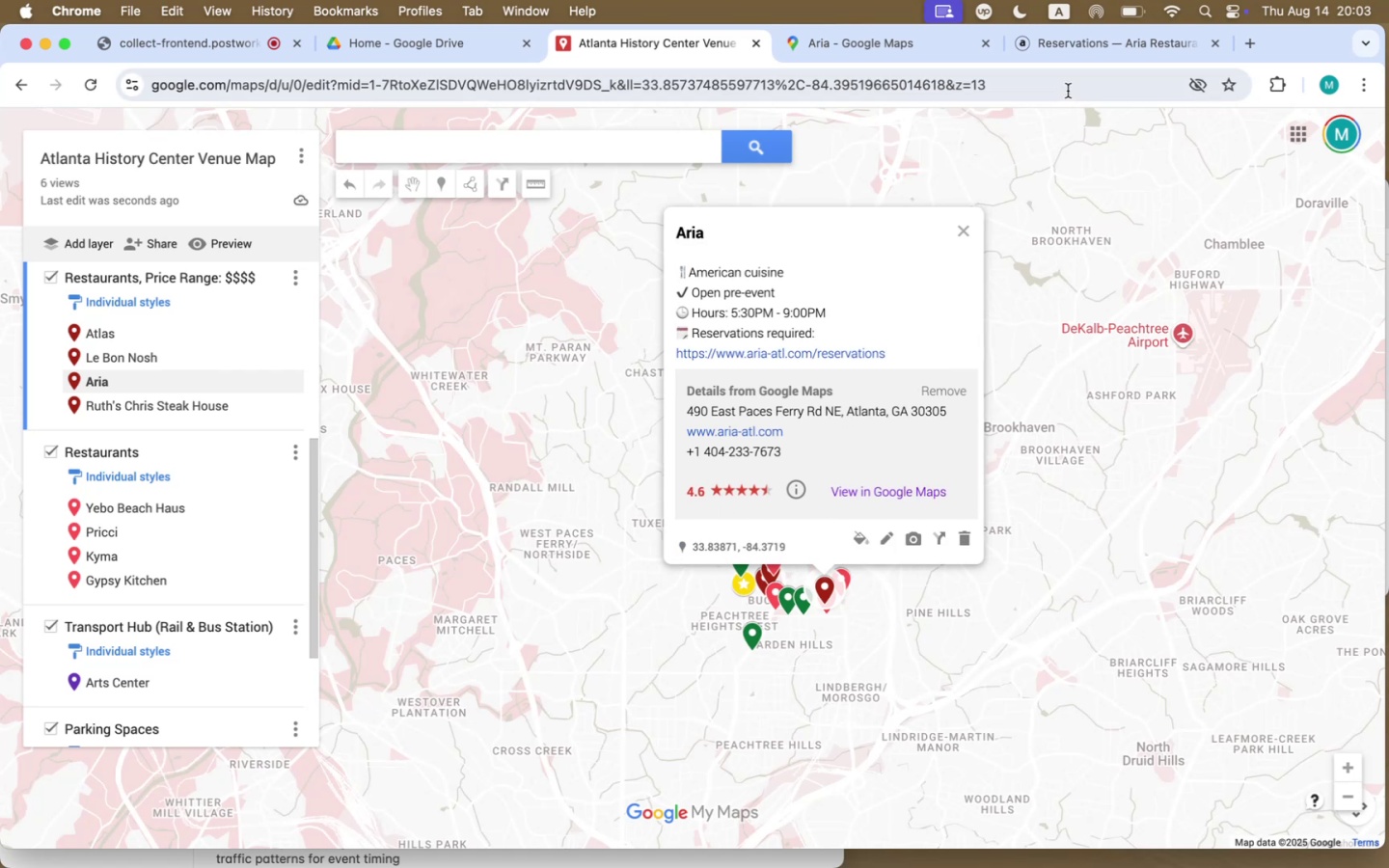 
left_click([1071, 51])
 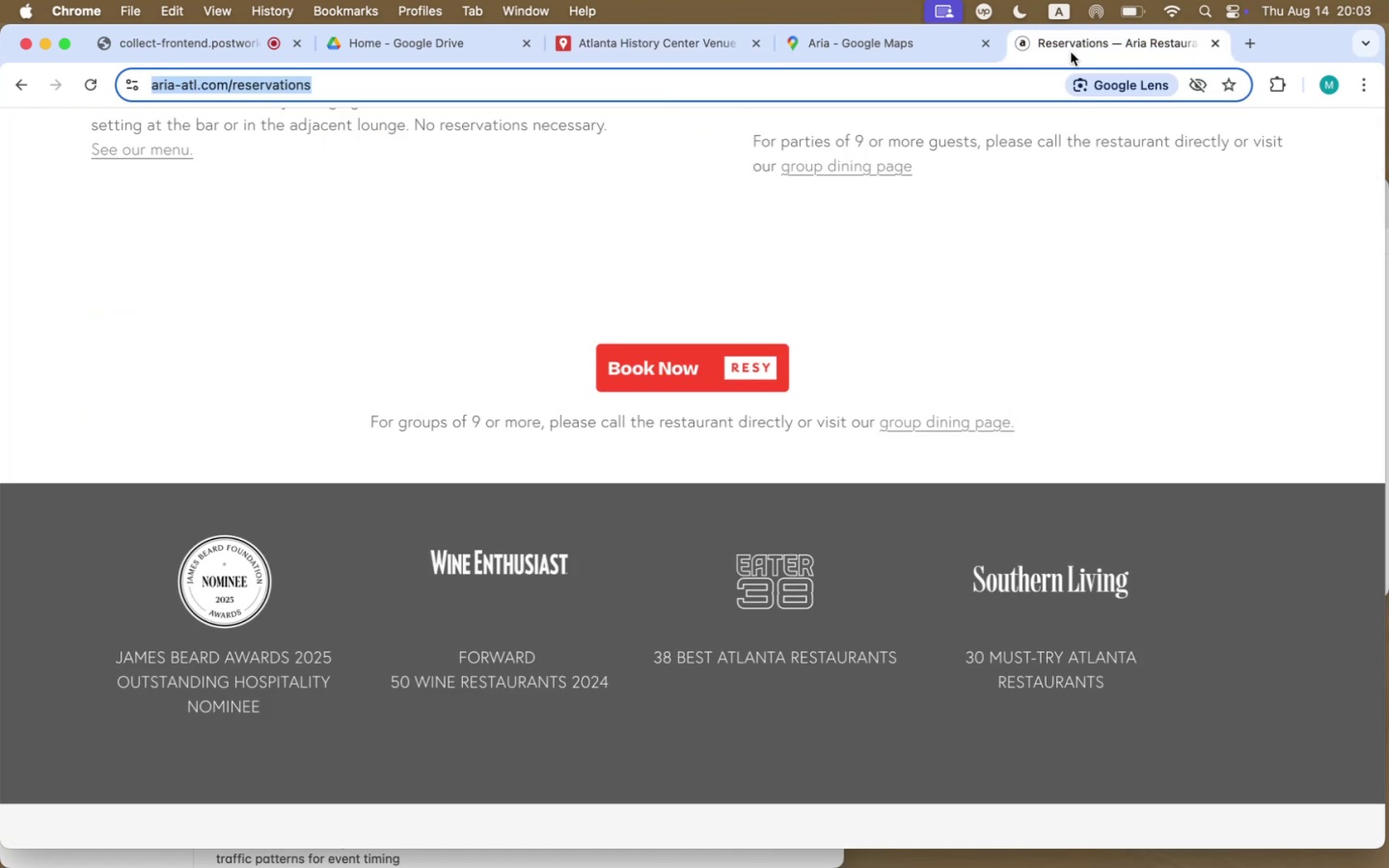 
scroll: coordinate [828, 509], scroll_direction: up, amount: 59.0
 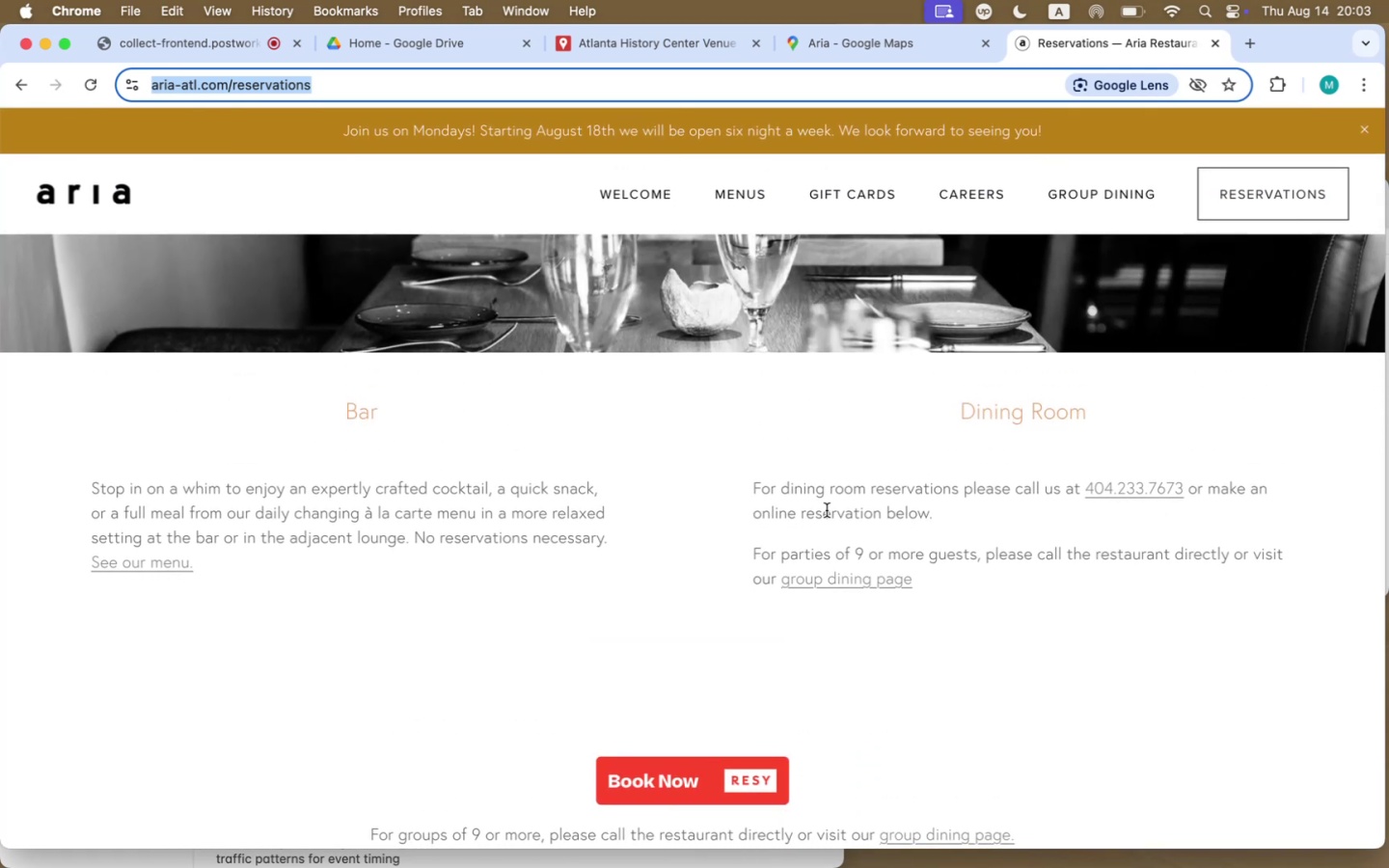 
scroll: coordinate [827, 510], scroll_direction: down, amount: 106.0
 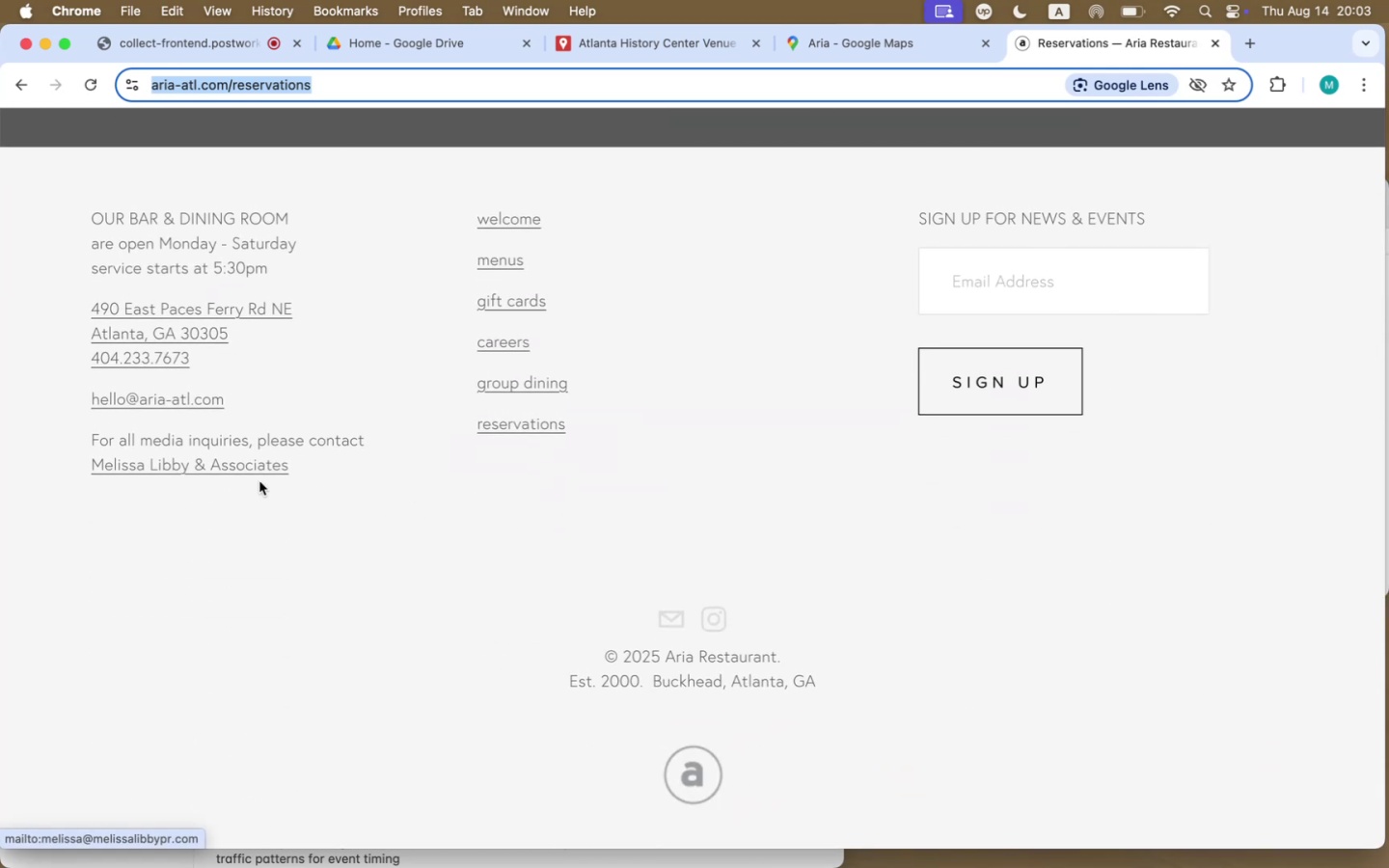 
wait(9.01)
 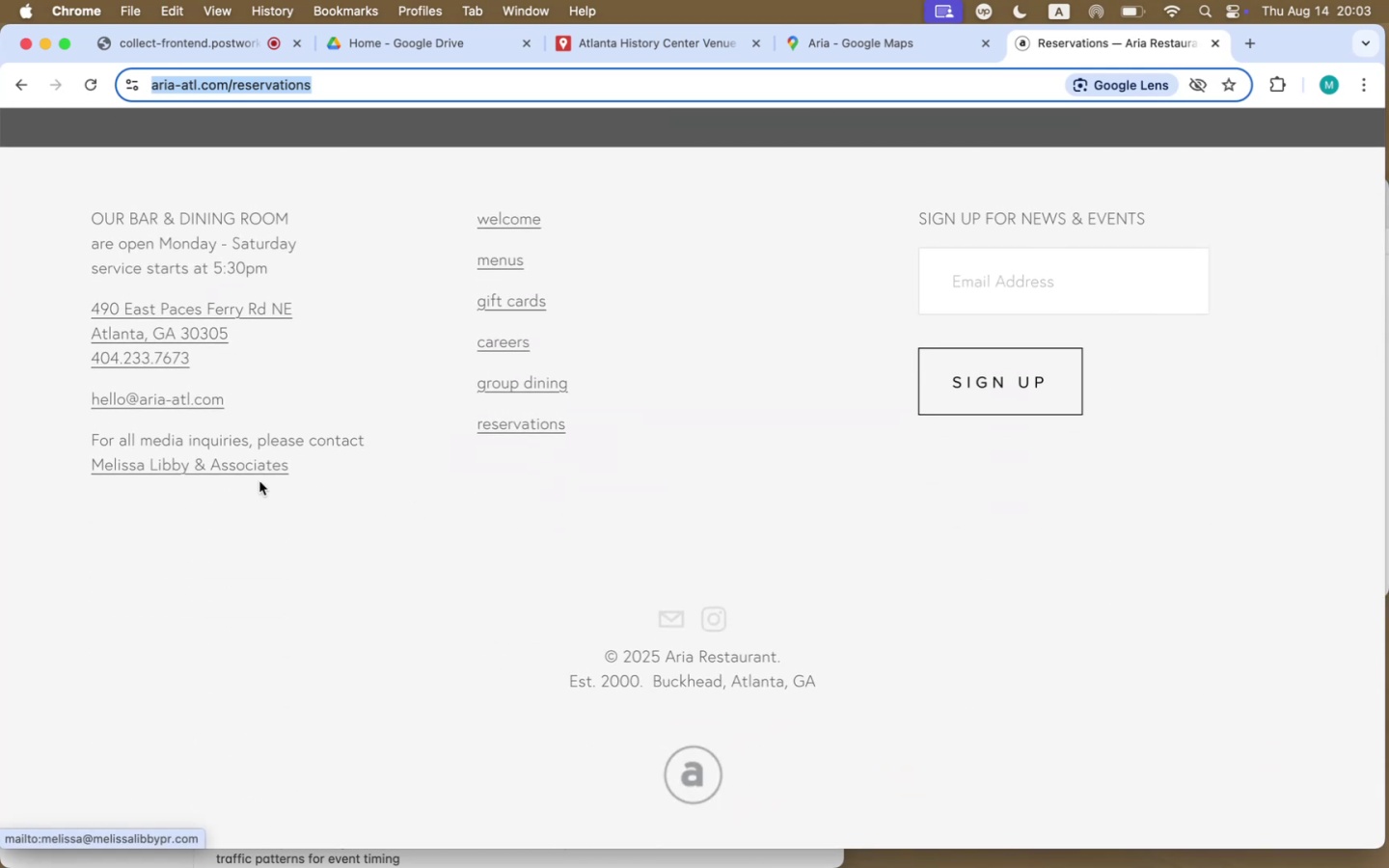 
scroll: coordinate [377, 516], scroll_direction: up, amount: 14.0
 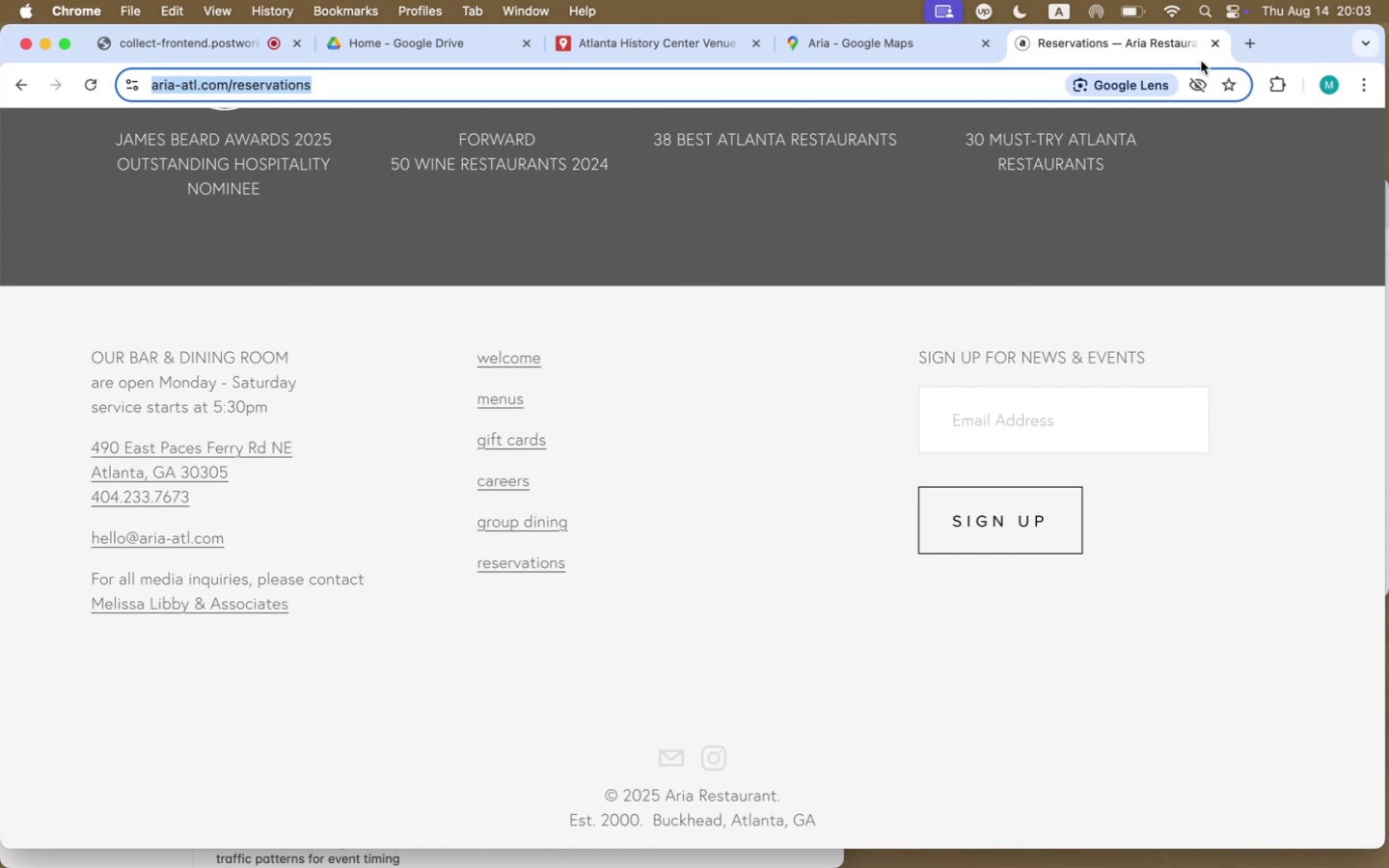 
left_click([1219, 42])
 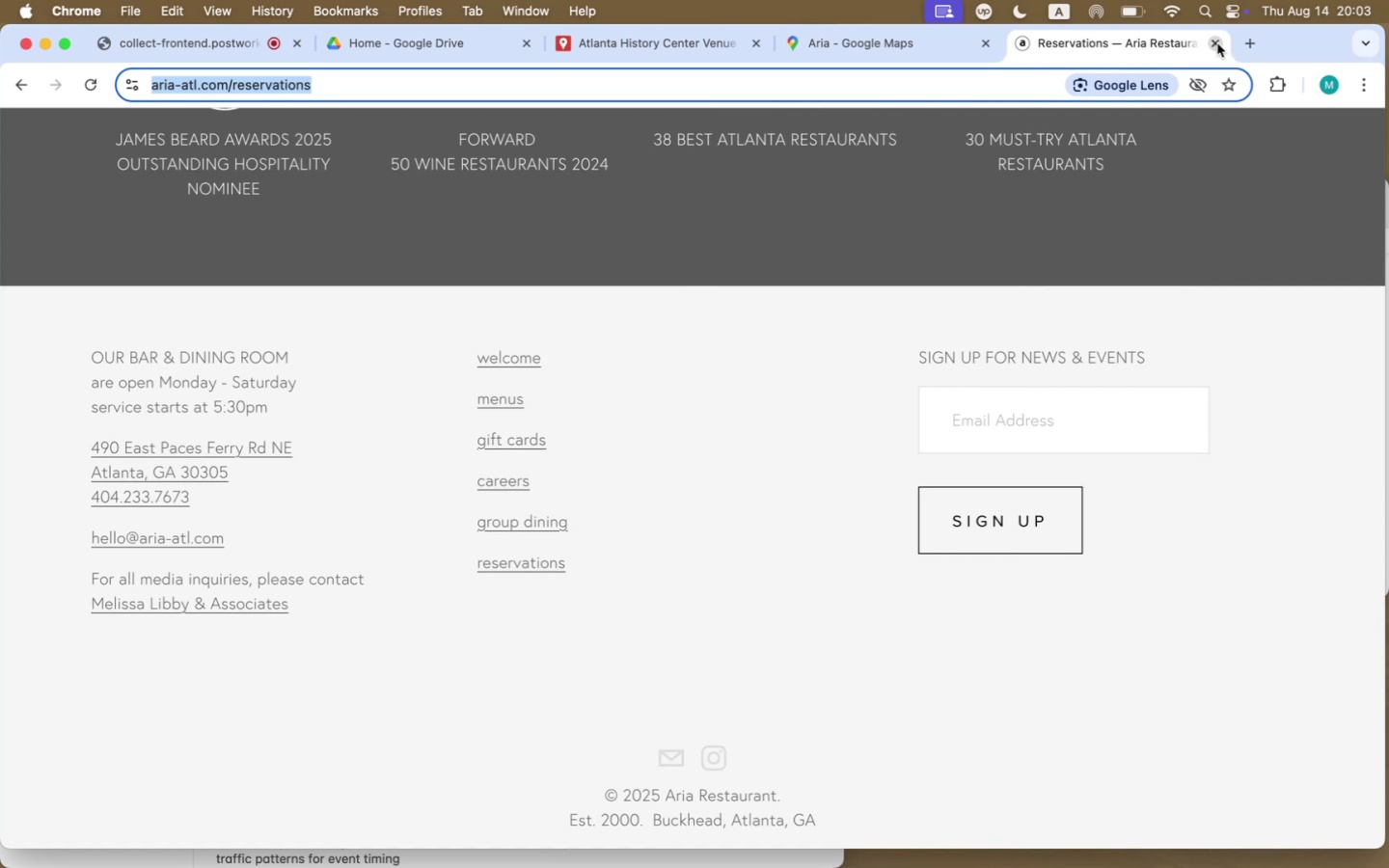 
mouse_move([933, 60])
 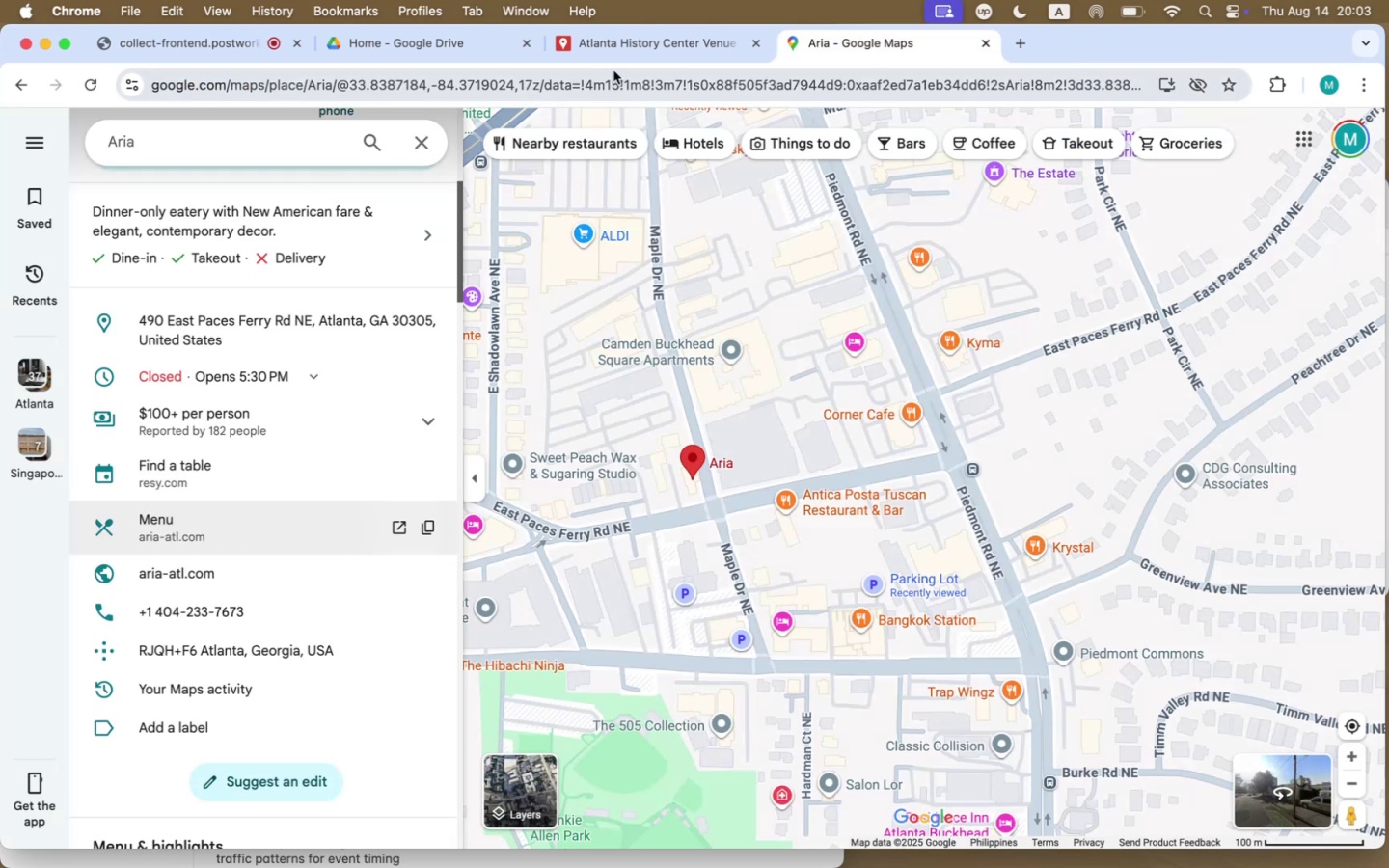 
left_click([642, 40])
 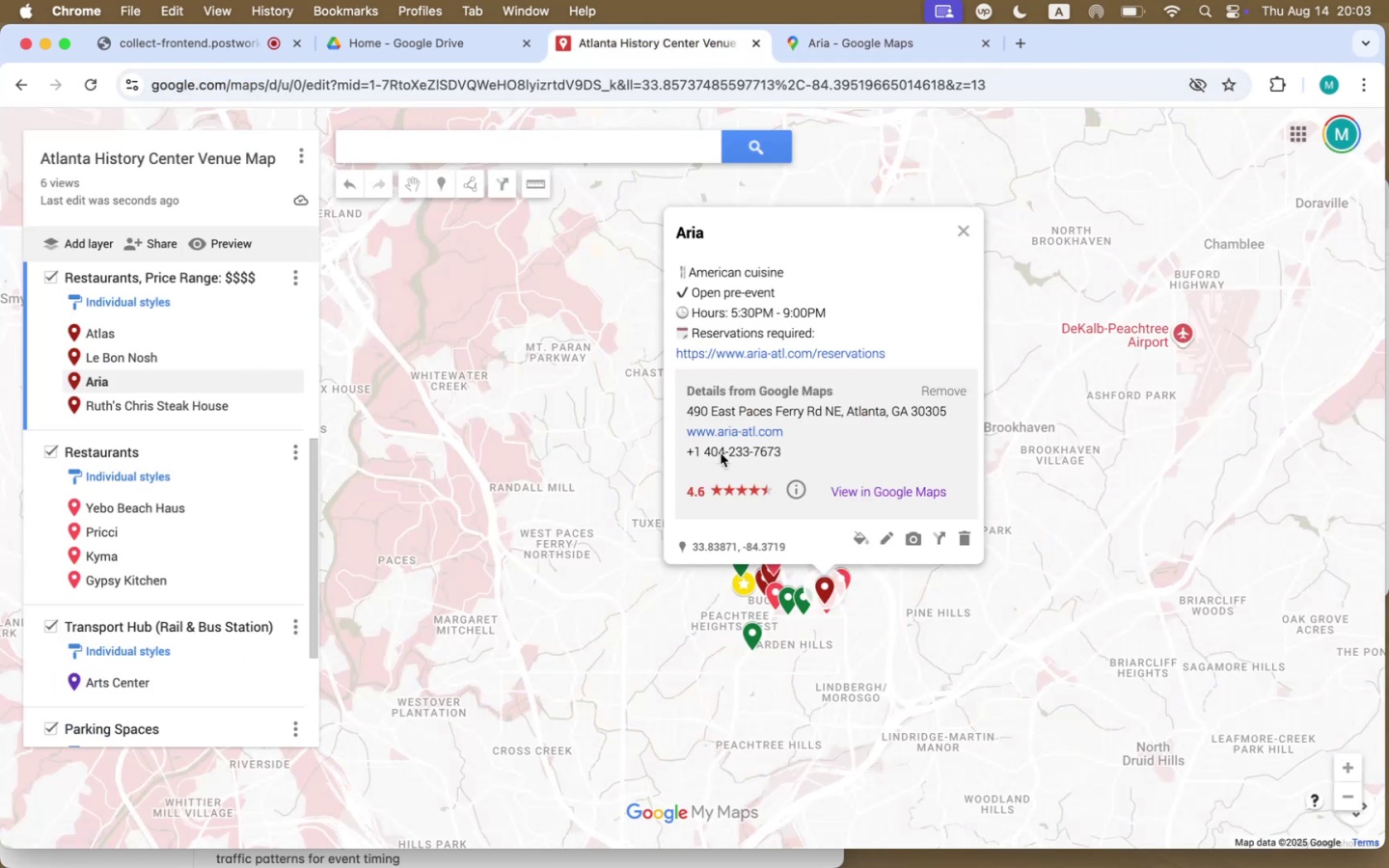 
left_click_drag(start_coordinate=[780, 453], to_coordinate=[690, 454])
 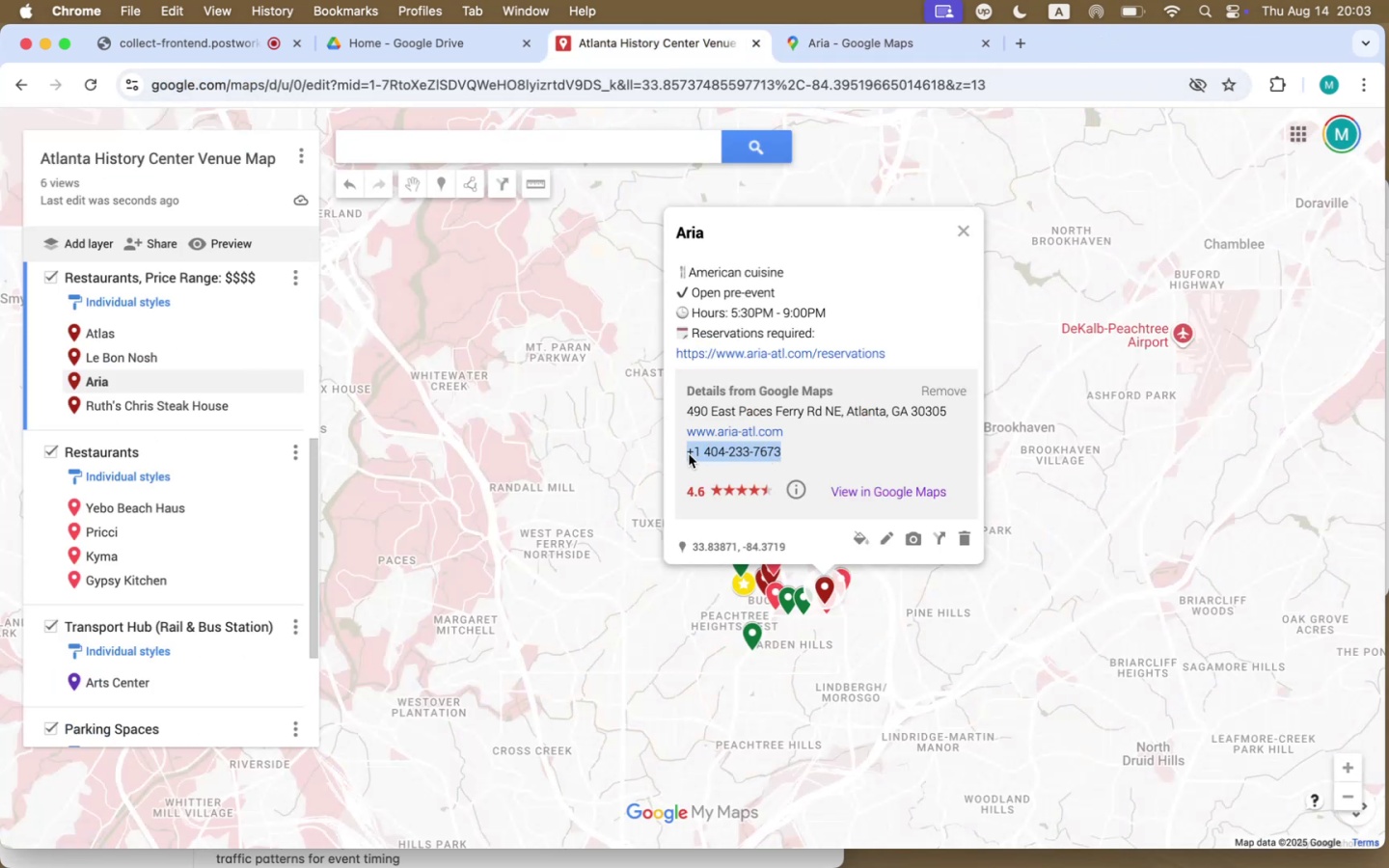 
key(Meta+CommandLeft)
 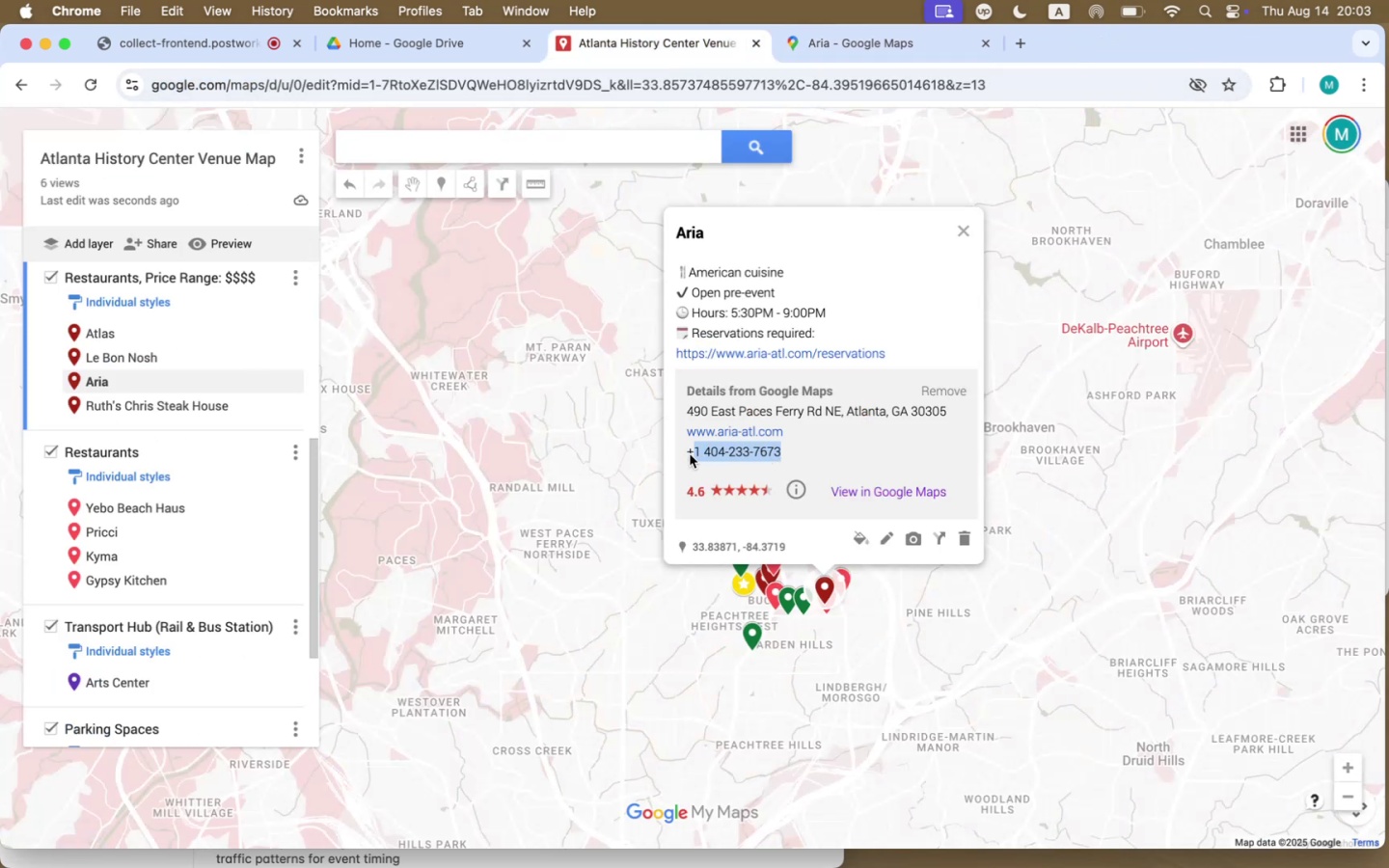 
key(Meta+C)
 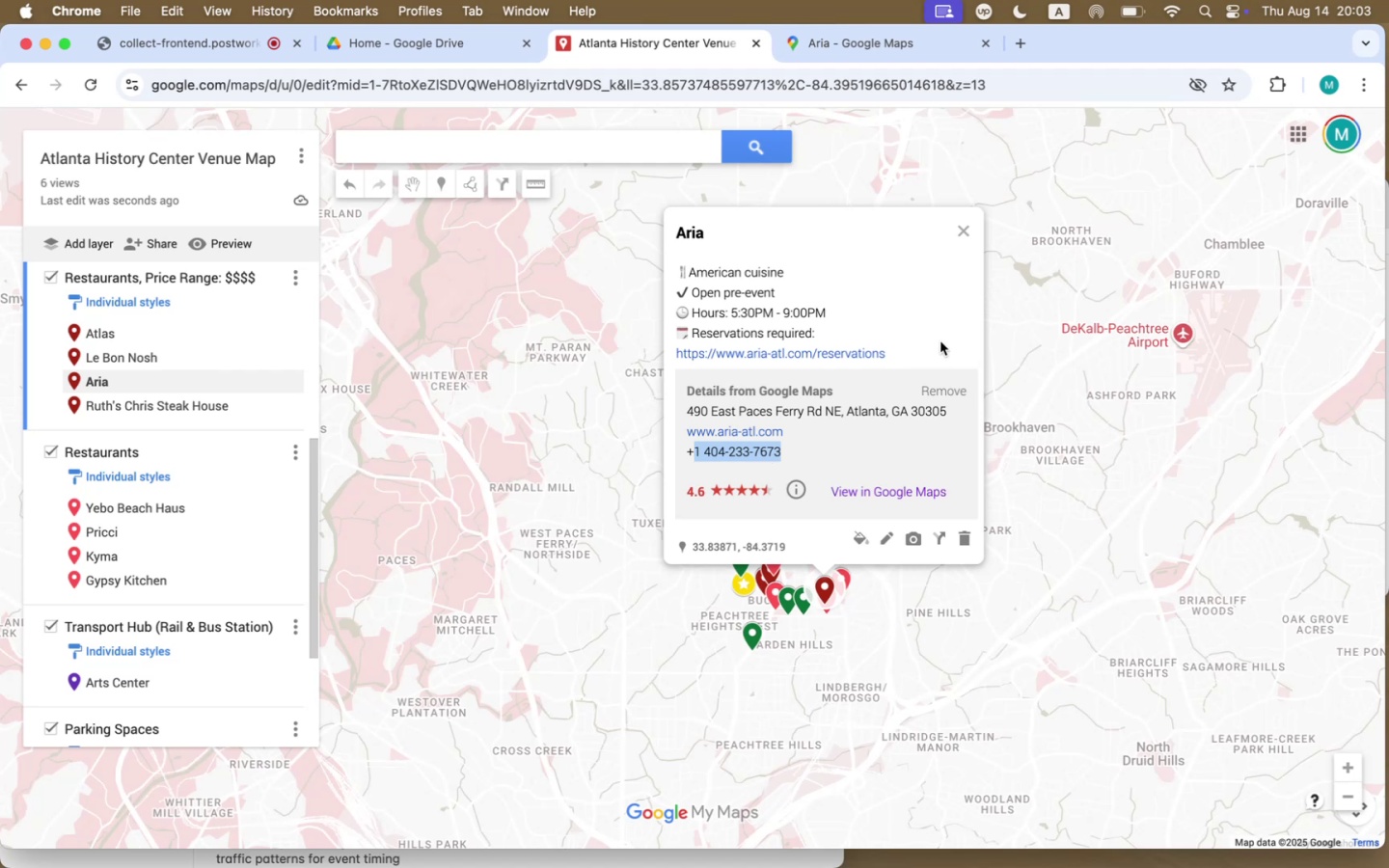 
left_click([916, 352])
 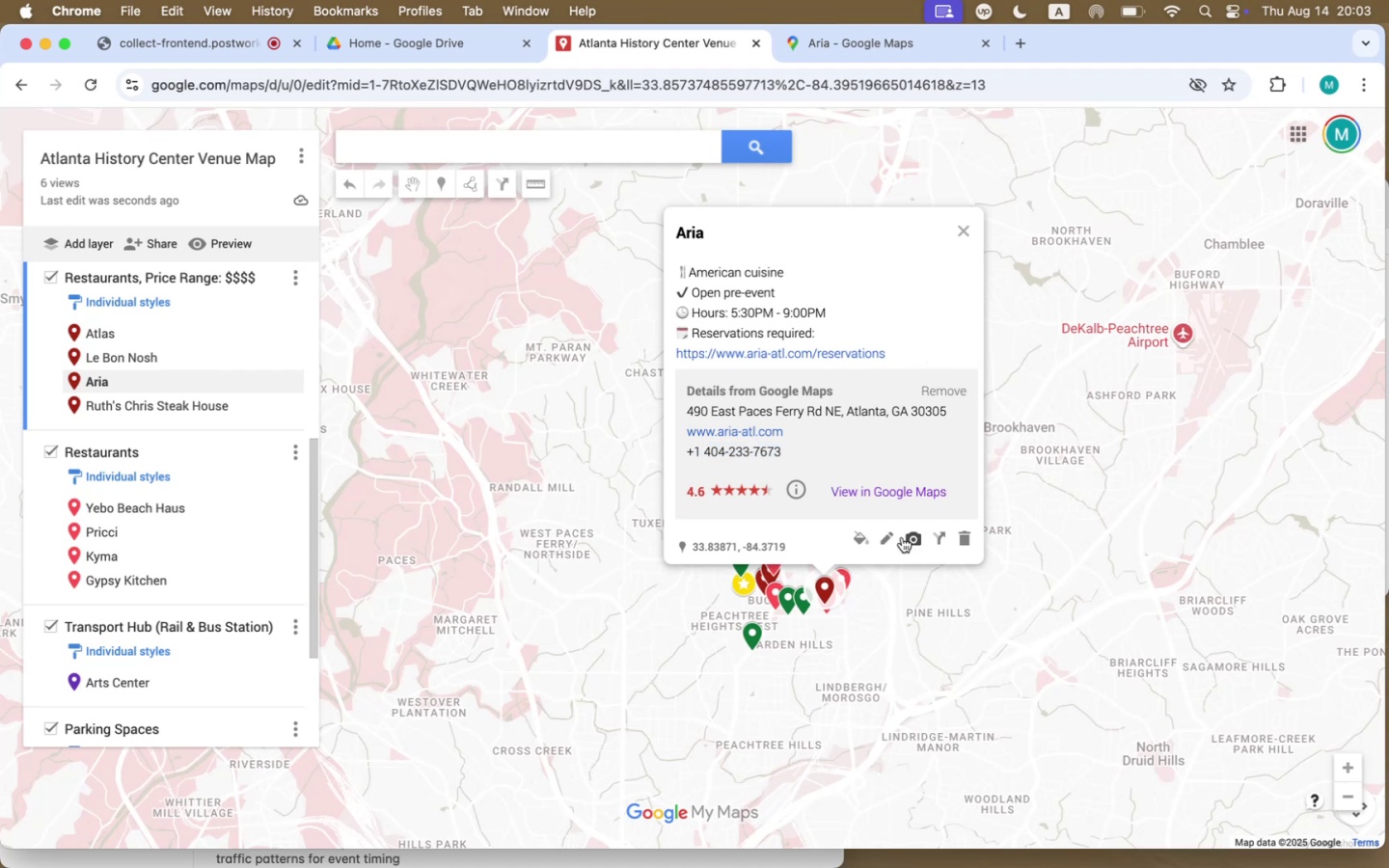 
left_click([894, 539])
 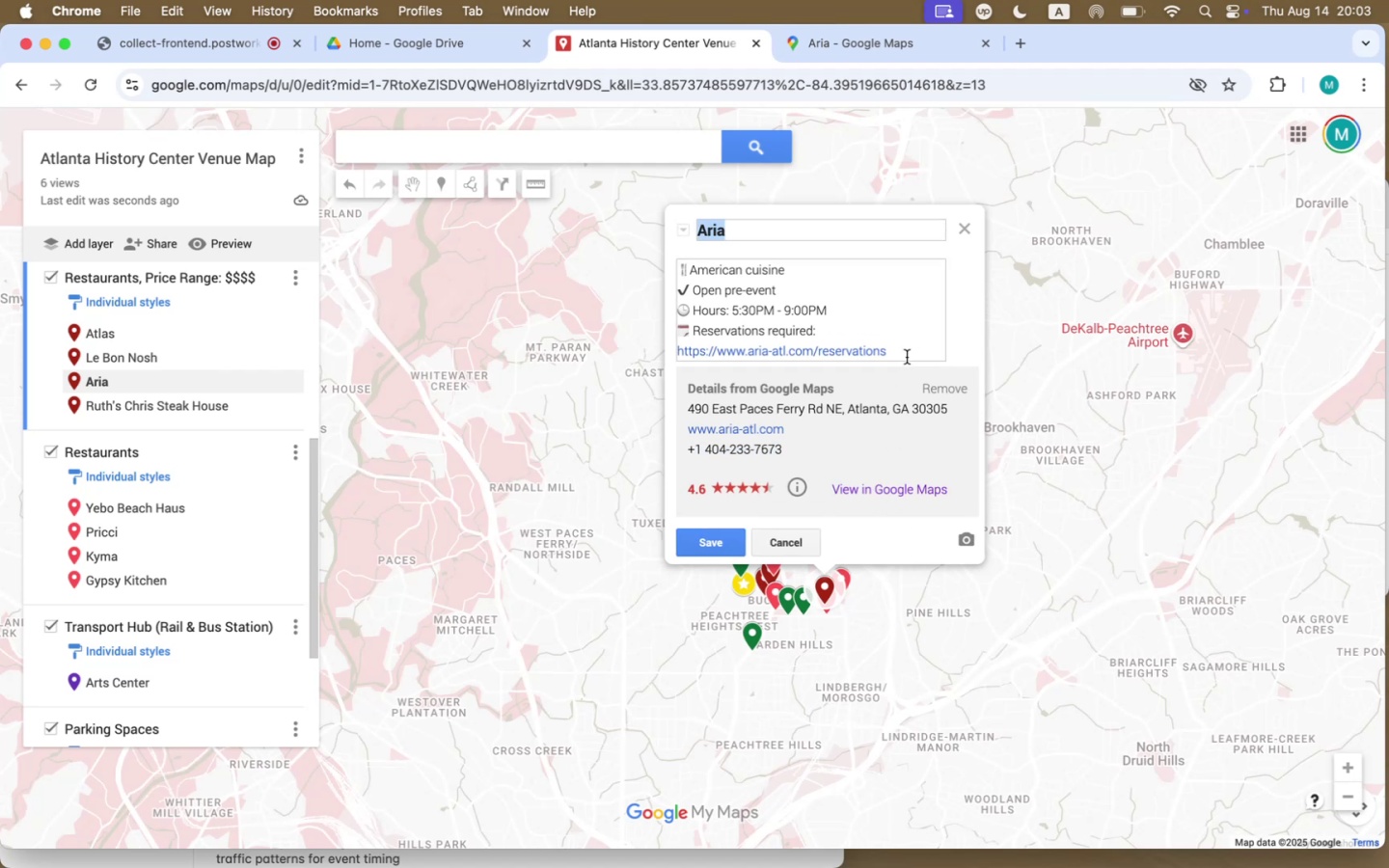 
left_click([906, 346])
 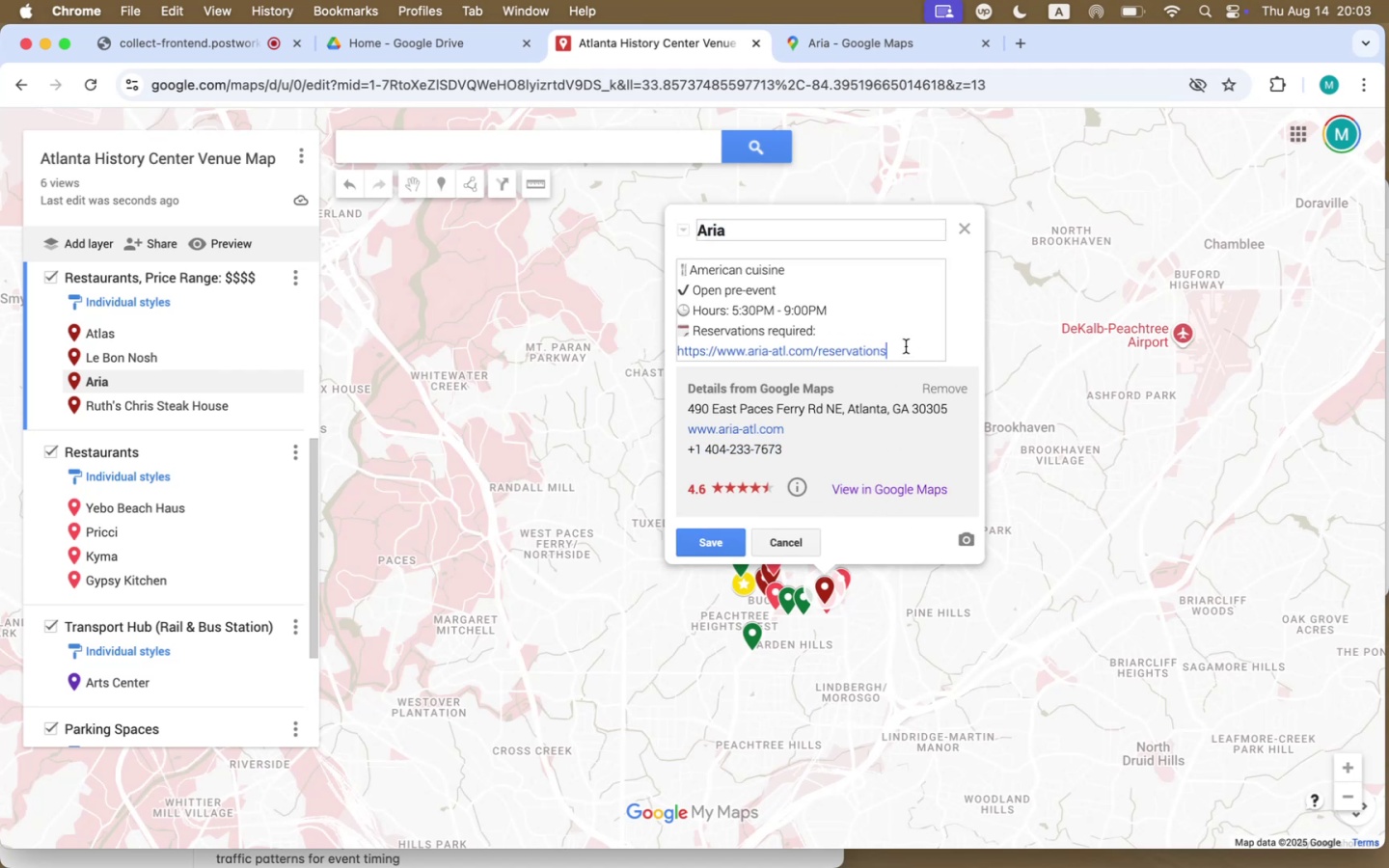 
key(Shift+Enter)
 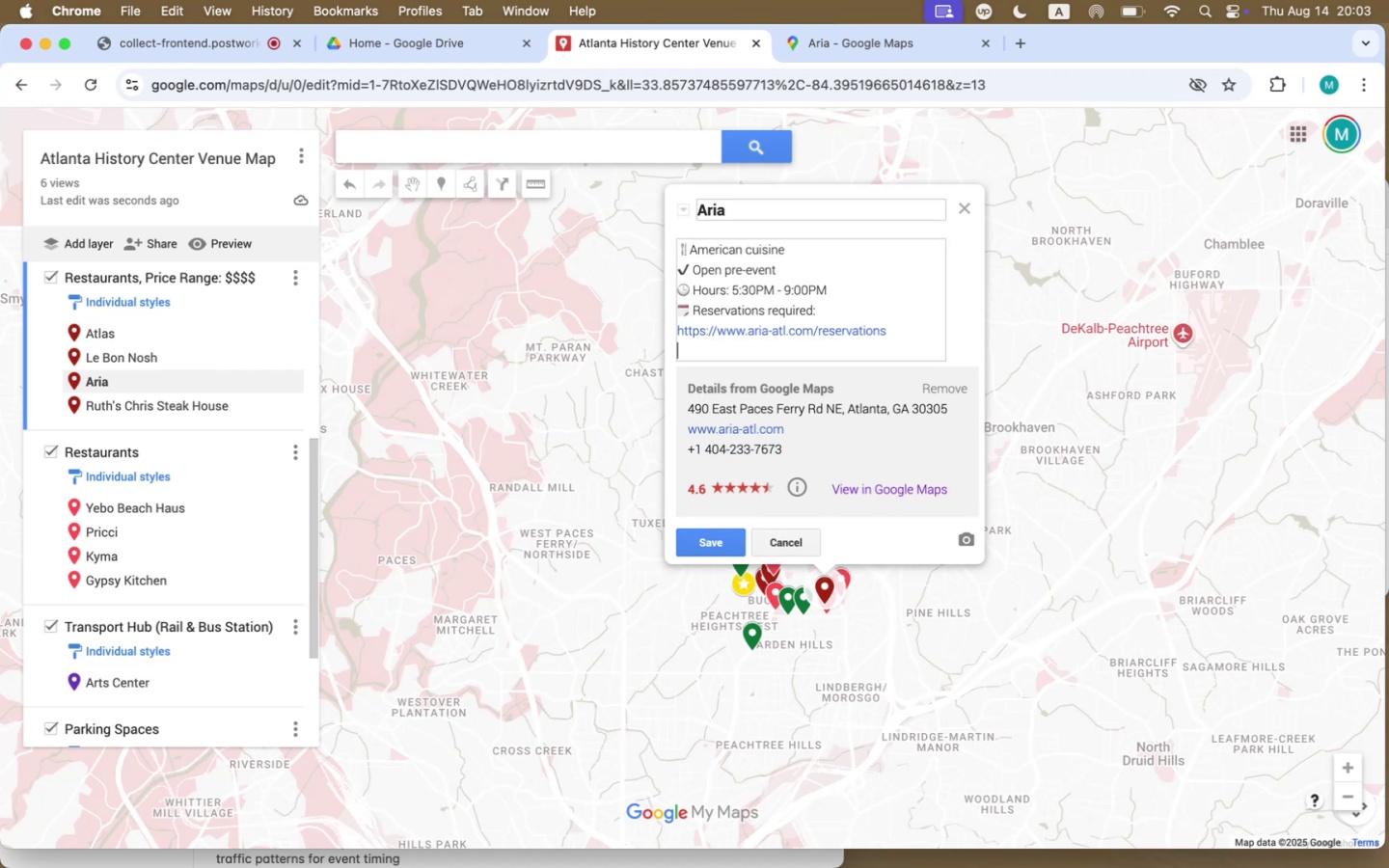 
key(Meta+V)
 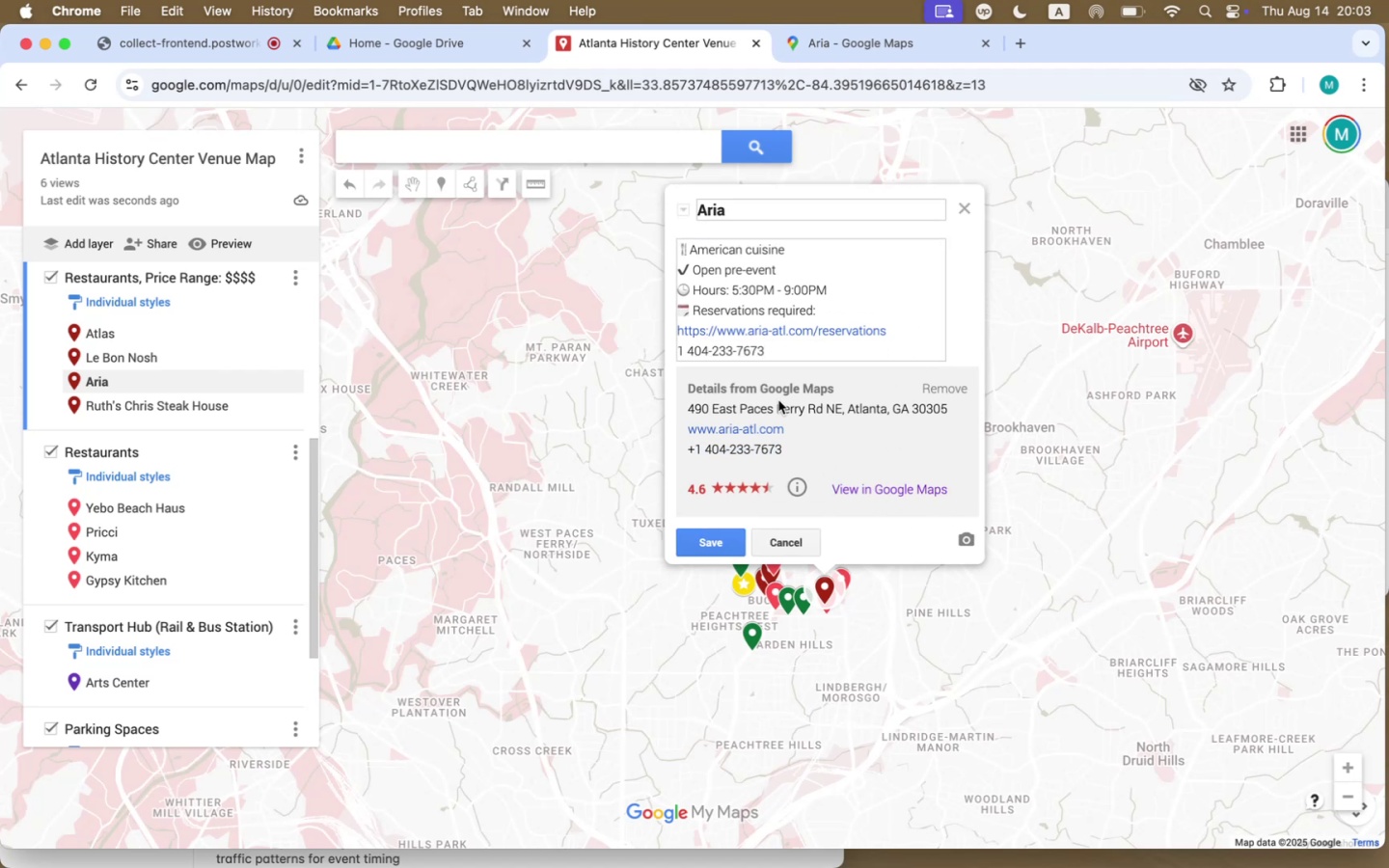 
left_click([678, 346])
 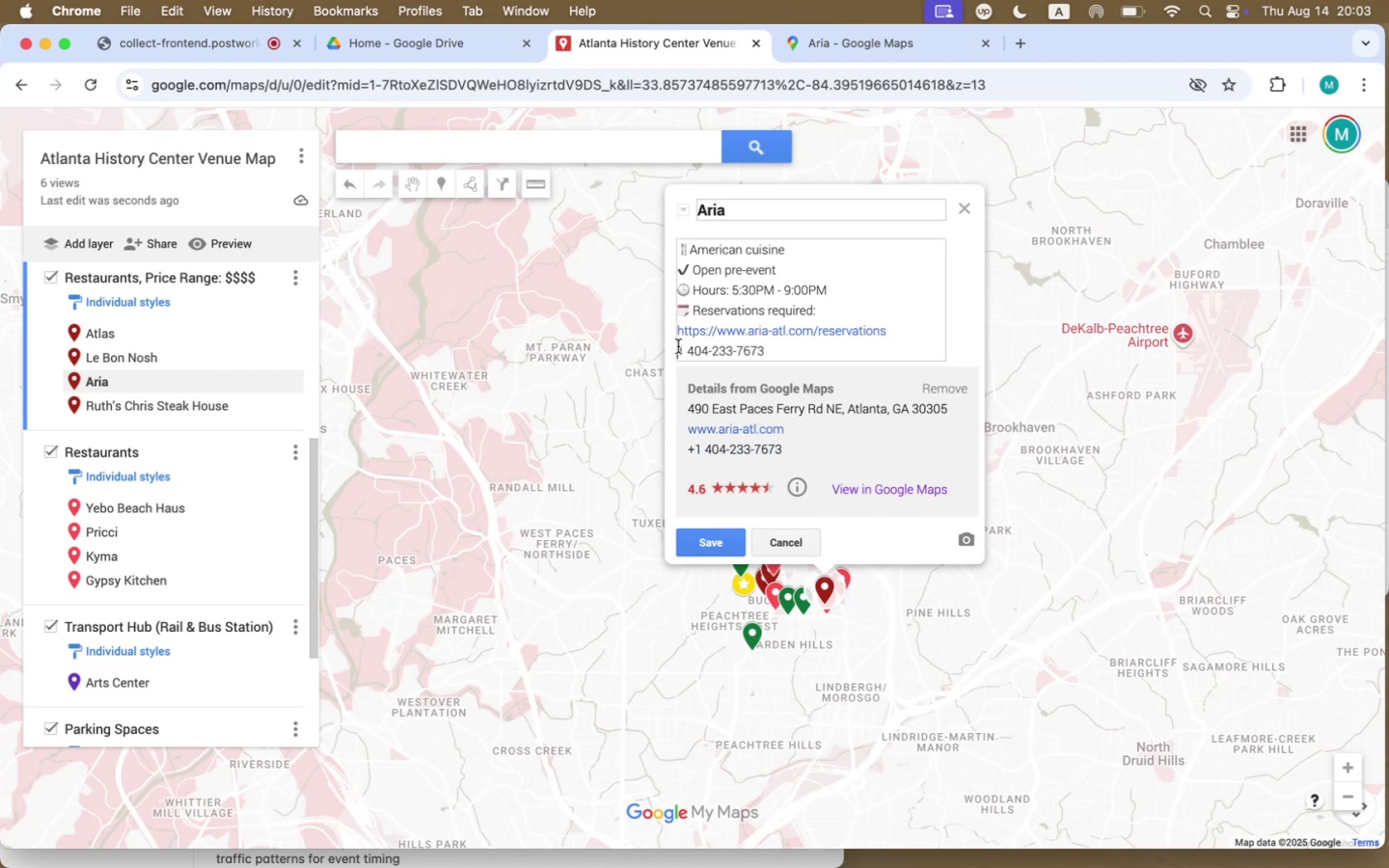 
key(Shift+Equal)
 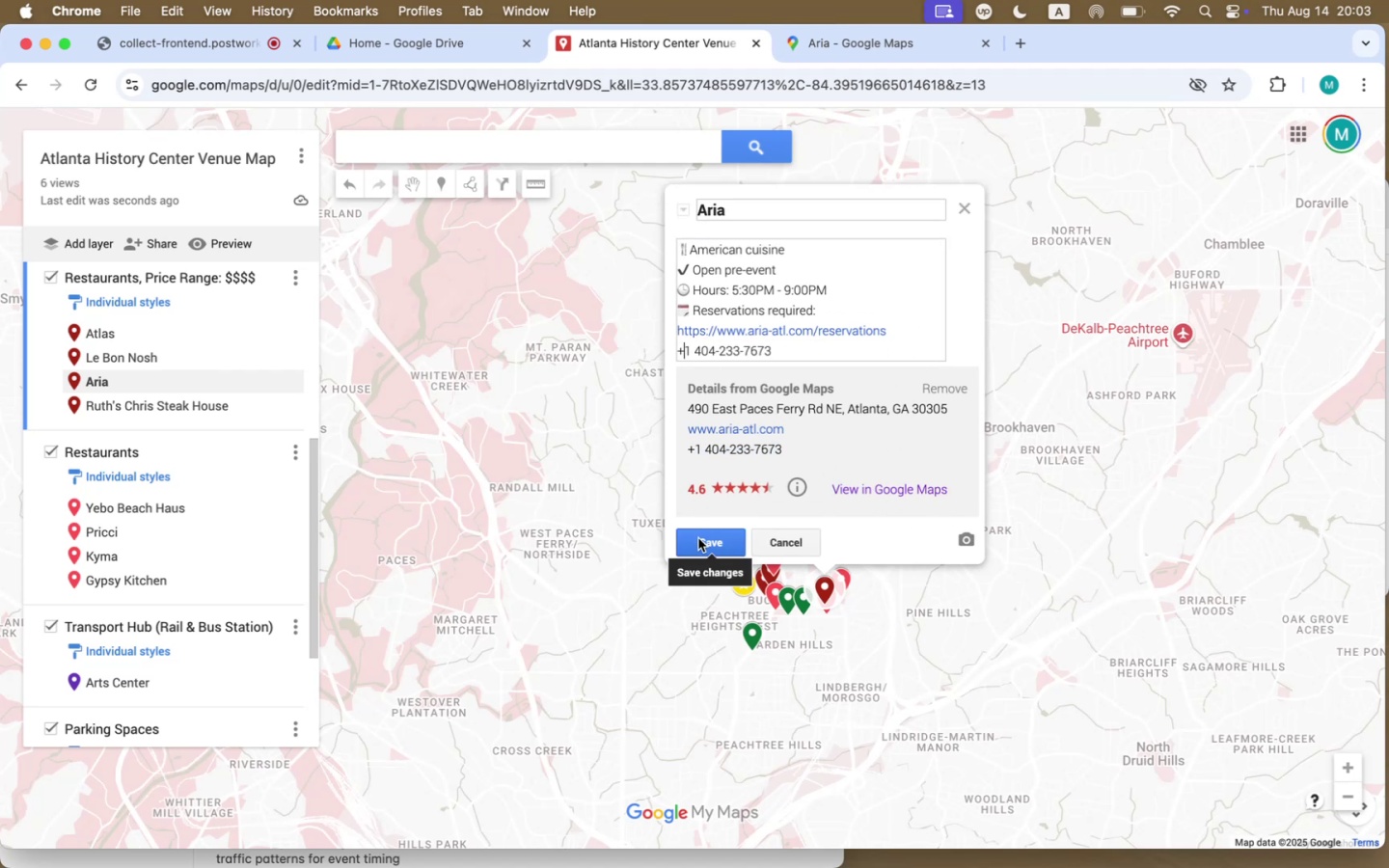 
left_click([698, 538])
 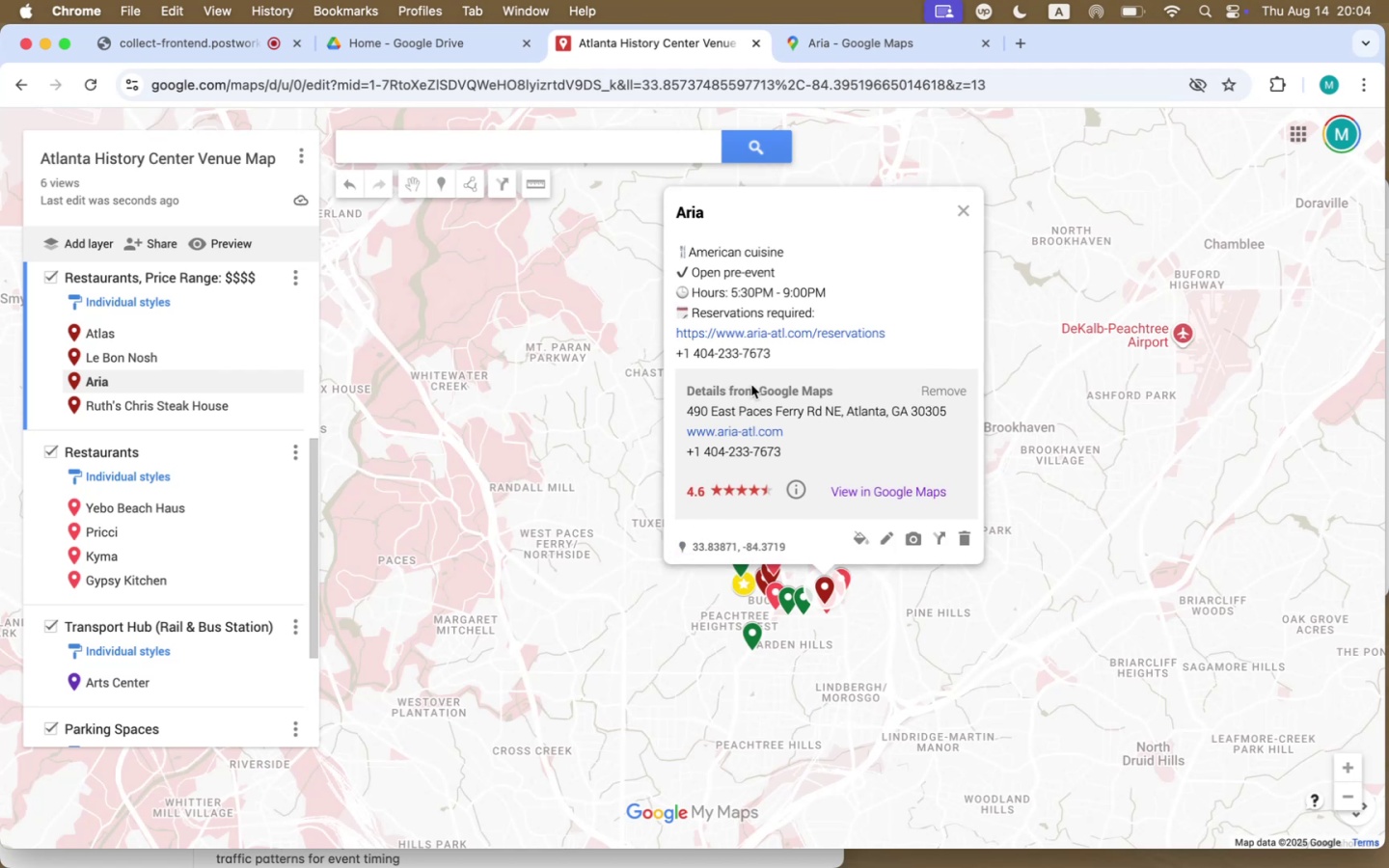 
left_click([873, 44])
 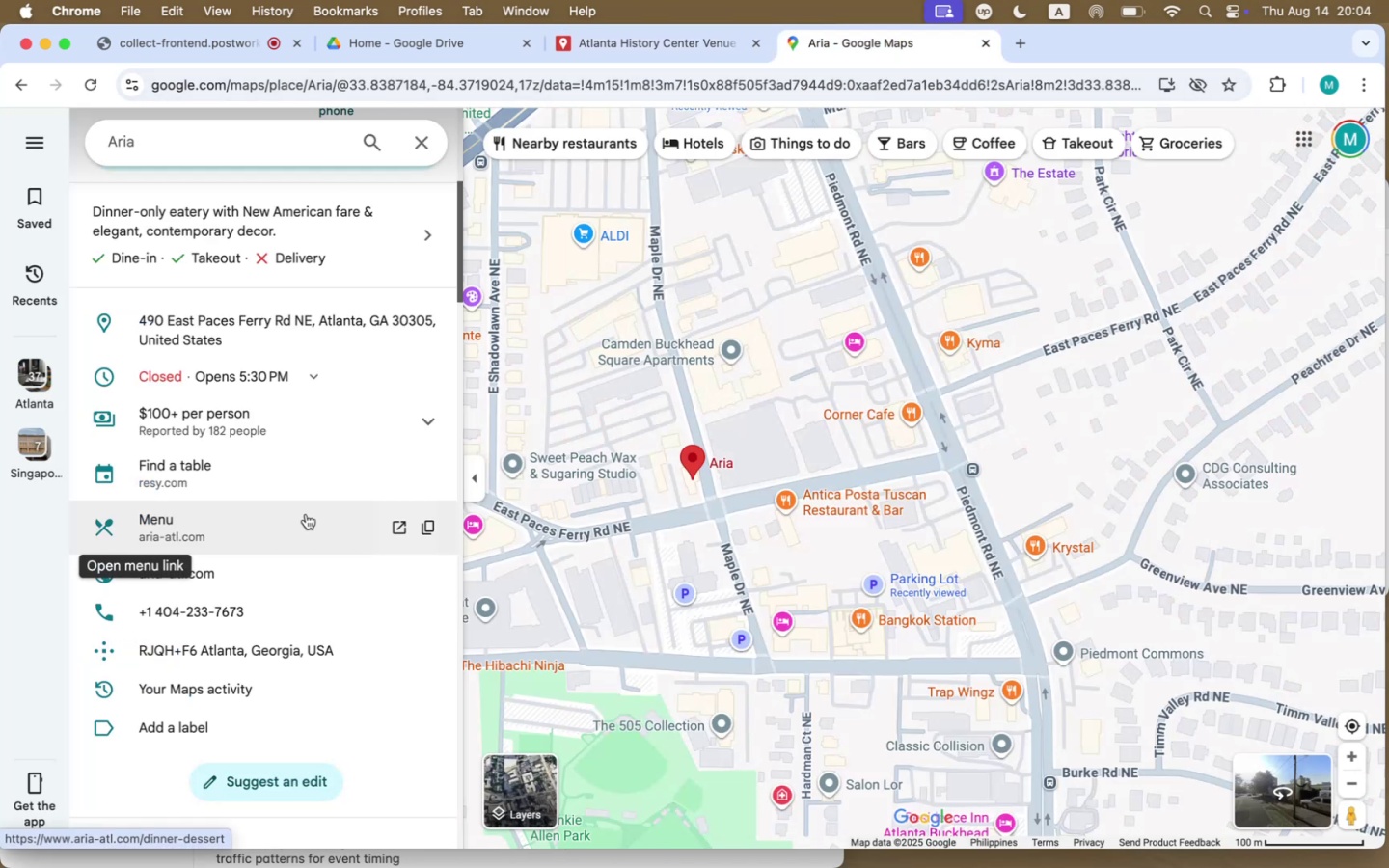 
mouse_move([306, 619])
 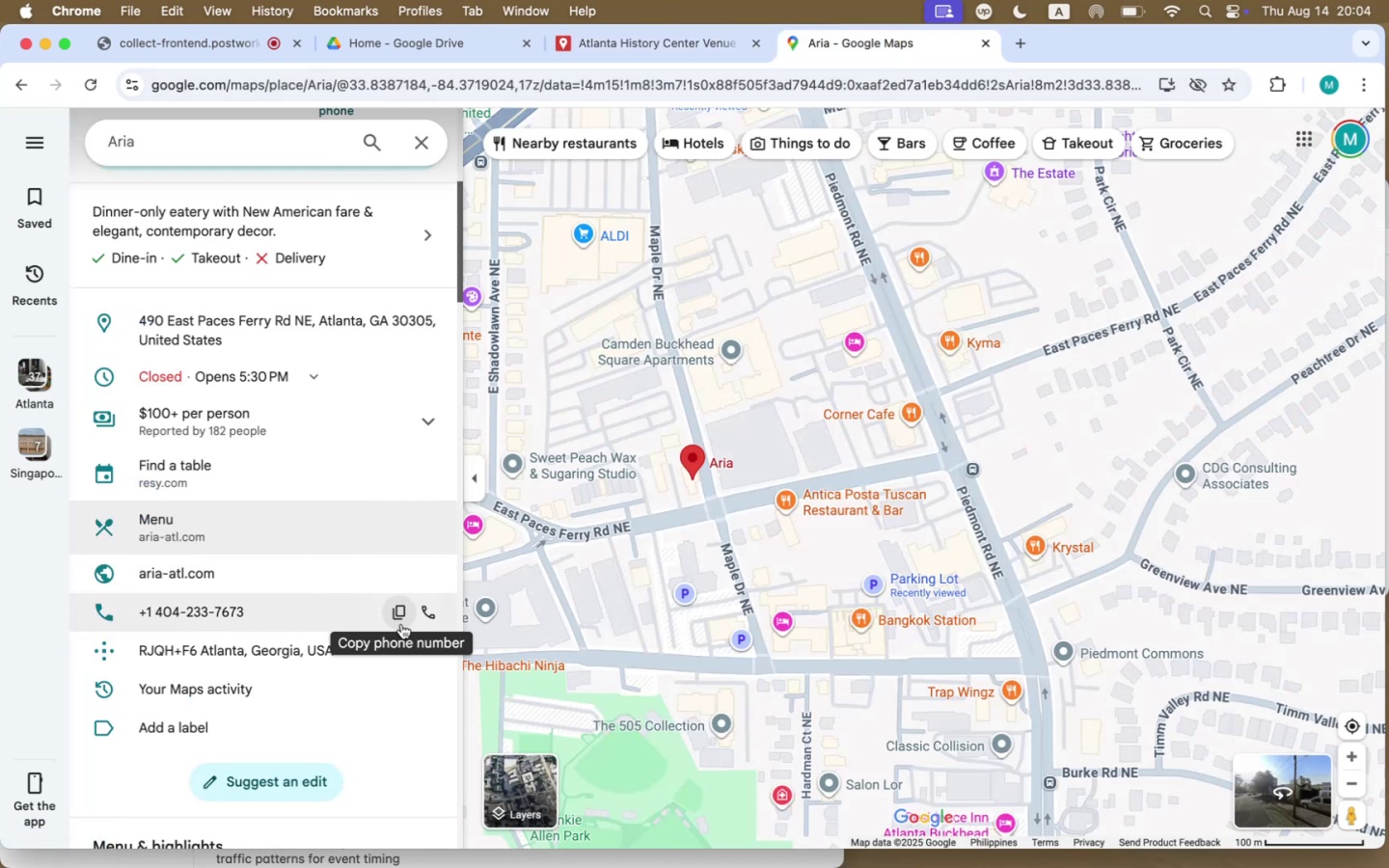 
left_click([403, 623])
 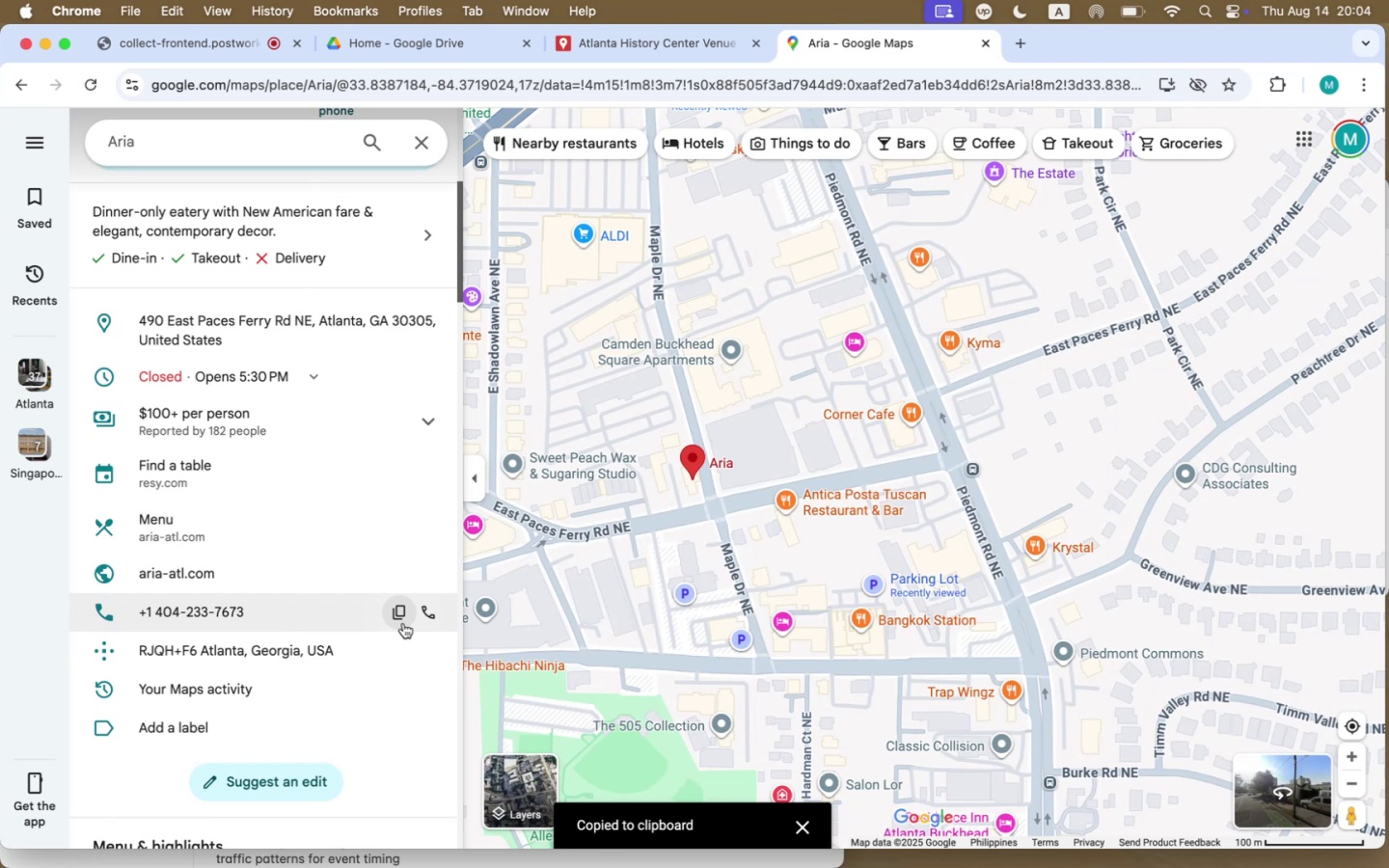 
mouse_move([401, 652])
 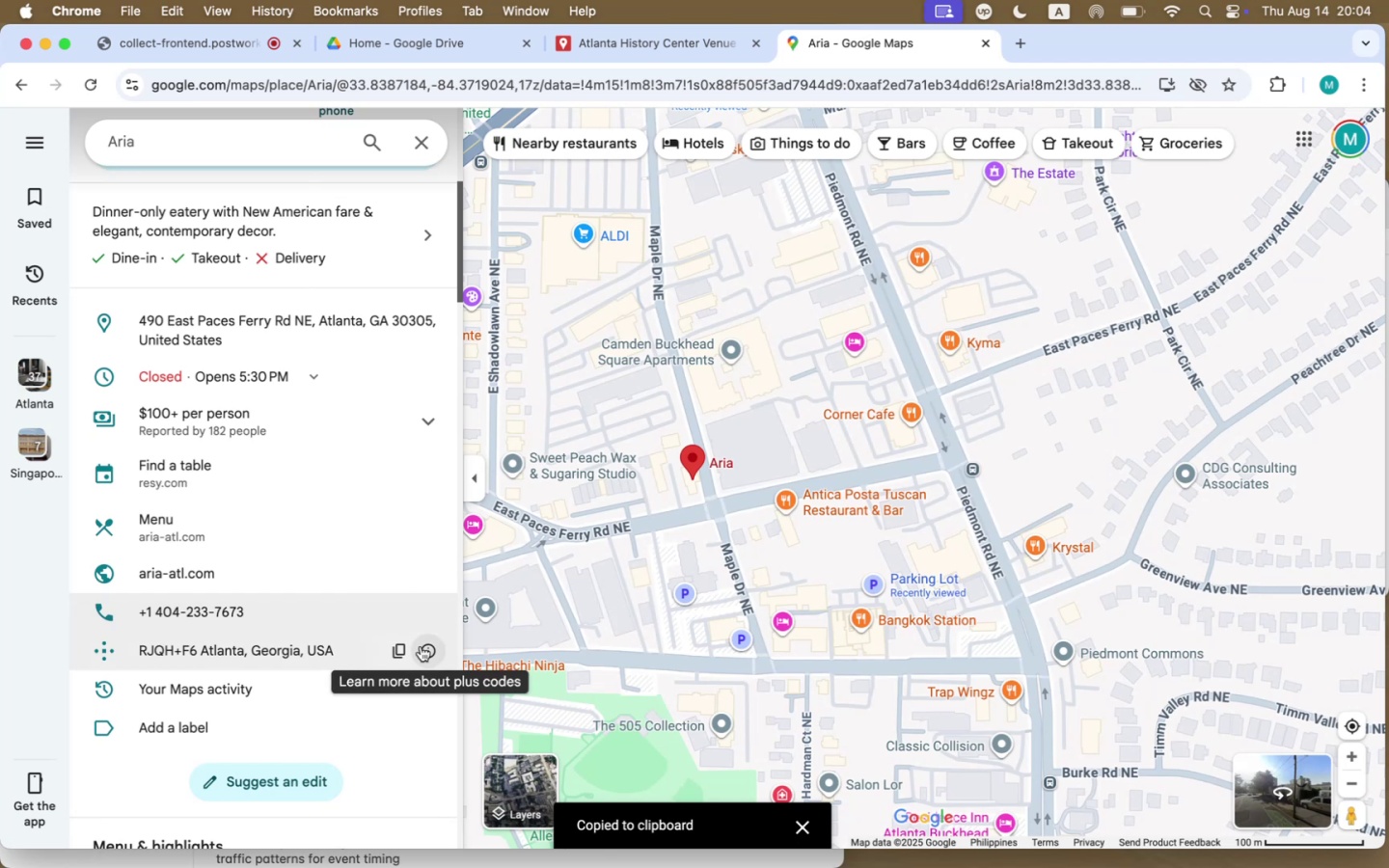 
mouse_move([392, 480])
 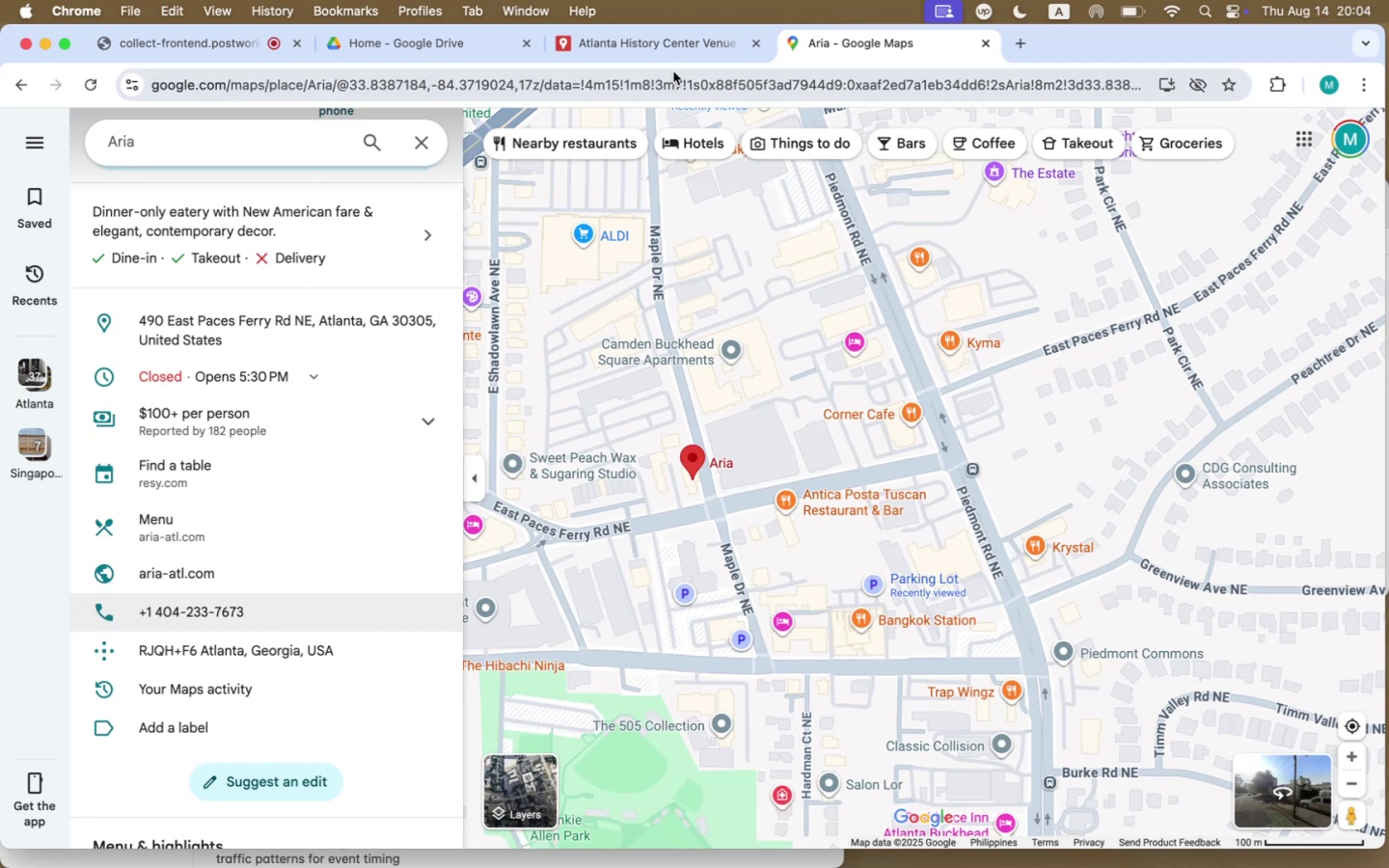 
left_click([671, 48])
 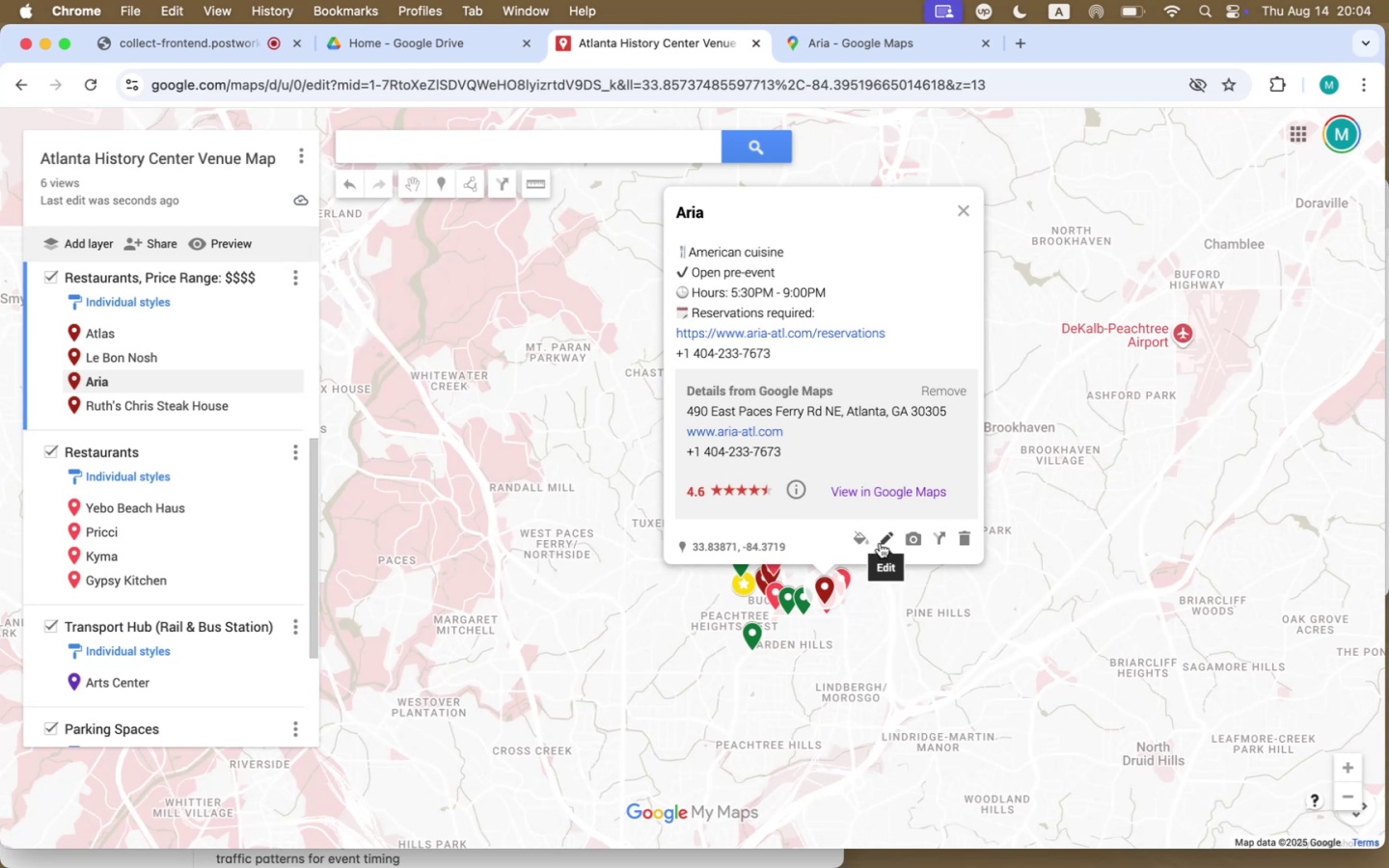 
wait(11.22)
 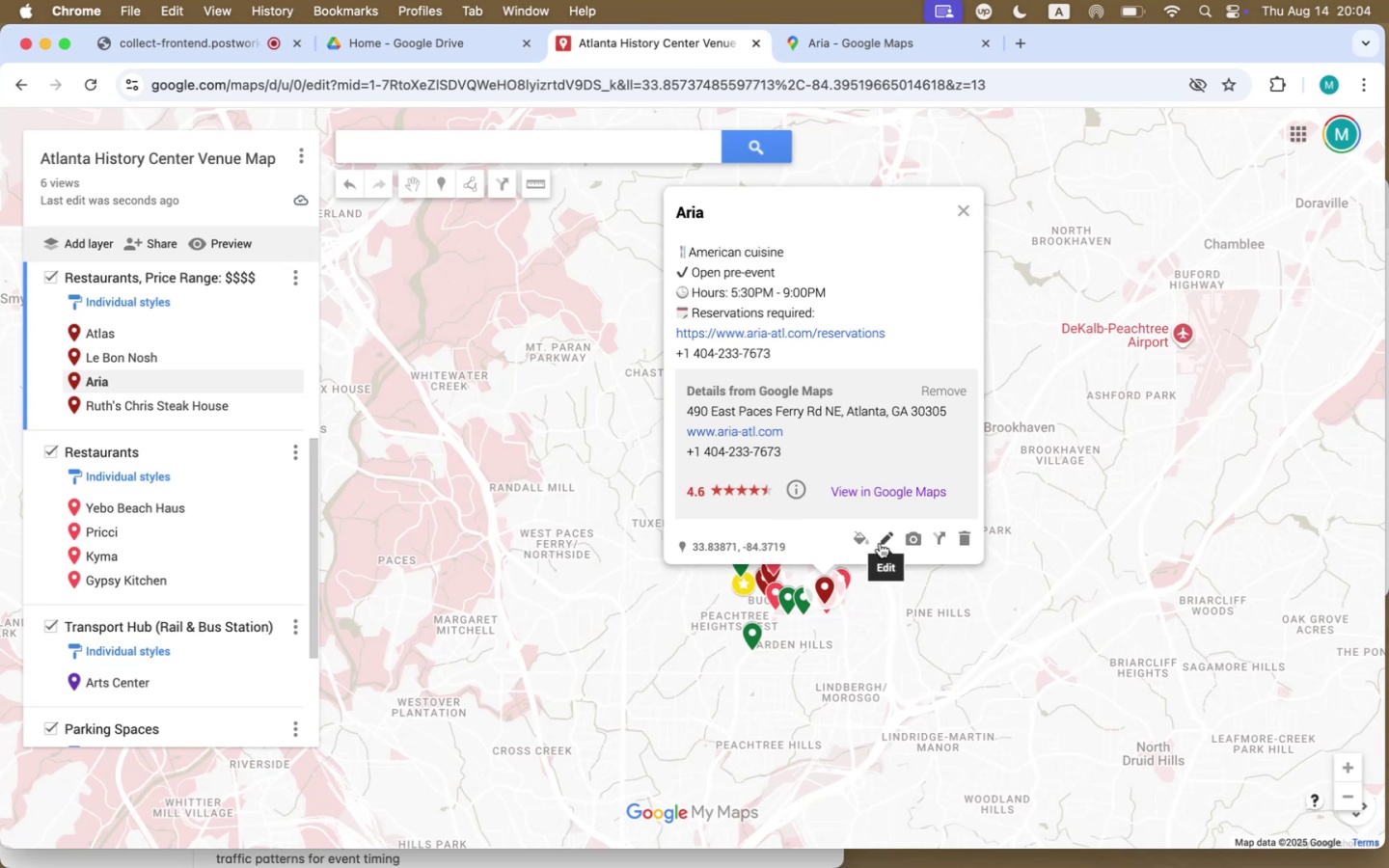 
left_click([880, 543])
 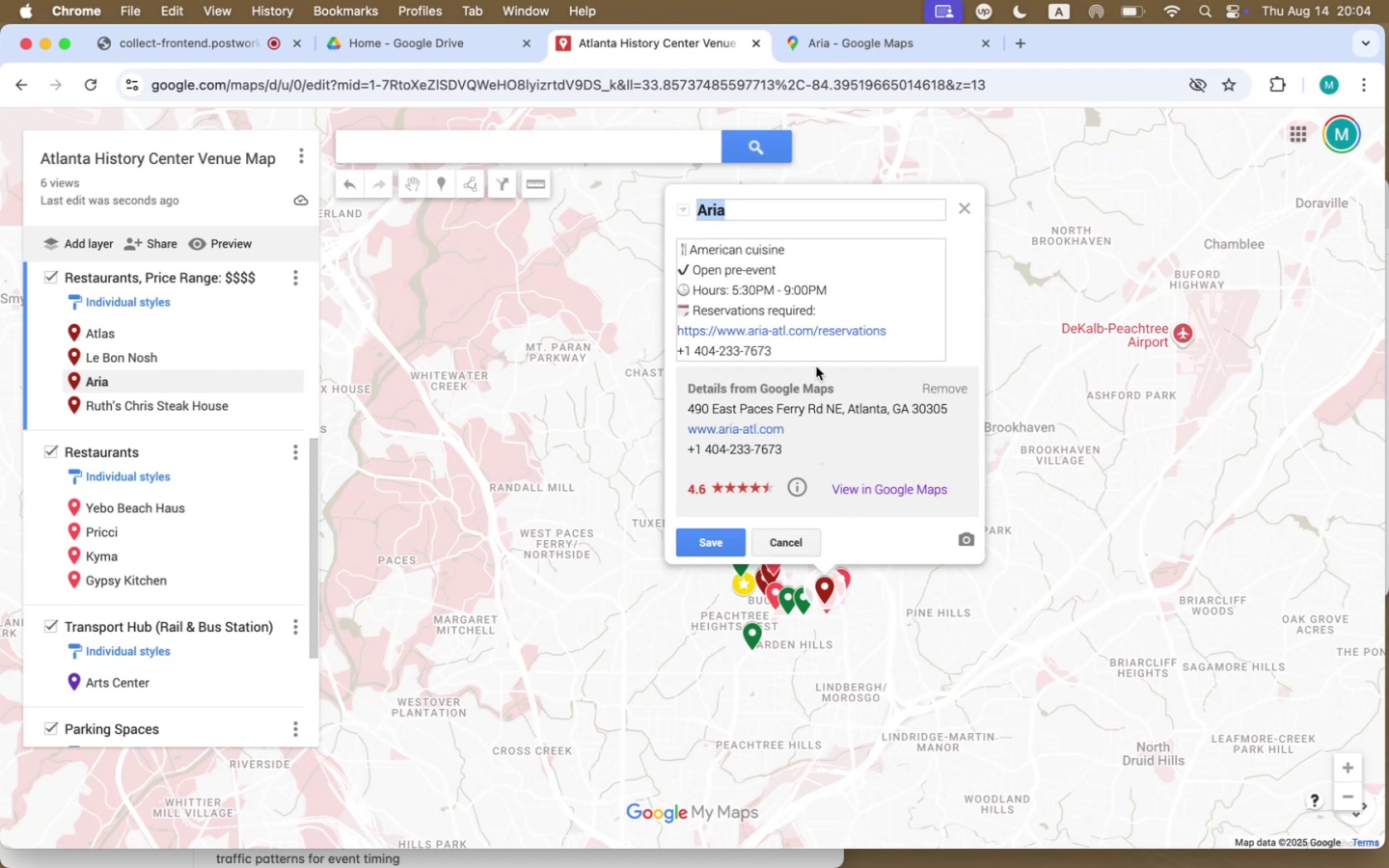 
left_click_drag(start_coordinate=[800, 353], to_coordinate=[665, 355])
 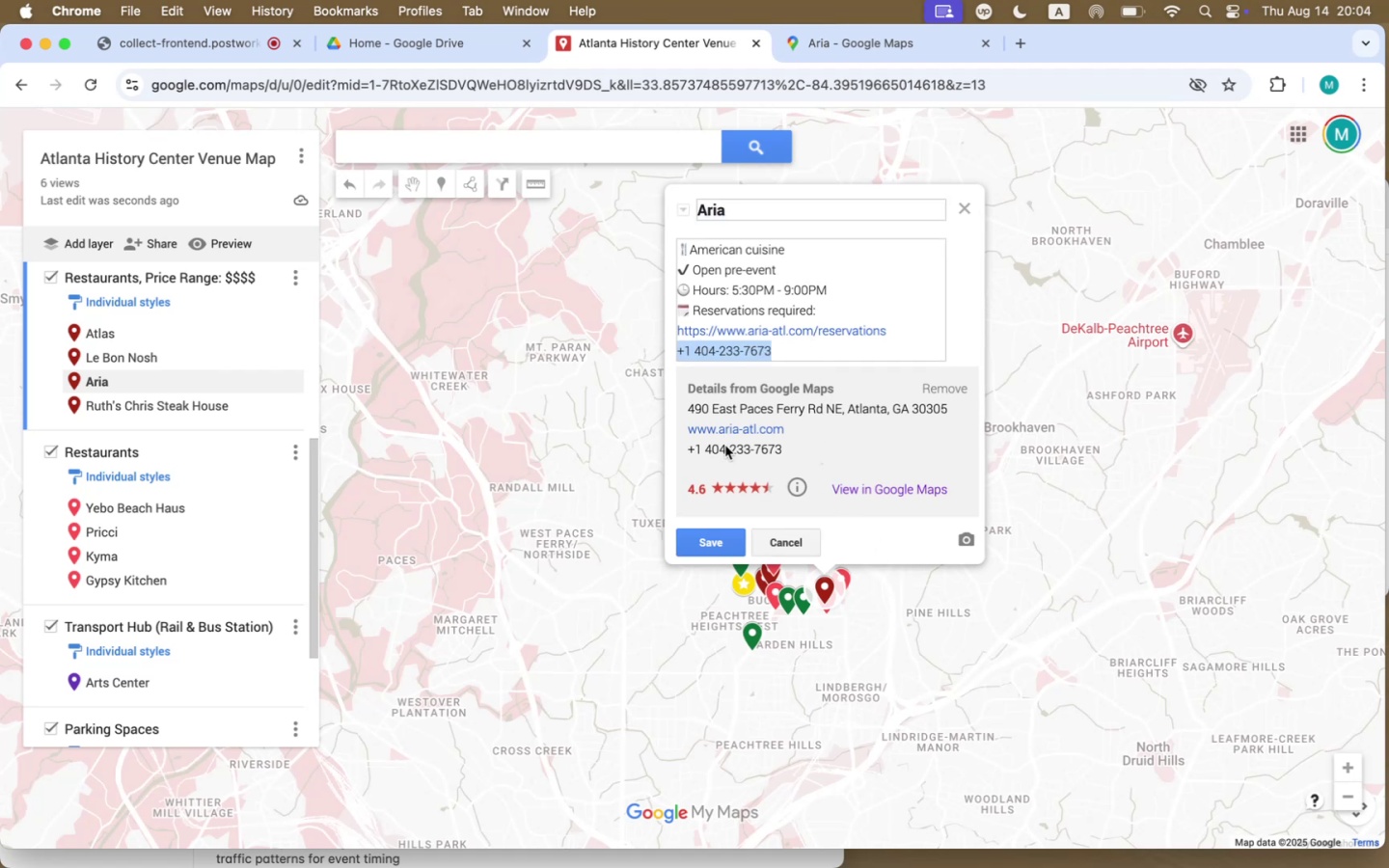 
key(Backspace)
 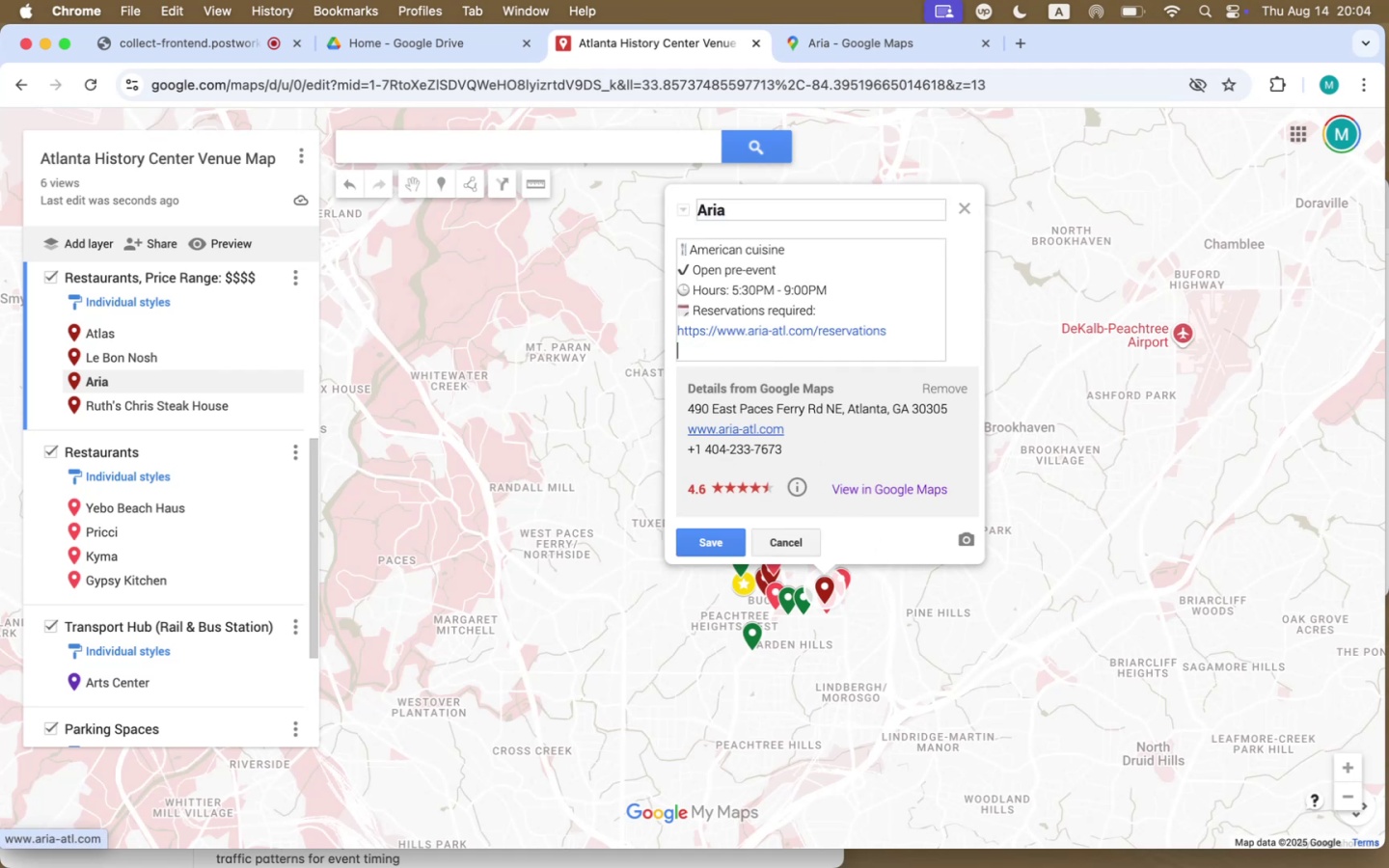 
key(Backspace)
 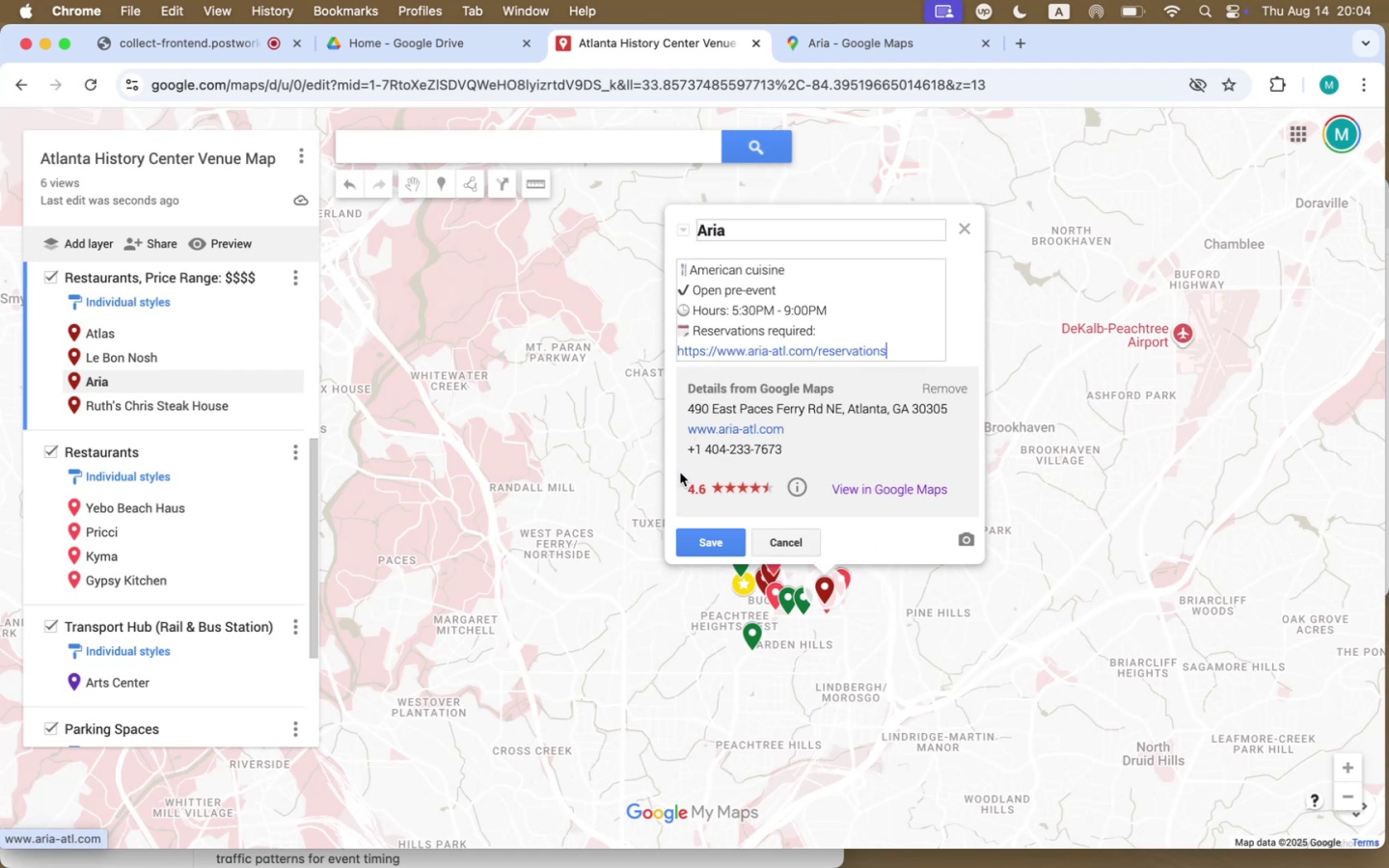 
left_click([707, 539])
 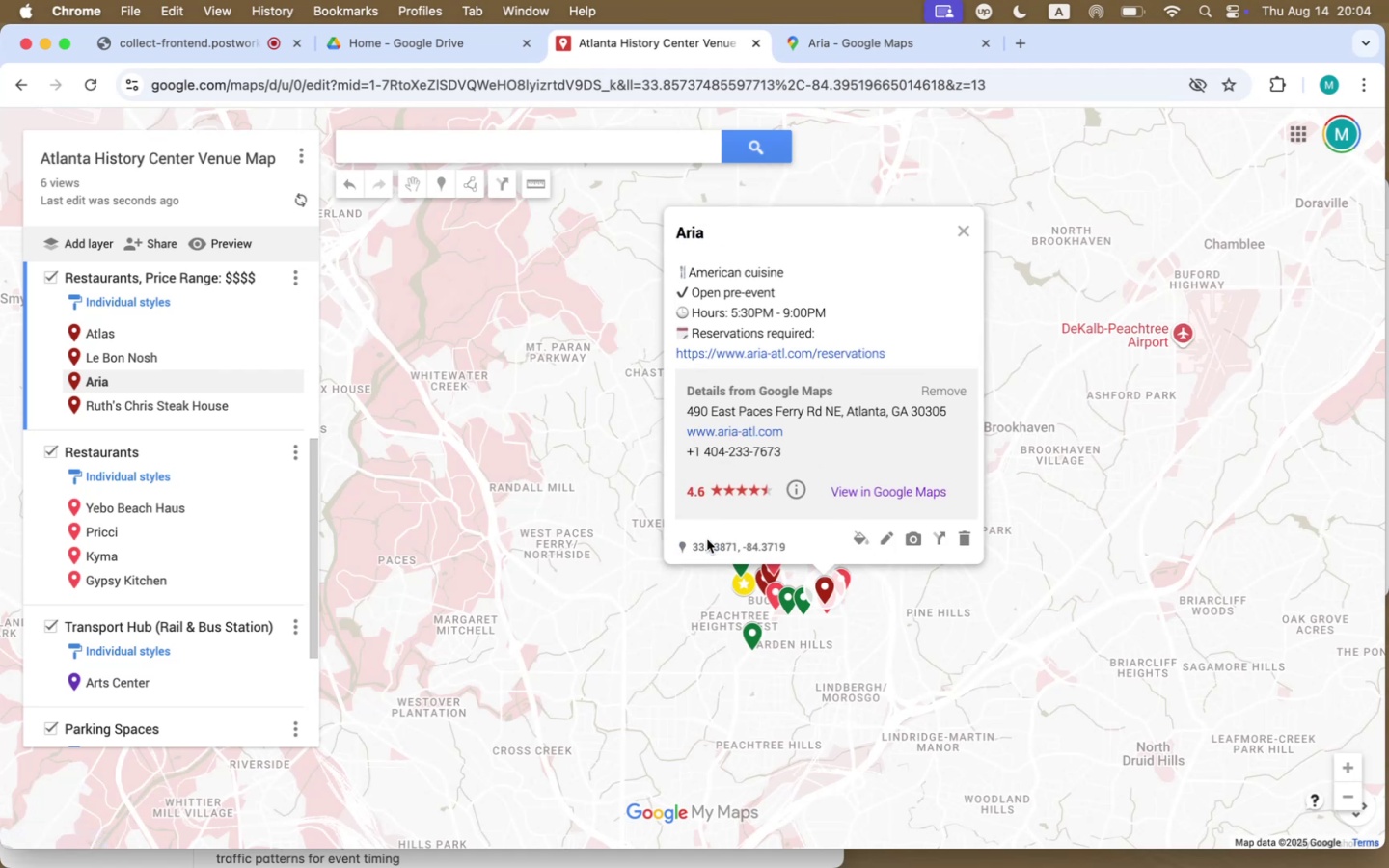 
scroll: coordinate [706, 540], scroll_direction: down, amount: 1.0
 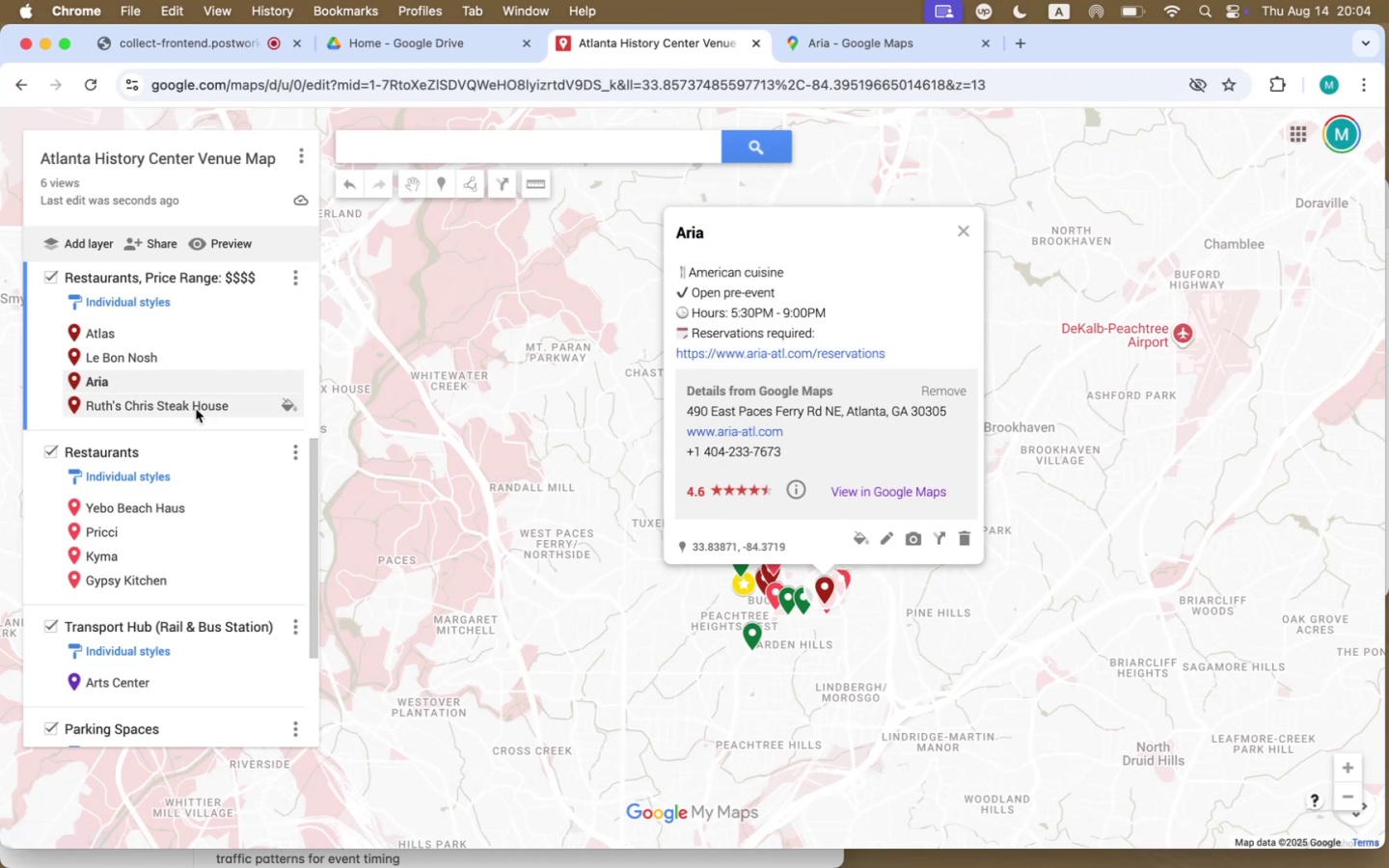 
left_click([196, 409])
 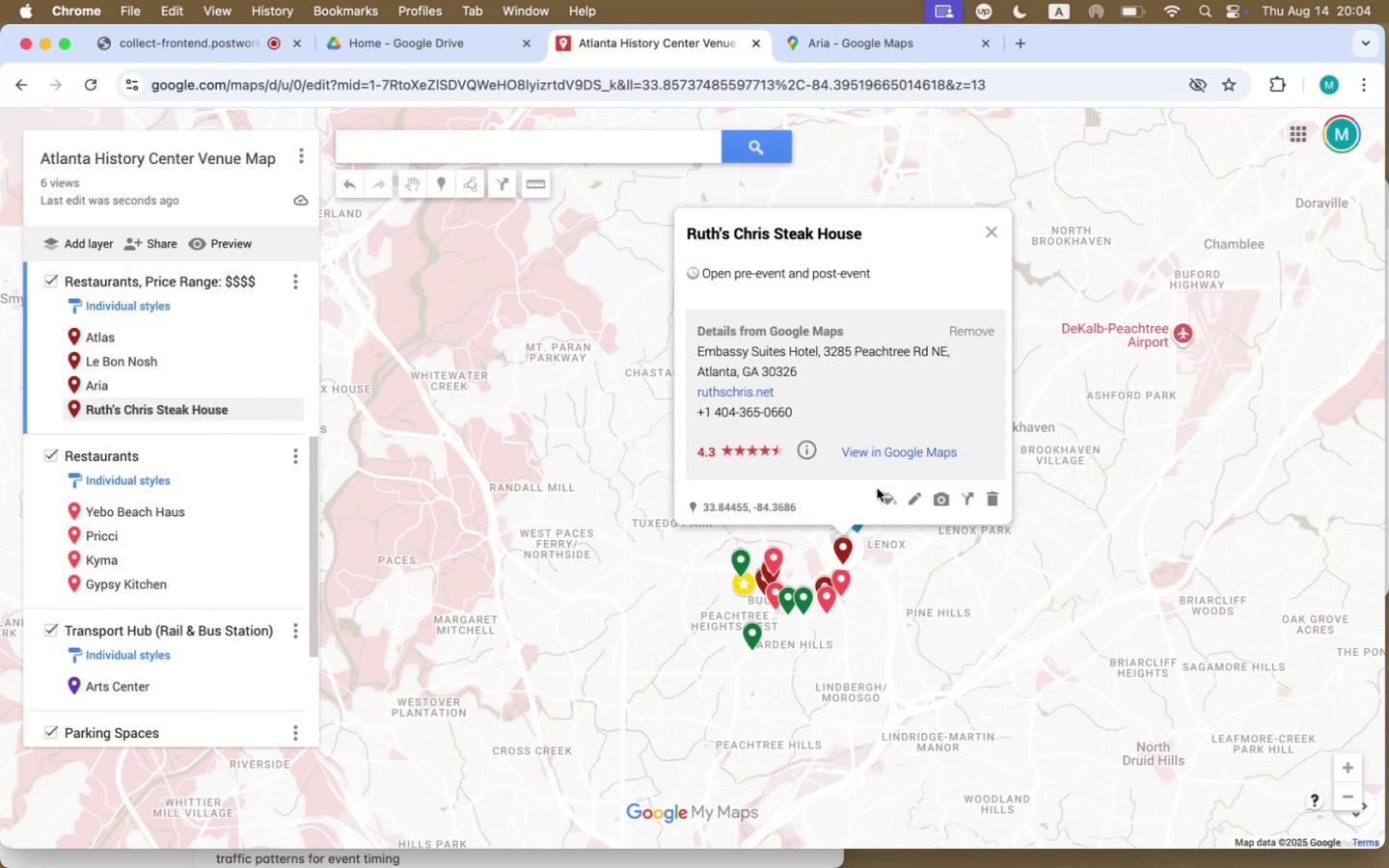 
left_click([201, 386])
 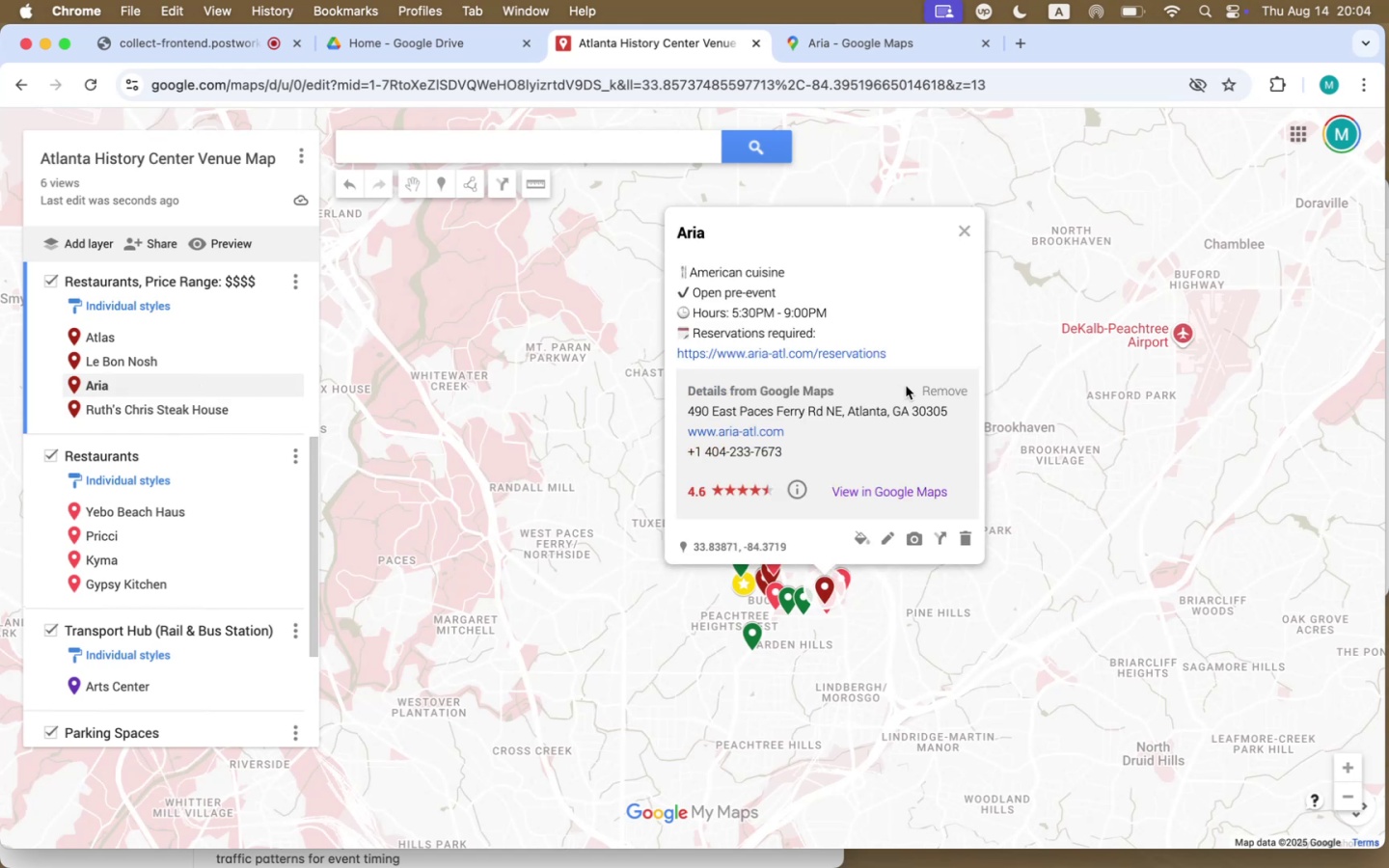 
left_click_drag(start_coordinate=[925, 359], to_coordinate=[678, 271])
 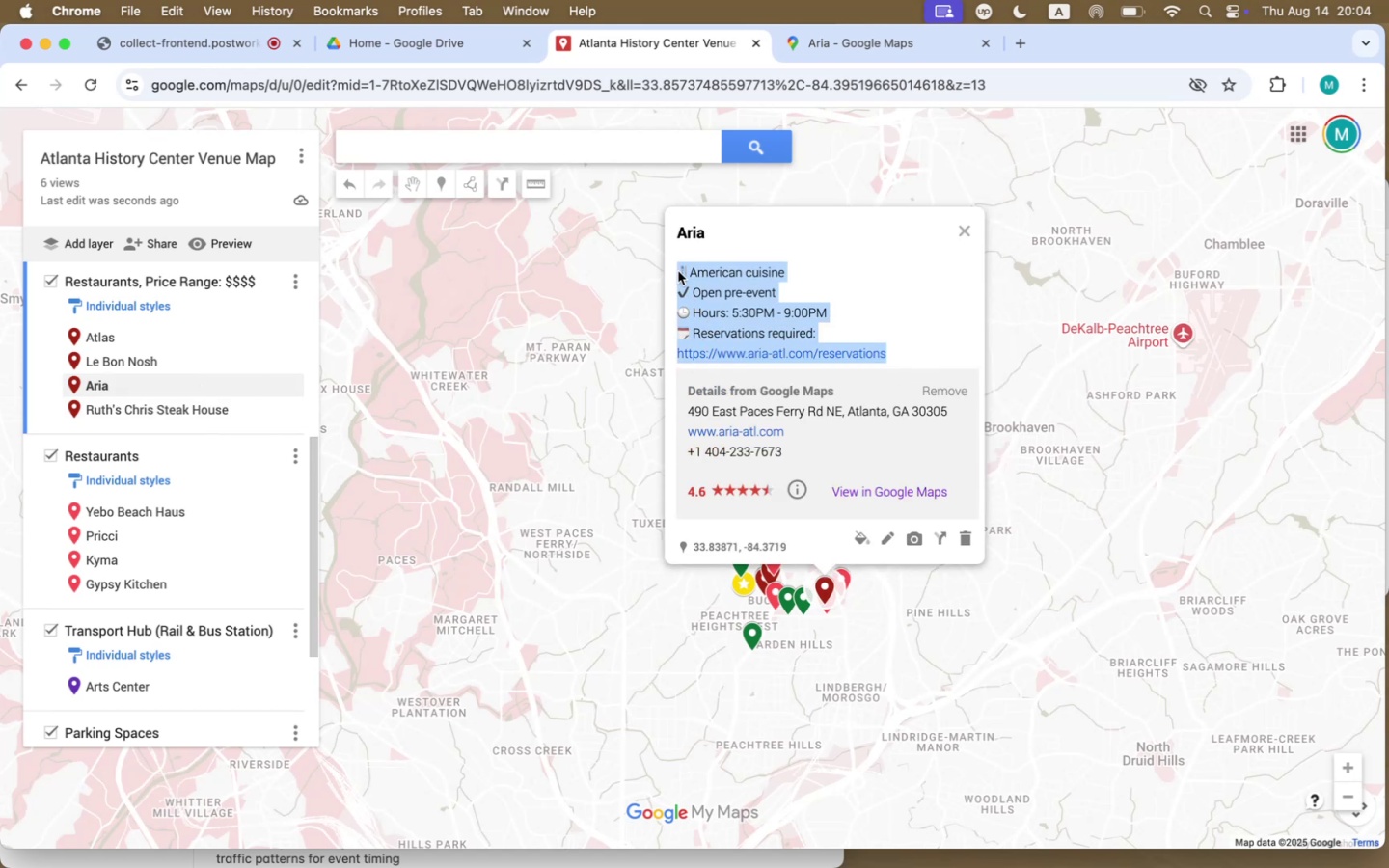 
key(Meta+CommandLeft)
 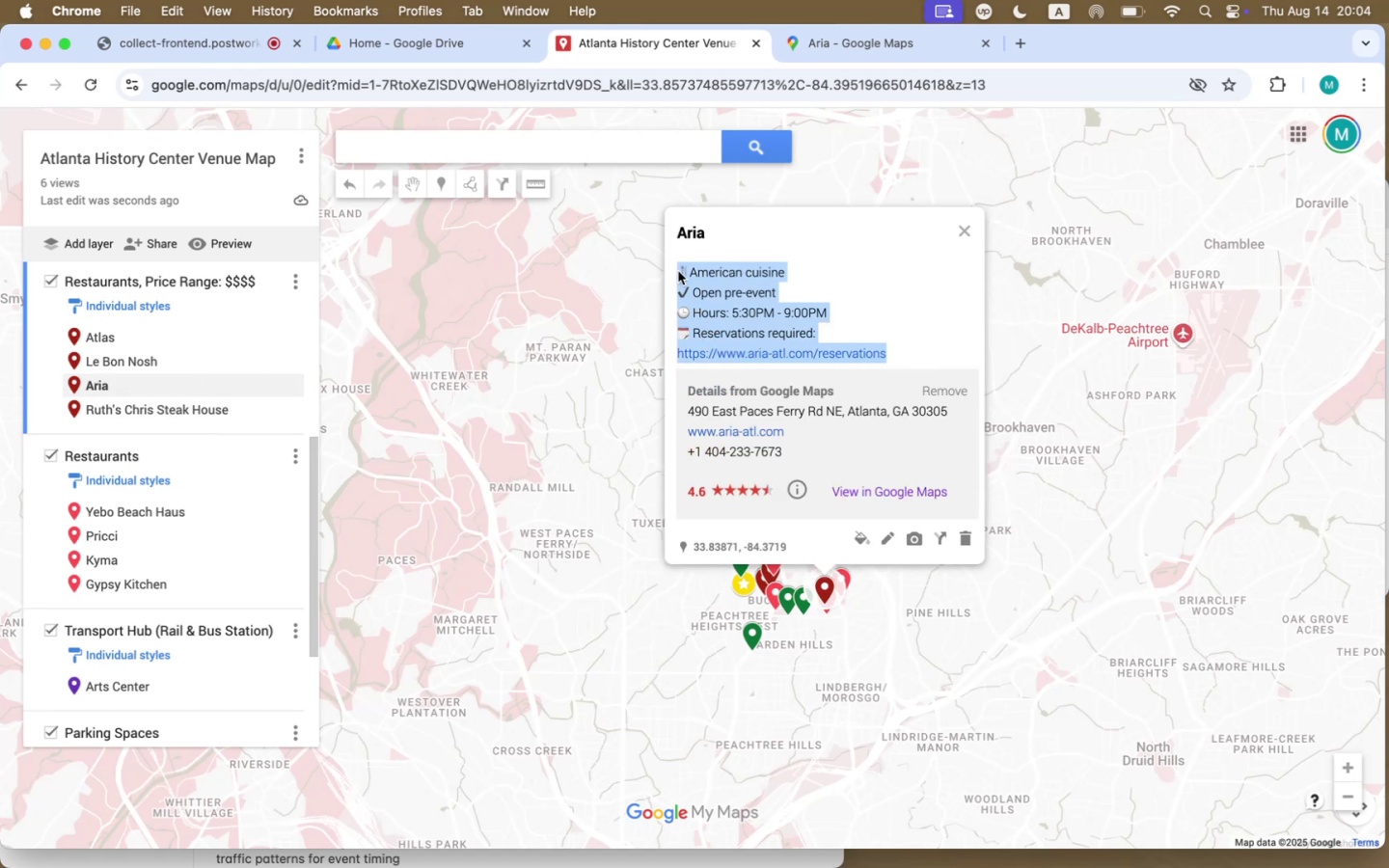 
key(Meta+C)
 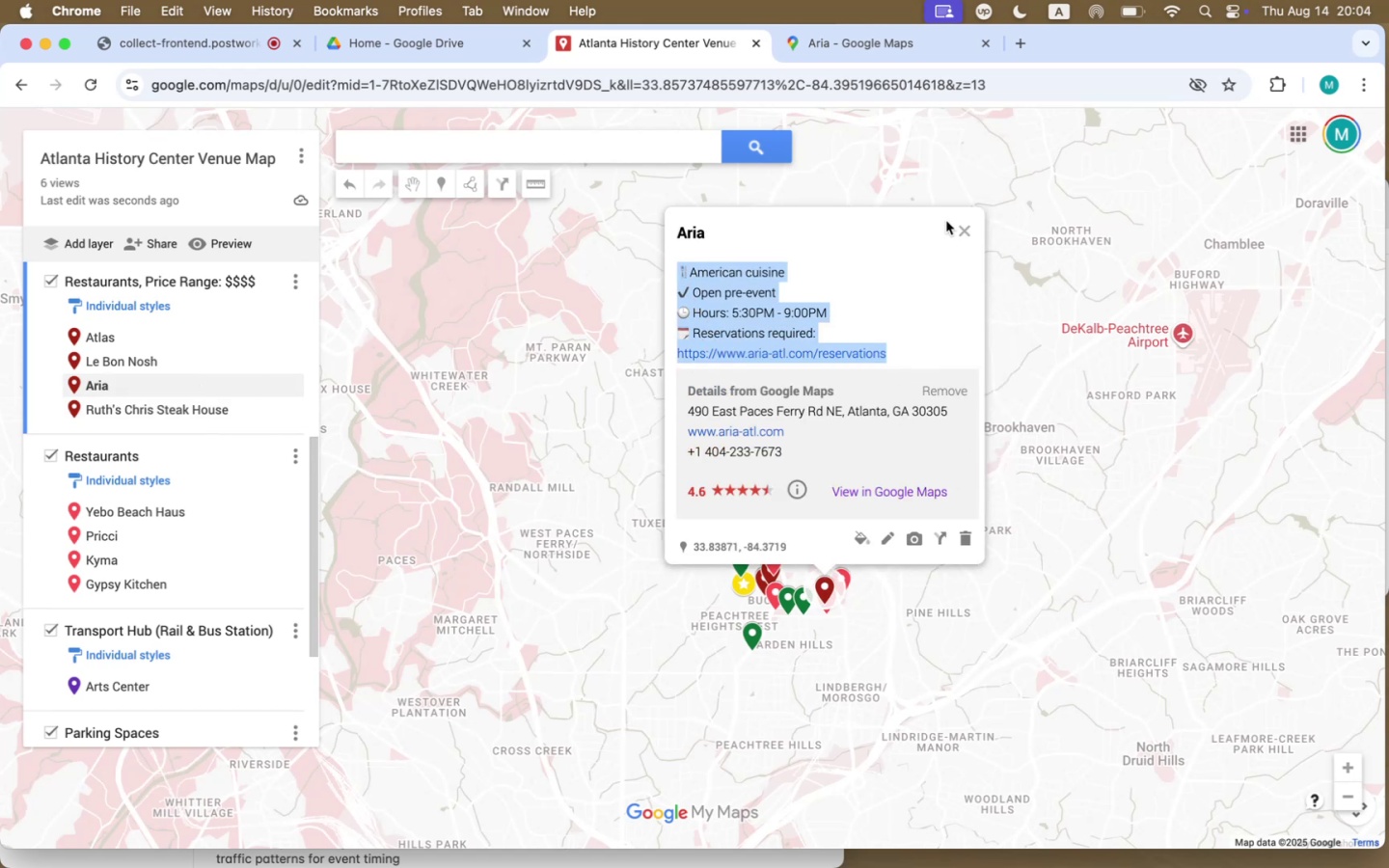 
left_click_drag(start_coordinate=[964, 228], to_coordinate=[956, 230])
 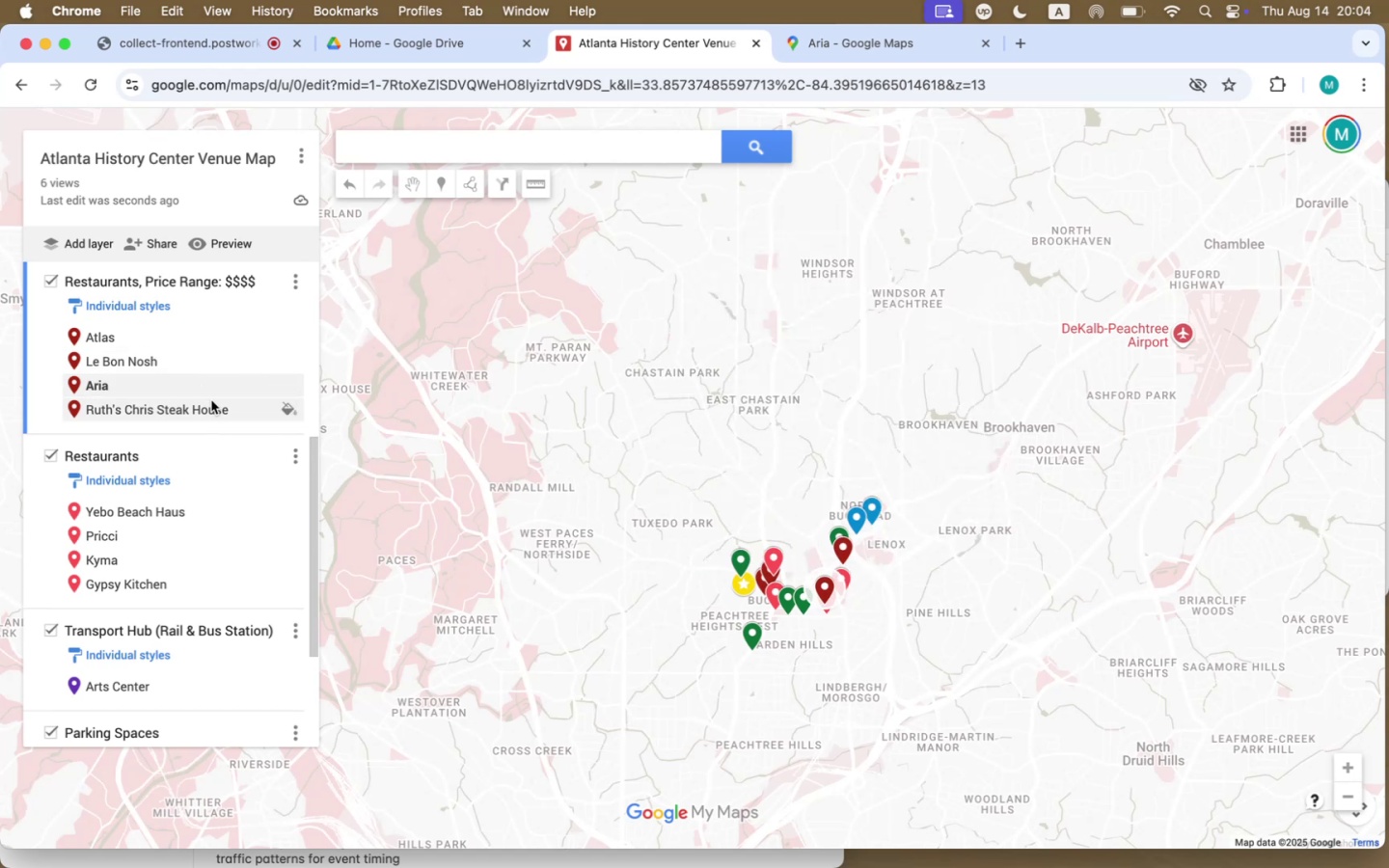 
left_click([205, 405])
 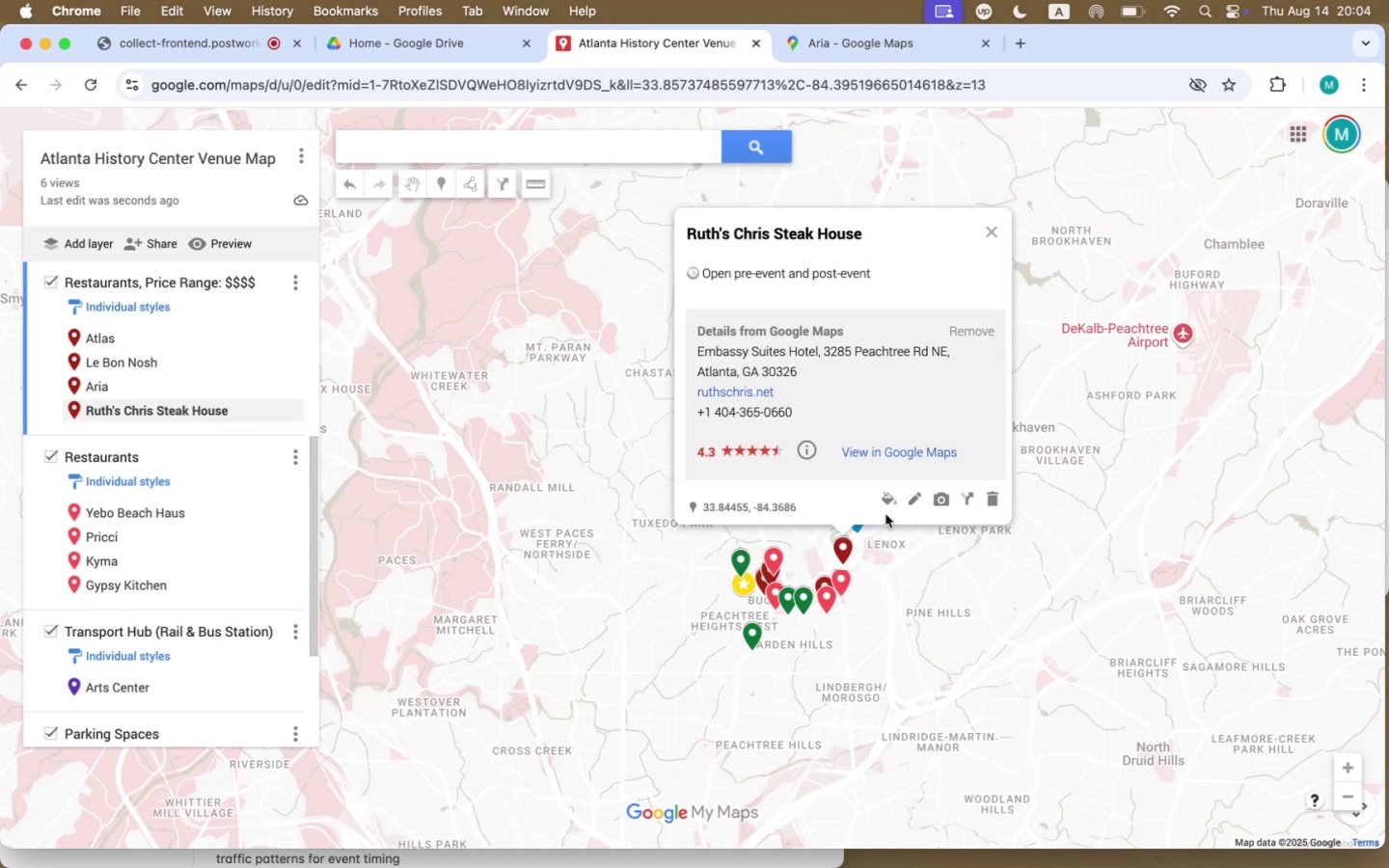 
left_click([912, 503])
 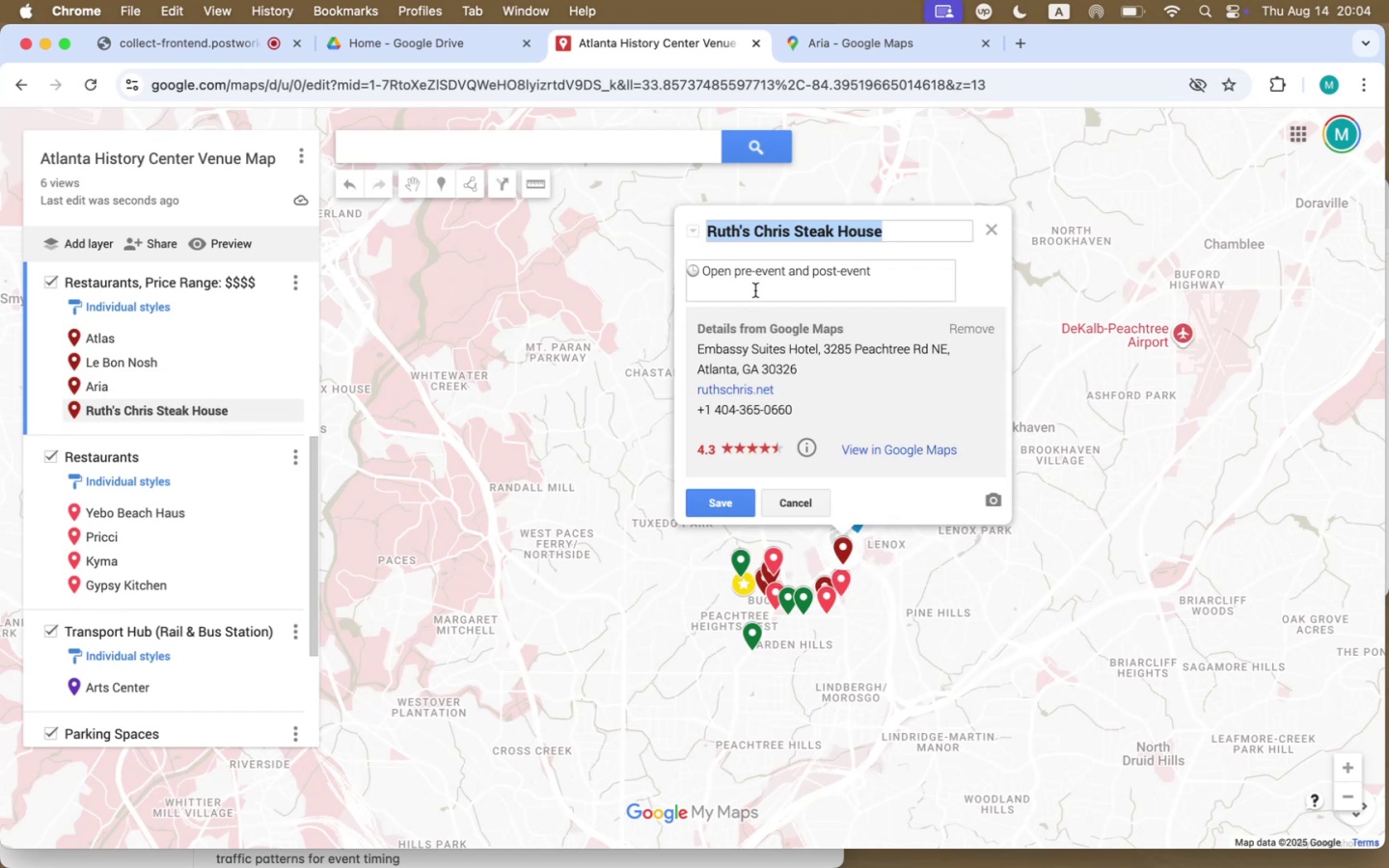 
double_click([756, 290])
 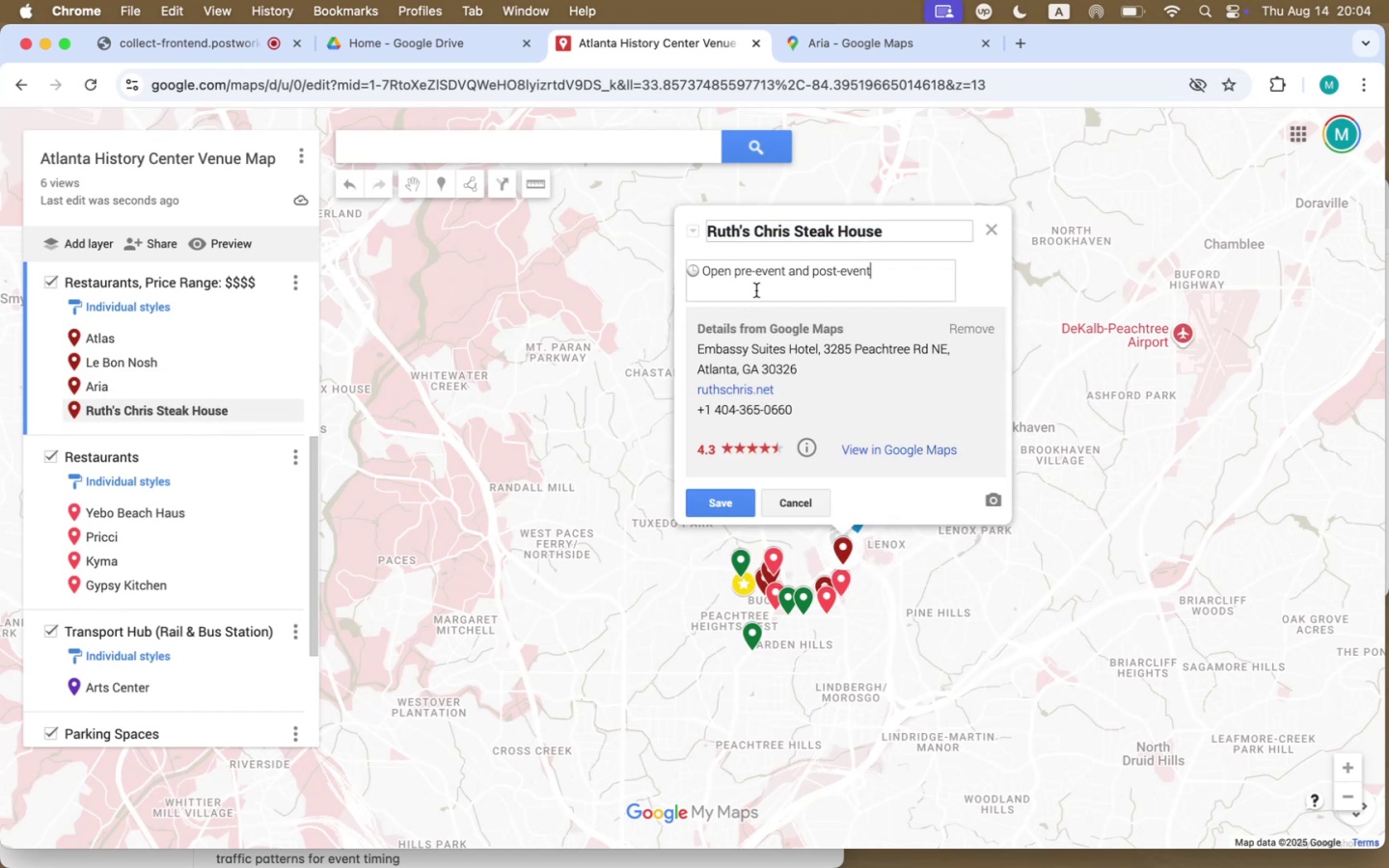 
left_click([756, 290])
 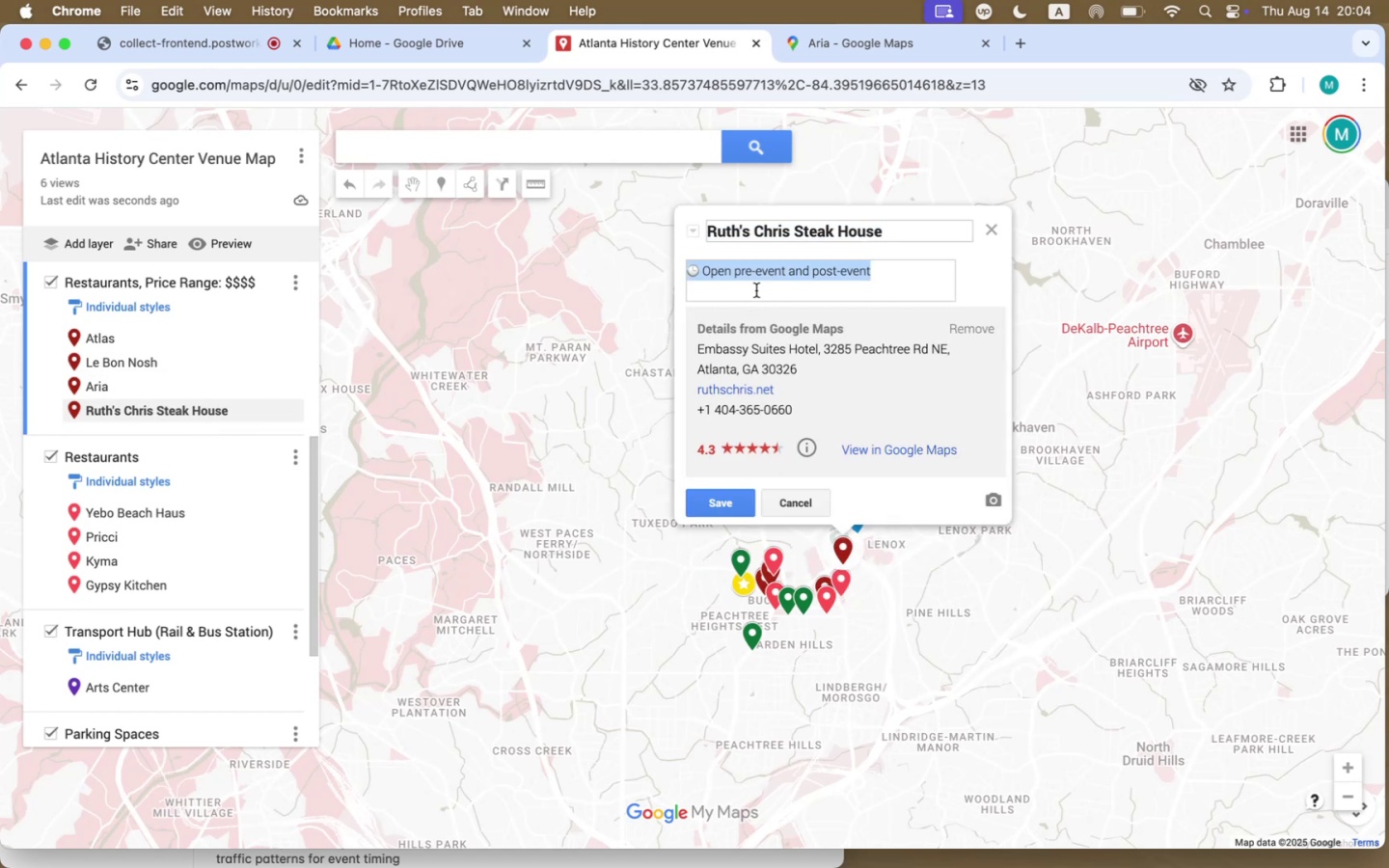 
key(Meta+V)
 